 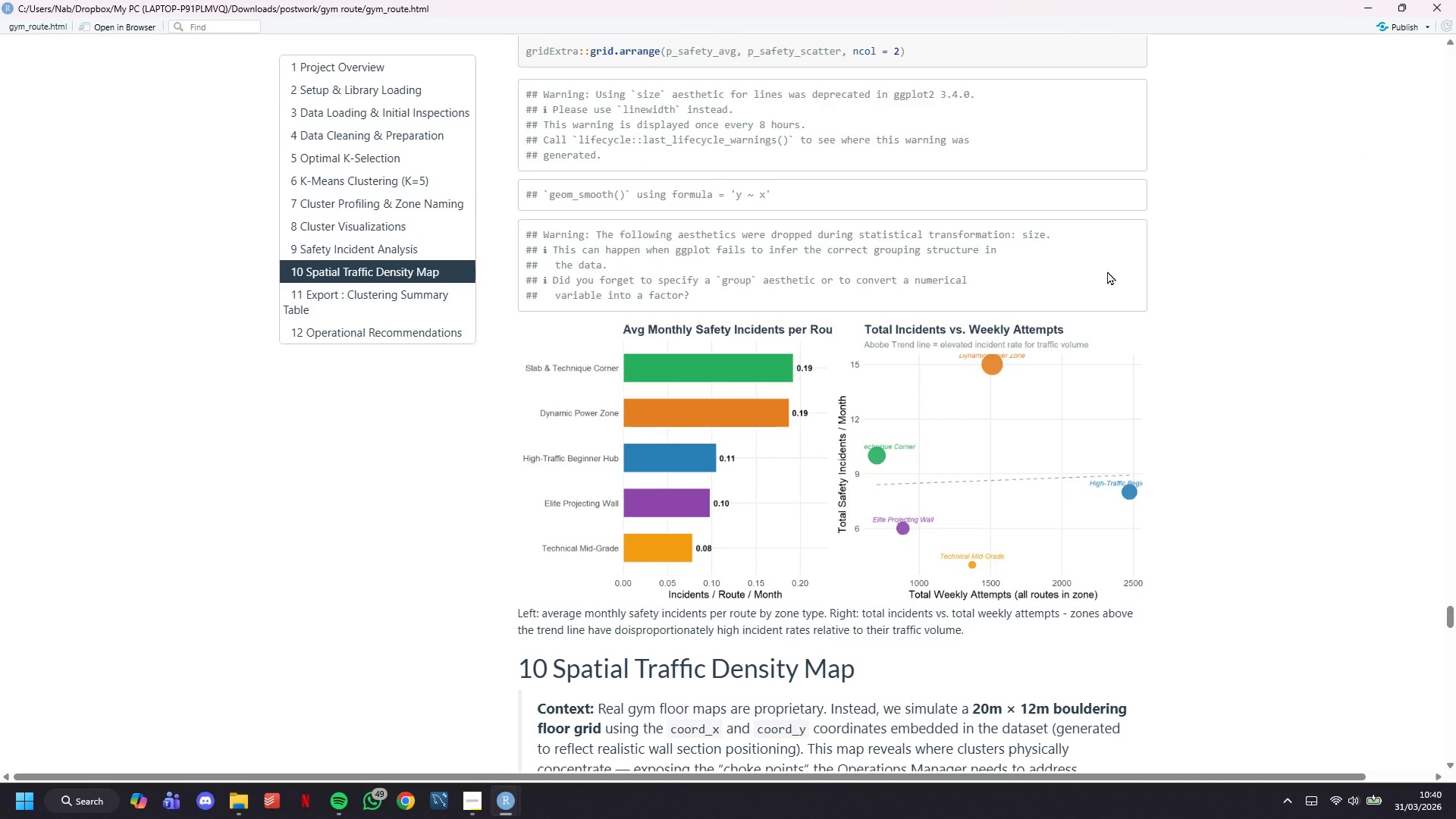 
scroll: coordinate [1125, 275], scroll_direction: down, amount: 52.0
 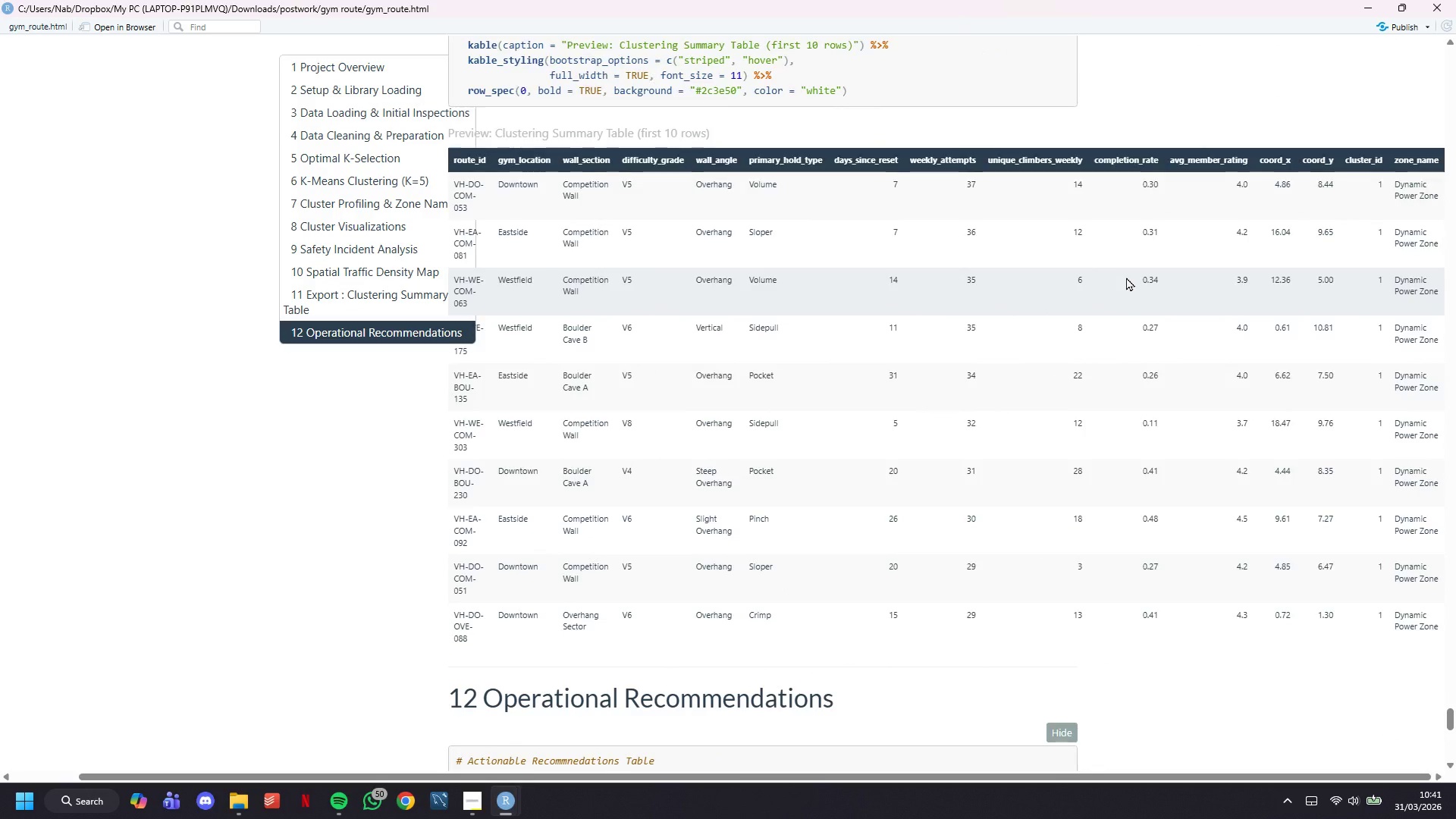 
wait(7.75)
 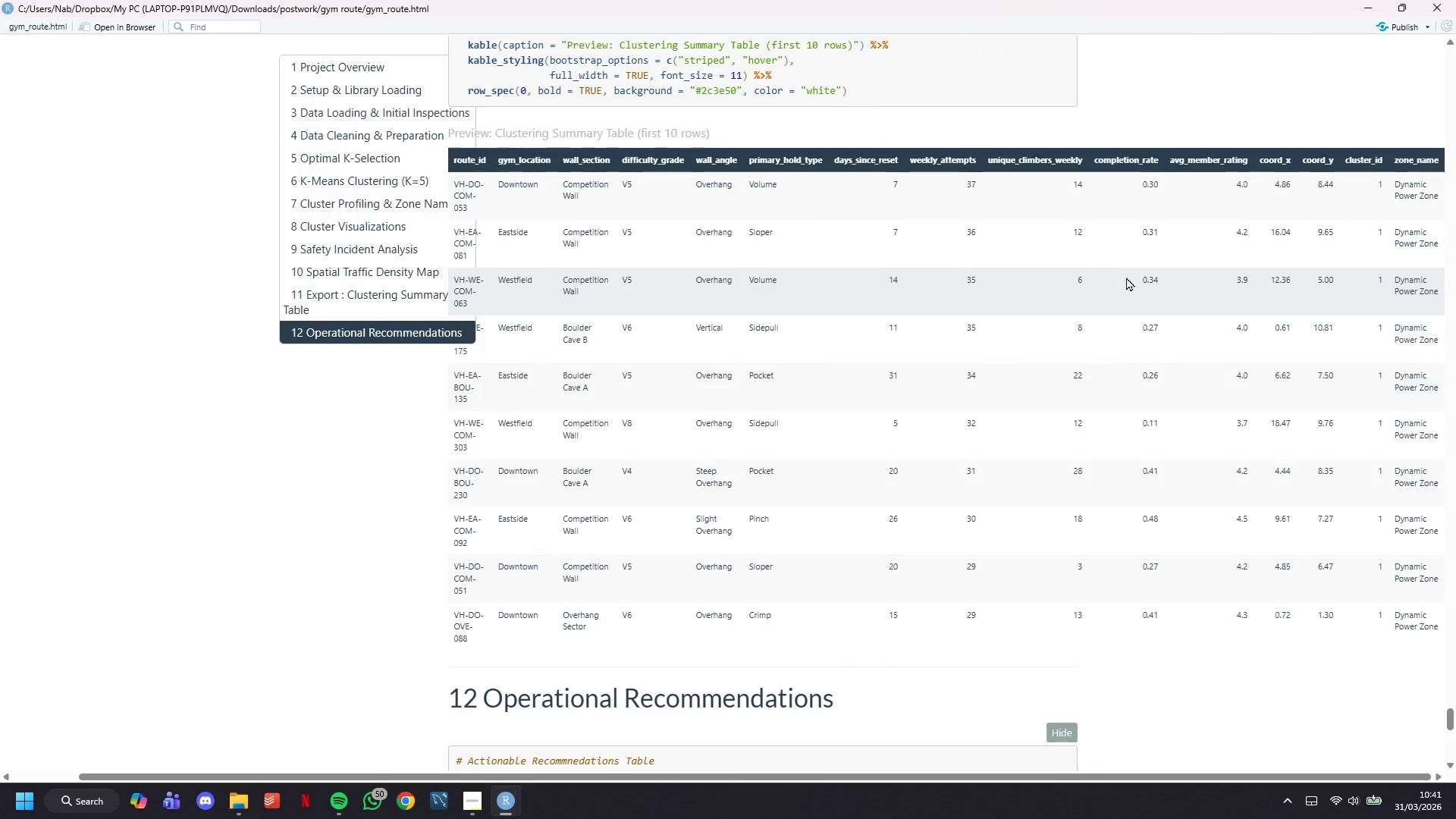 
left_click([1361, 0])
 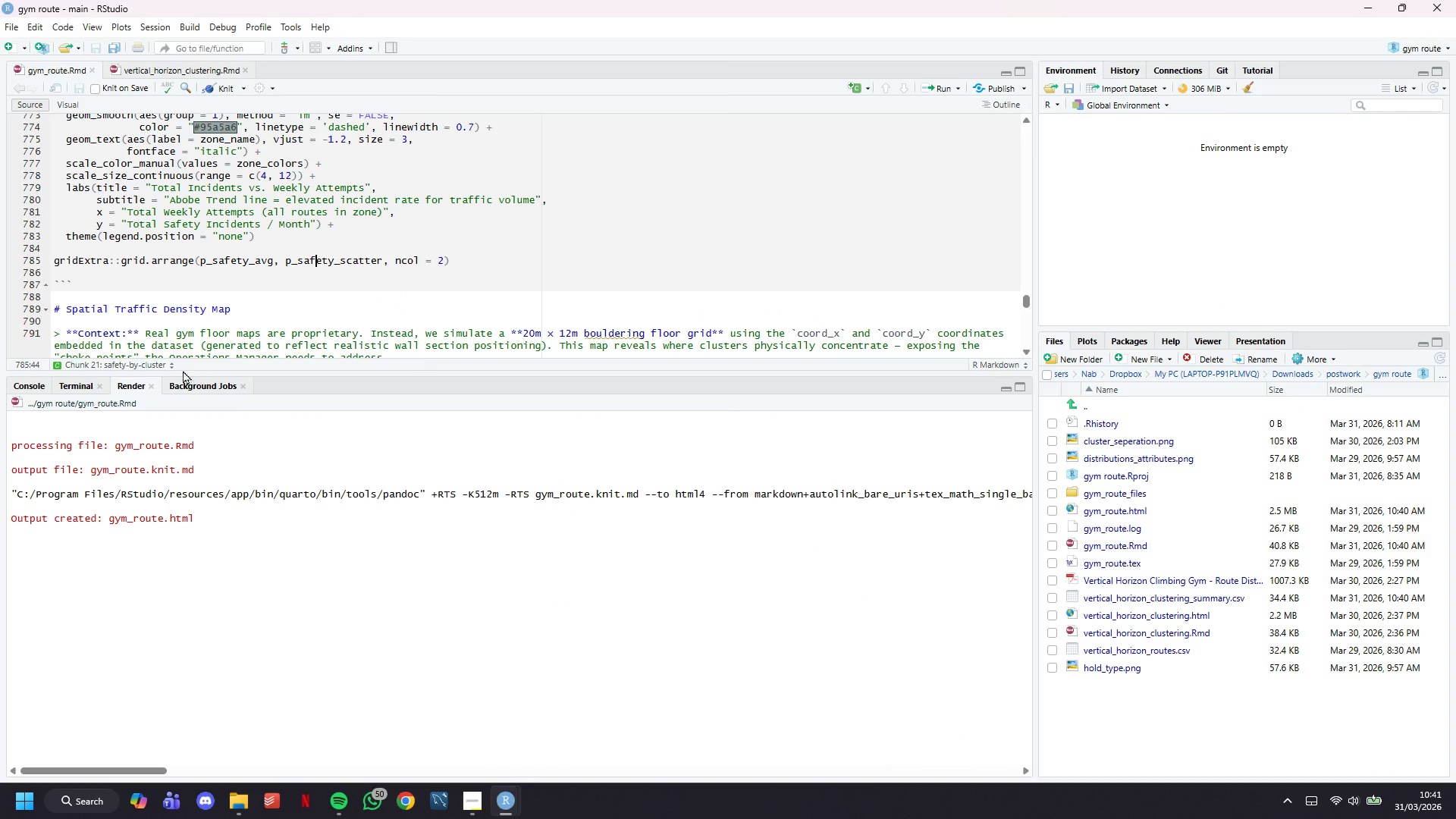 
scroll: coordinate [163, 266], scroll_direction: down, amount: 6.0
 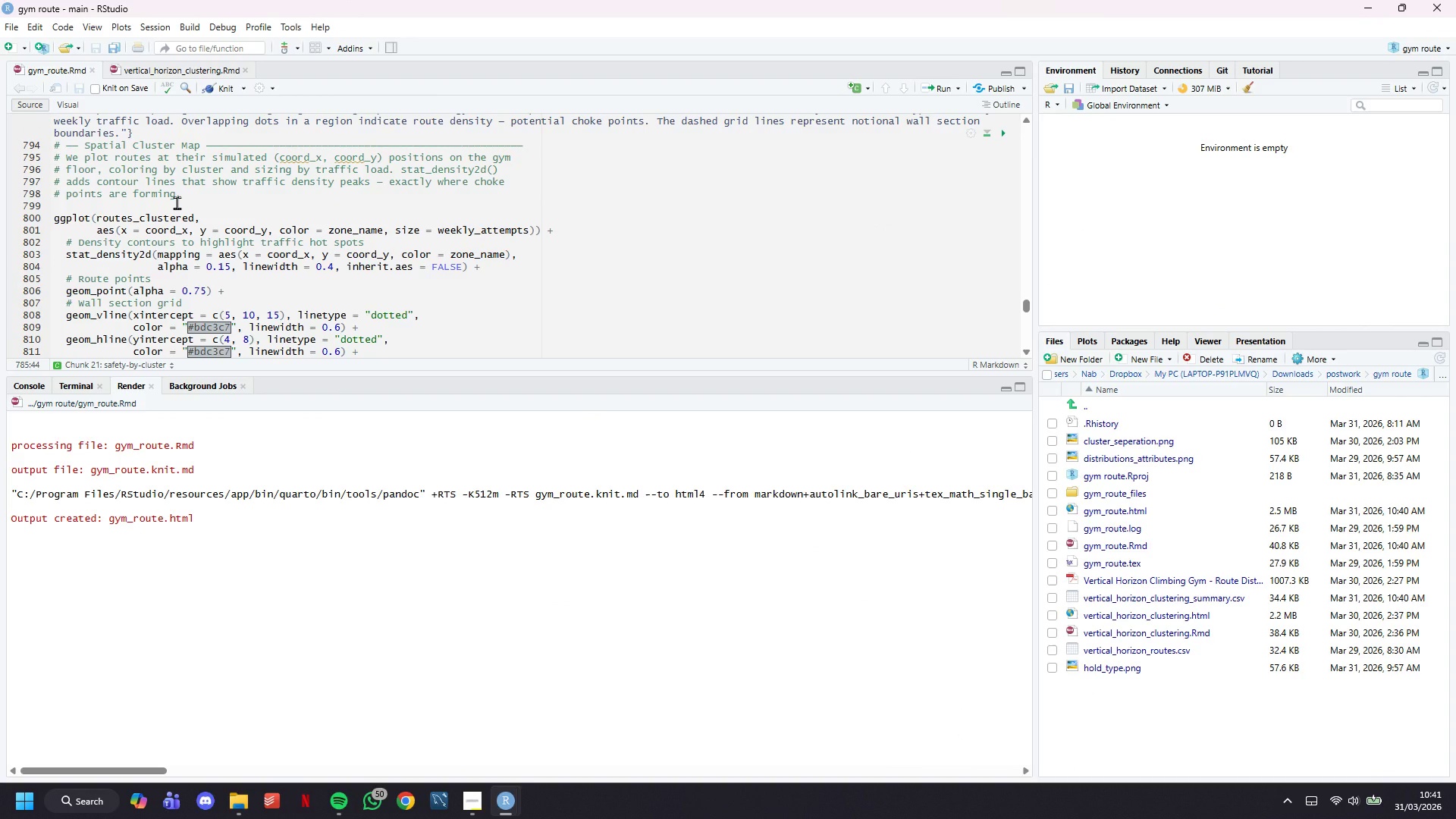 
wait(6.88)
 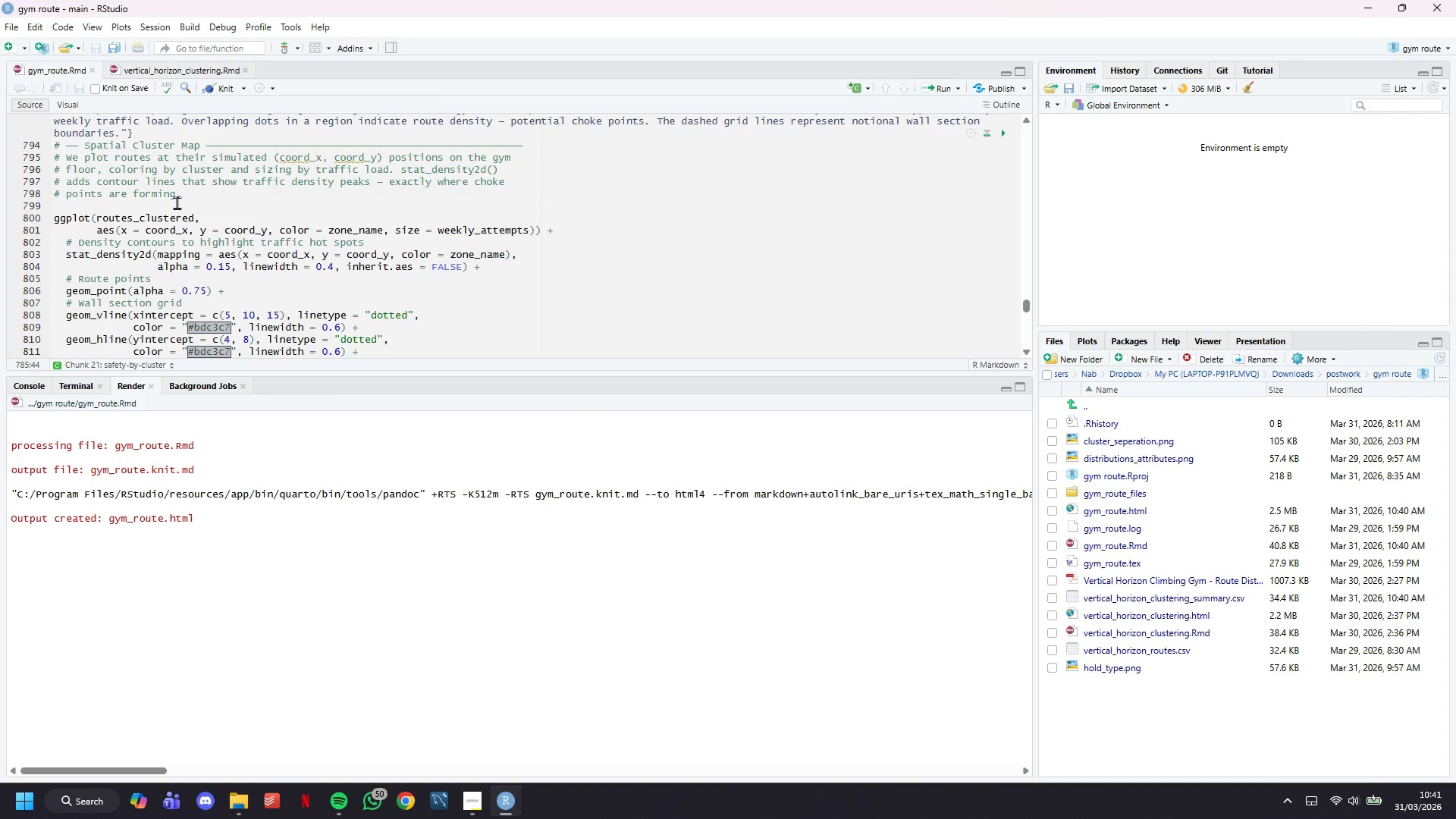 
scroll: coordinate [149, 258], scroll_direction: down, amount: 20.0
 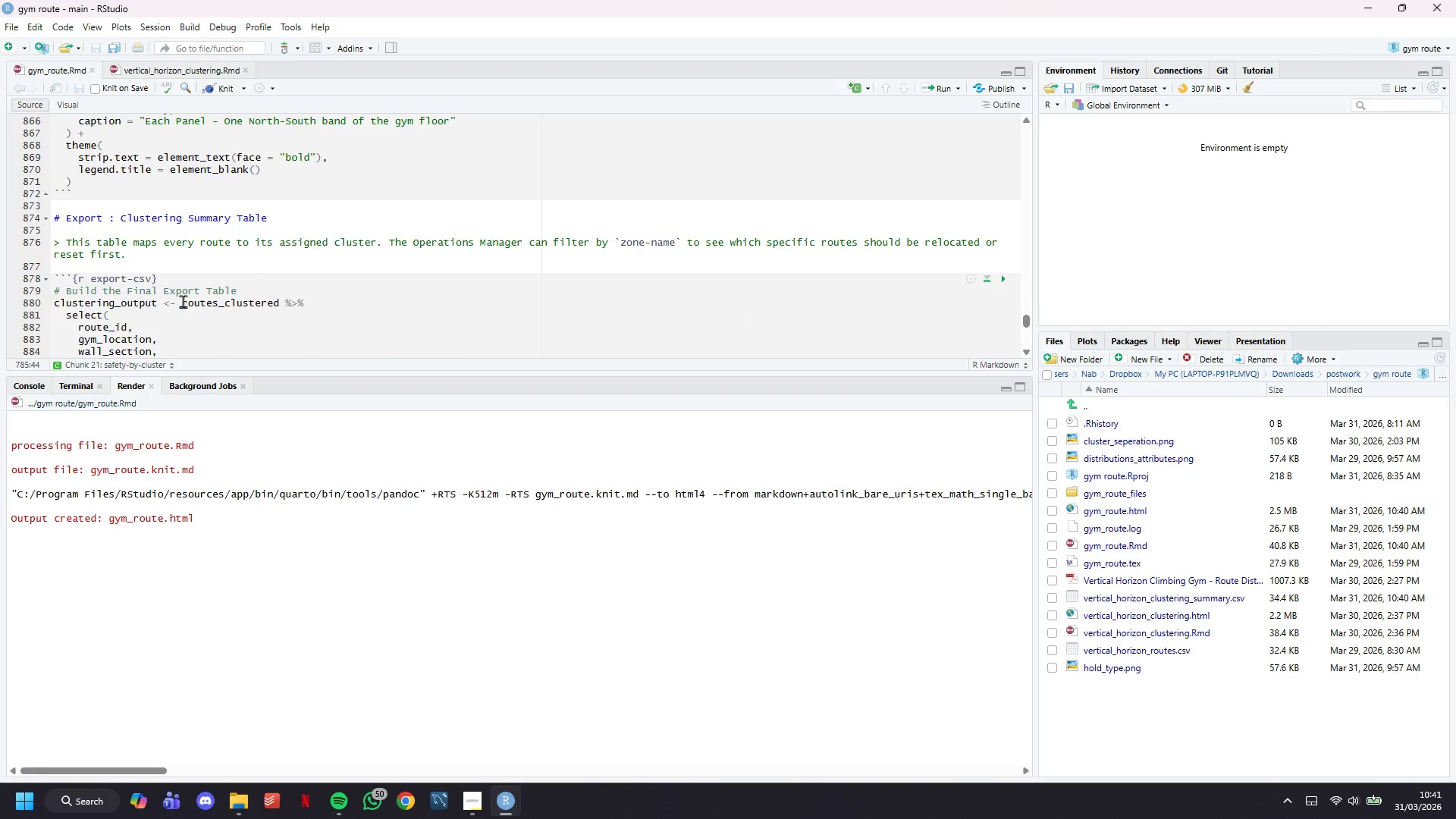 
scroll: coordinate [182, 290], scroll_direction: up, amount: 2.0
 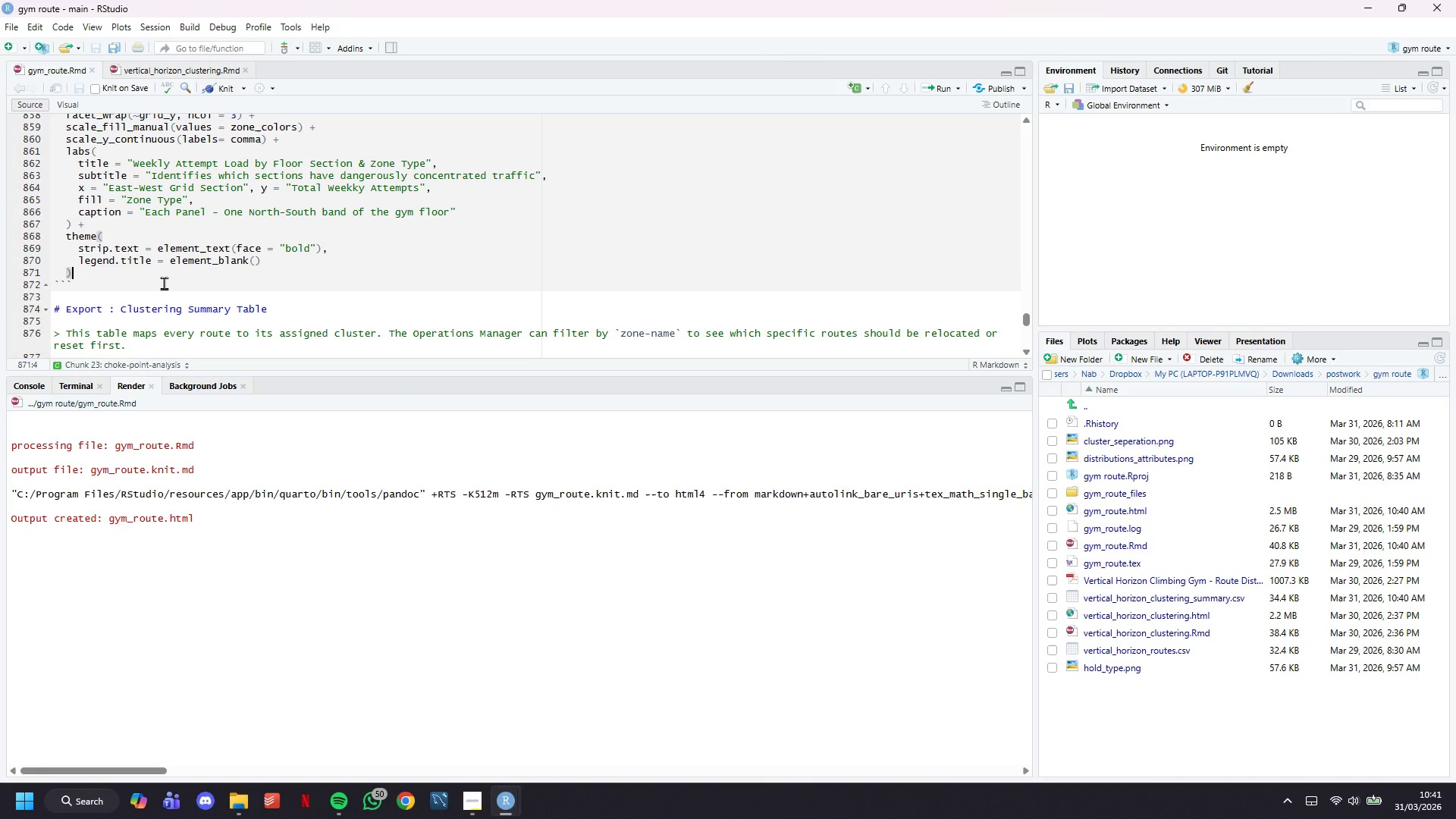 
double_click([164, 283])
 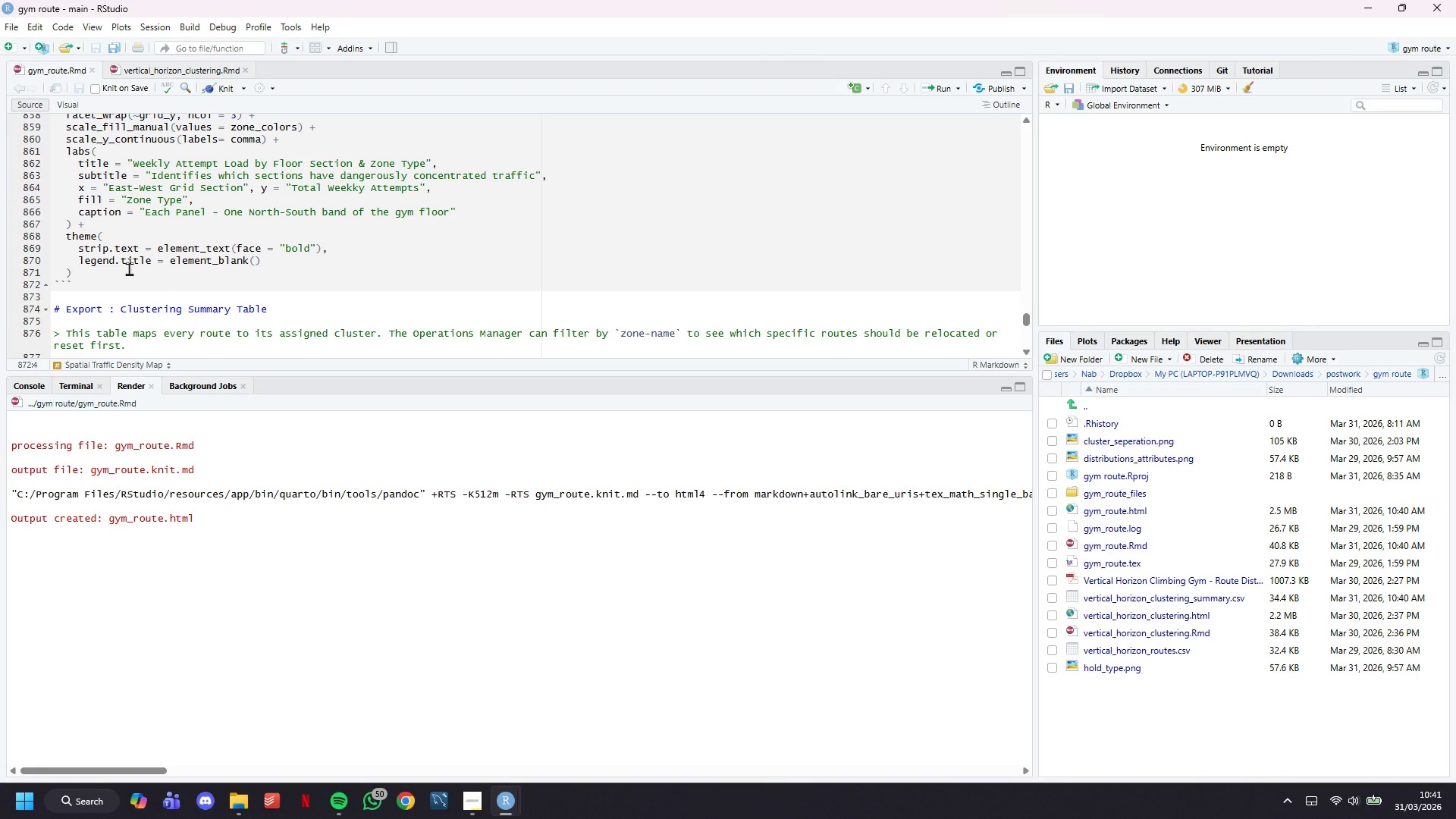 
key(Enter)
 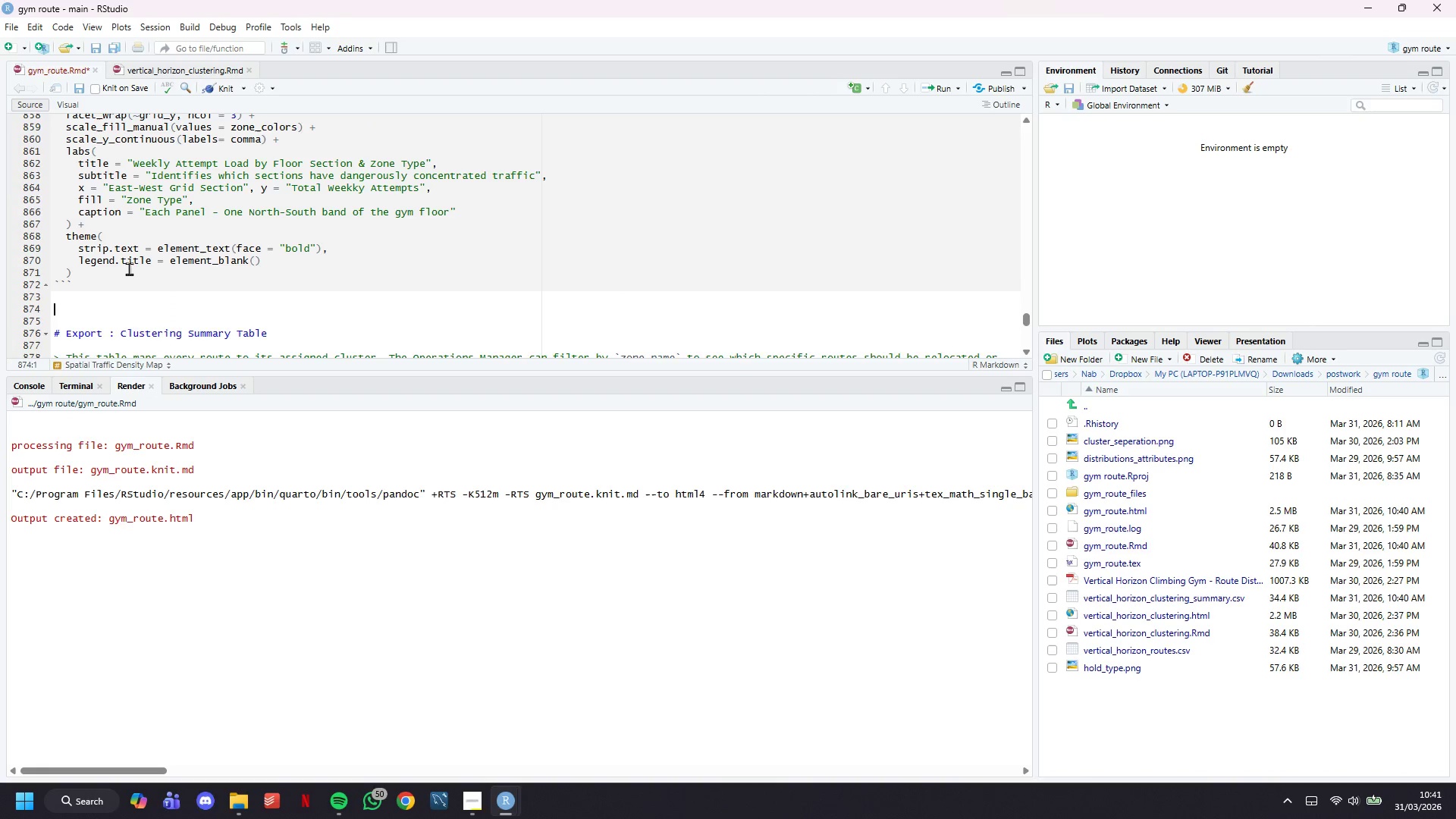 
key(Enter)
 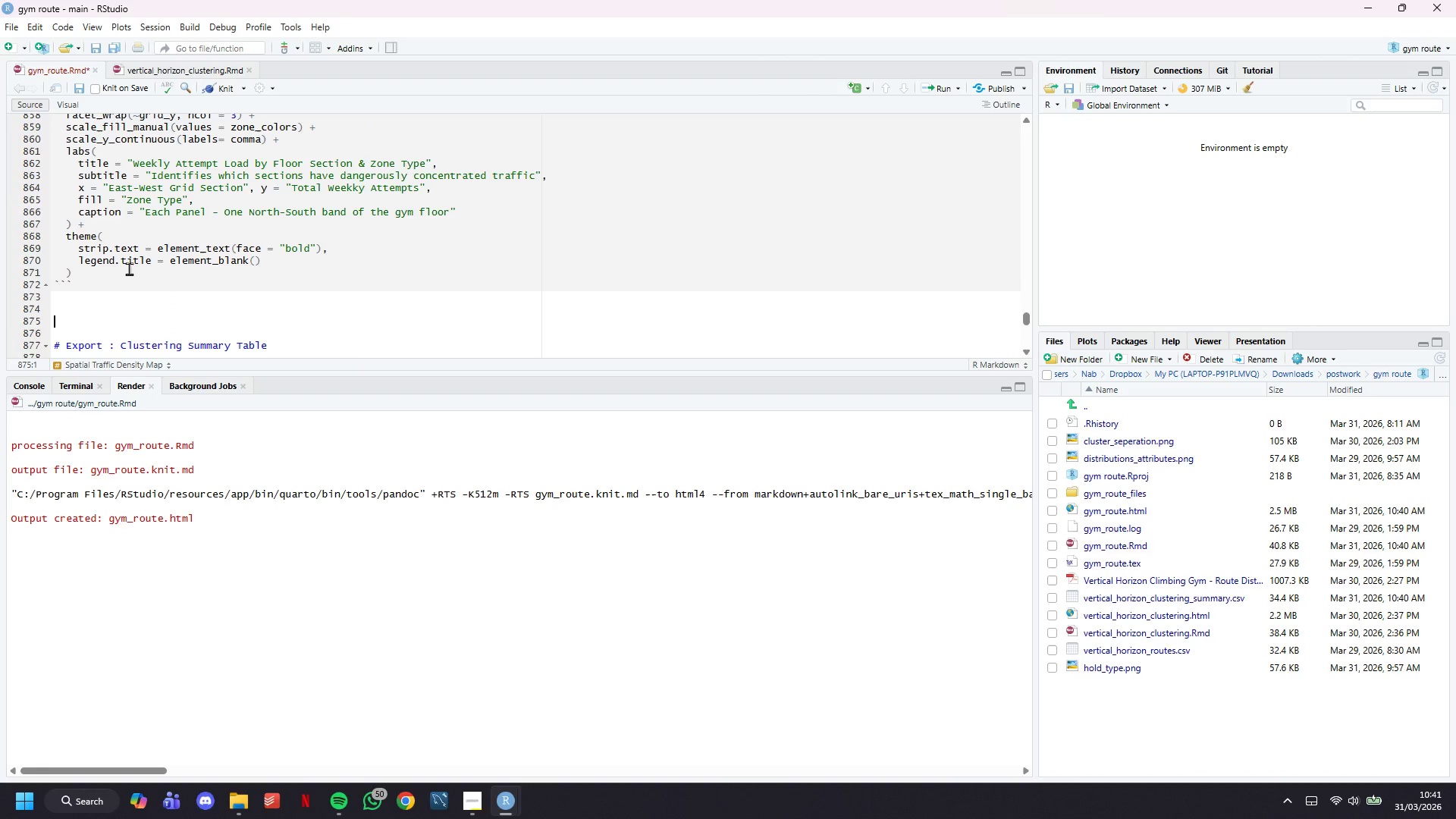 
key(Enter)
 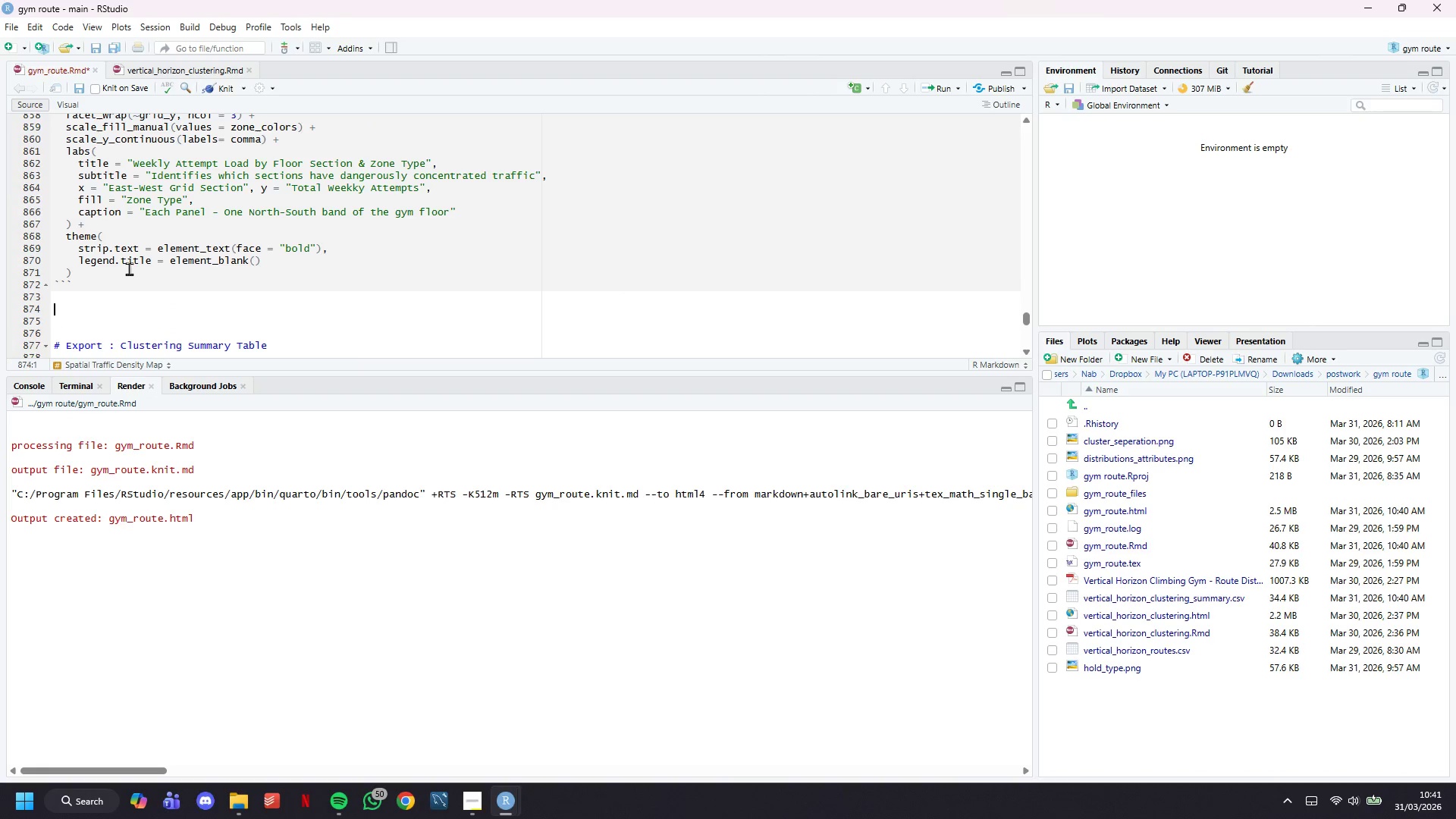 
key(ArrowUp)
 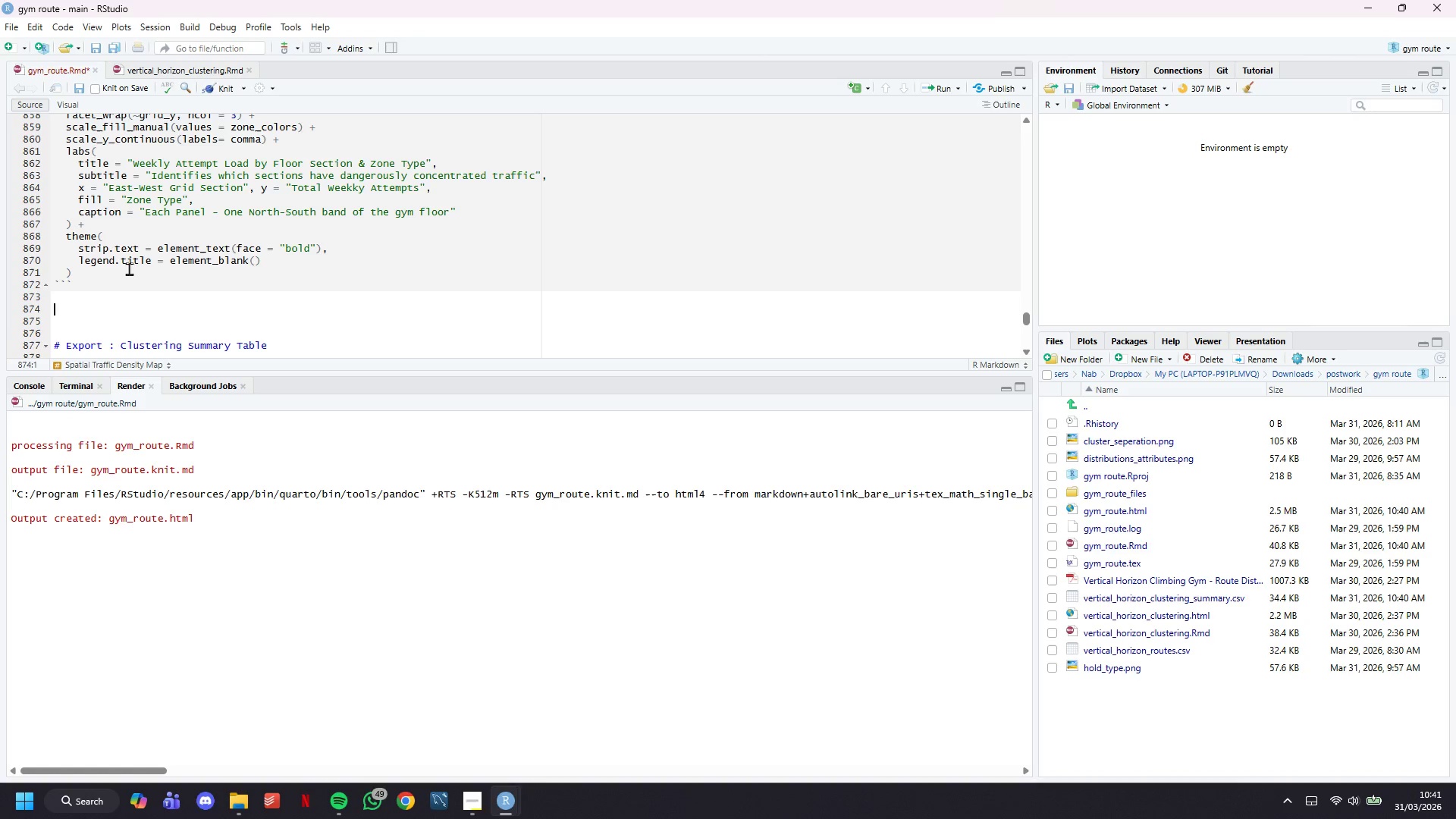 
wait(34.97)
 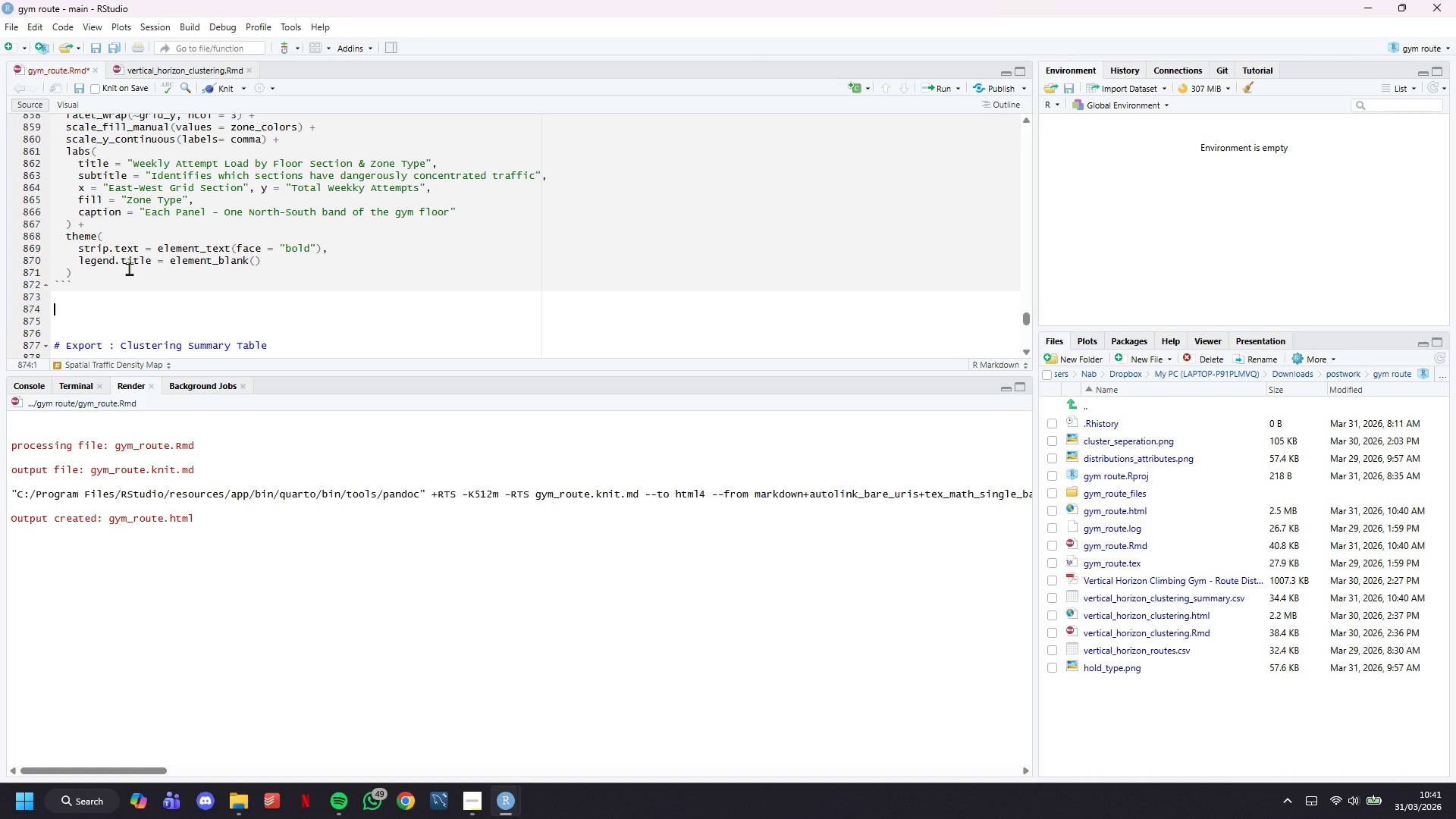 
type(# Route Reset Priority Lost\)
key(Backspace)
key(Backspace)
key(Backspace)
key(Backspace)
type(u)
key(Backspace)
type(ist)
 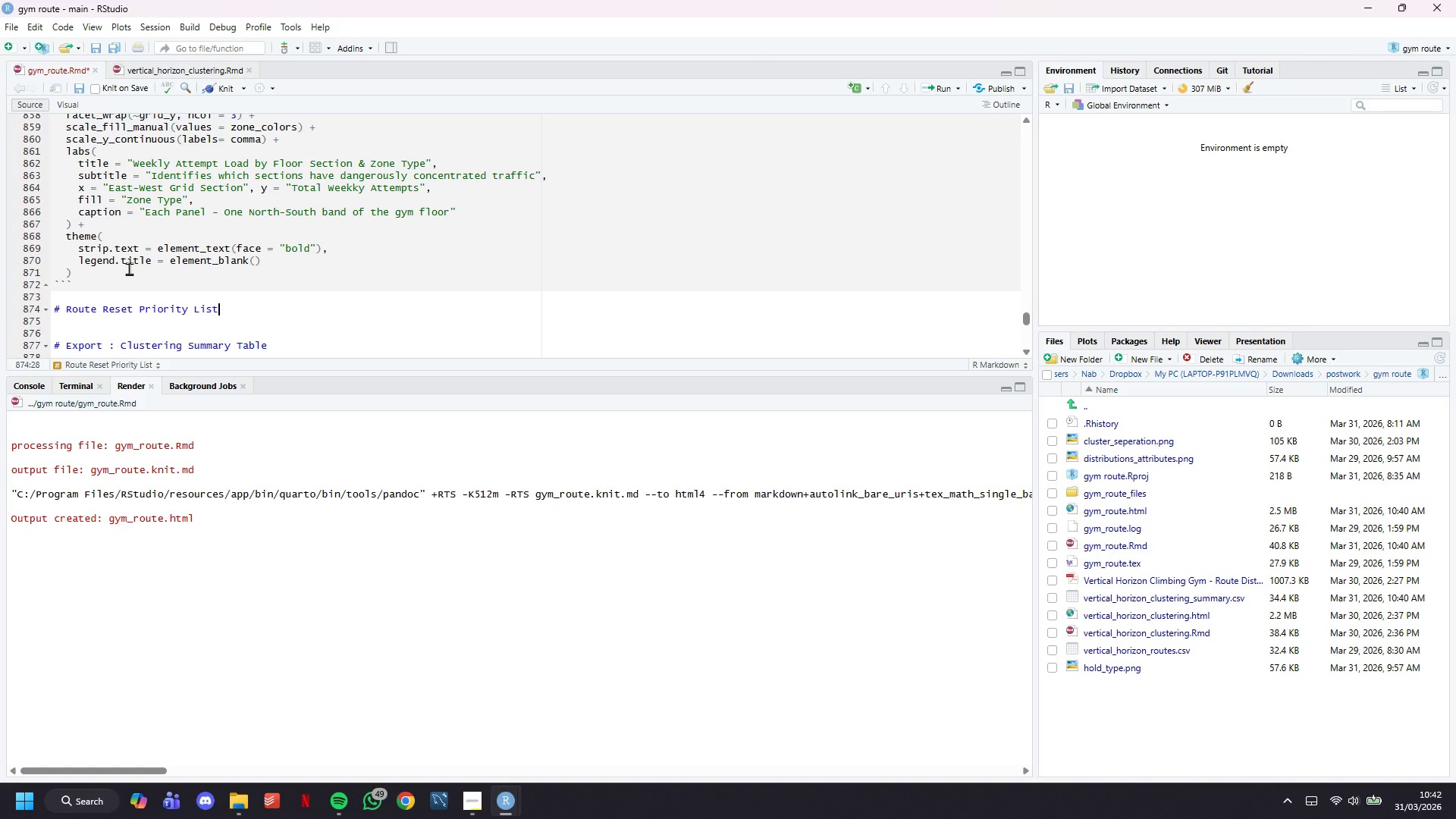 
key(Enter)
 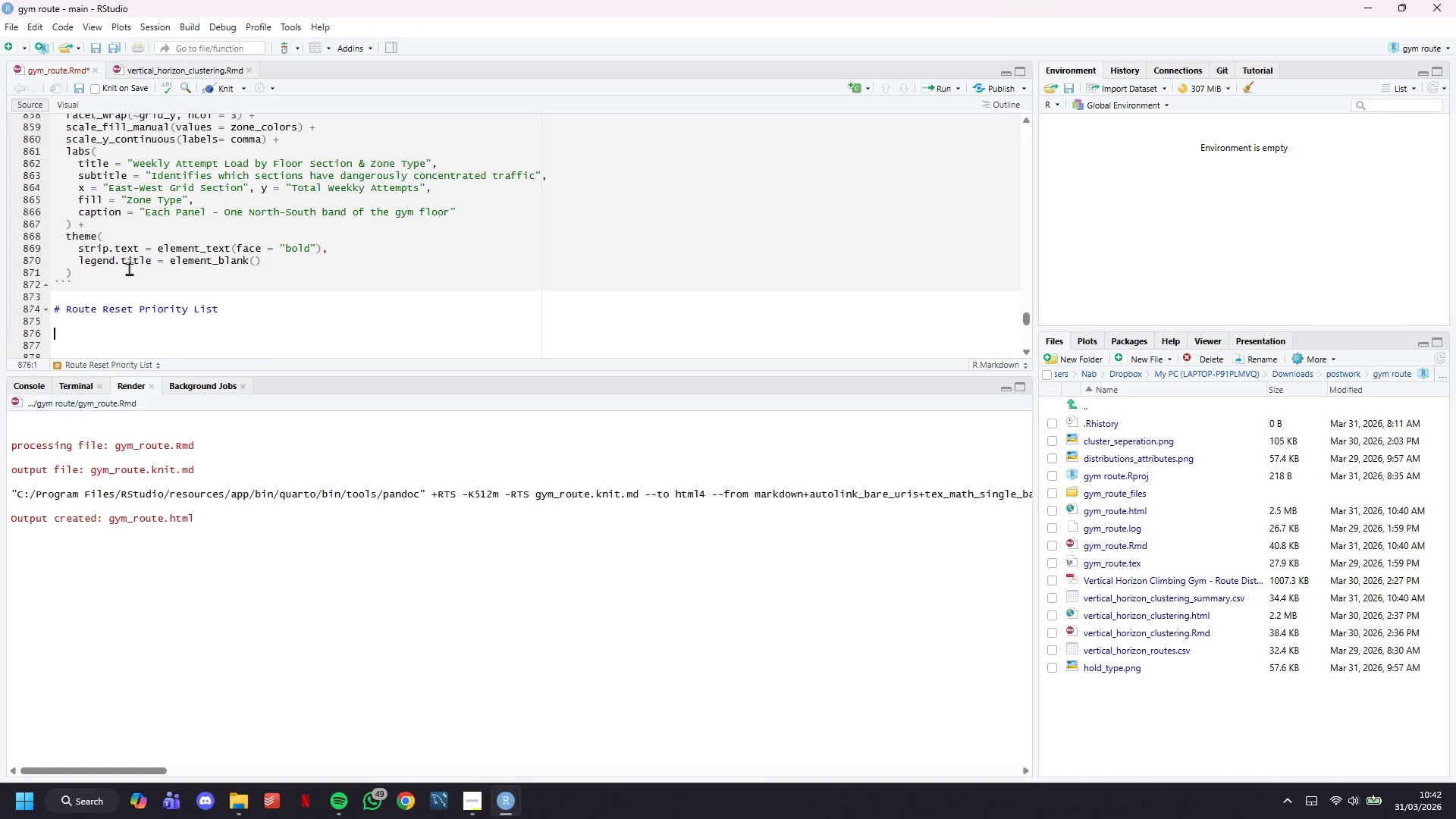 
key(Enter)
 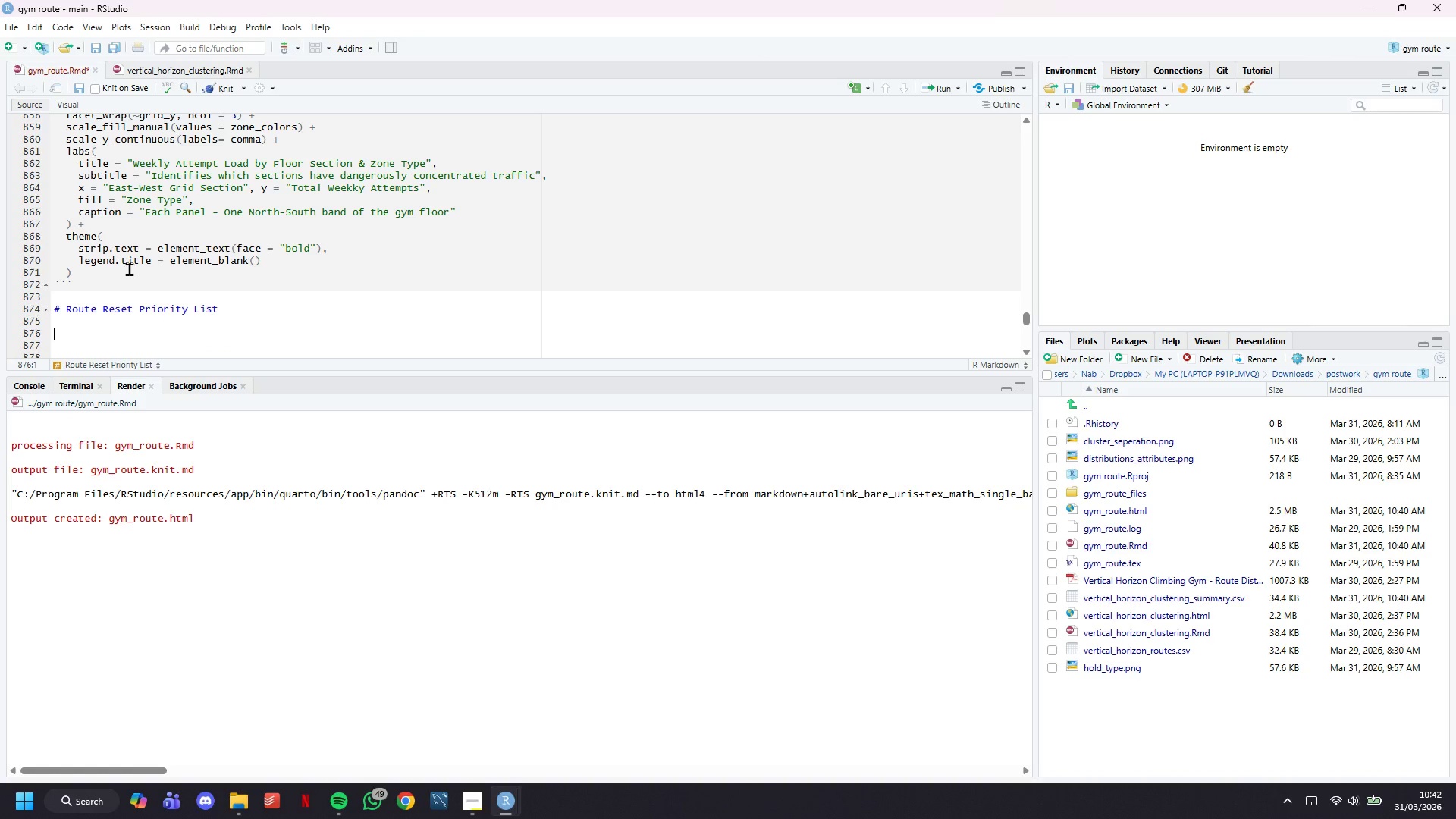 
type(> ***)
 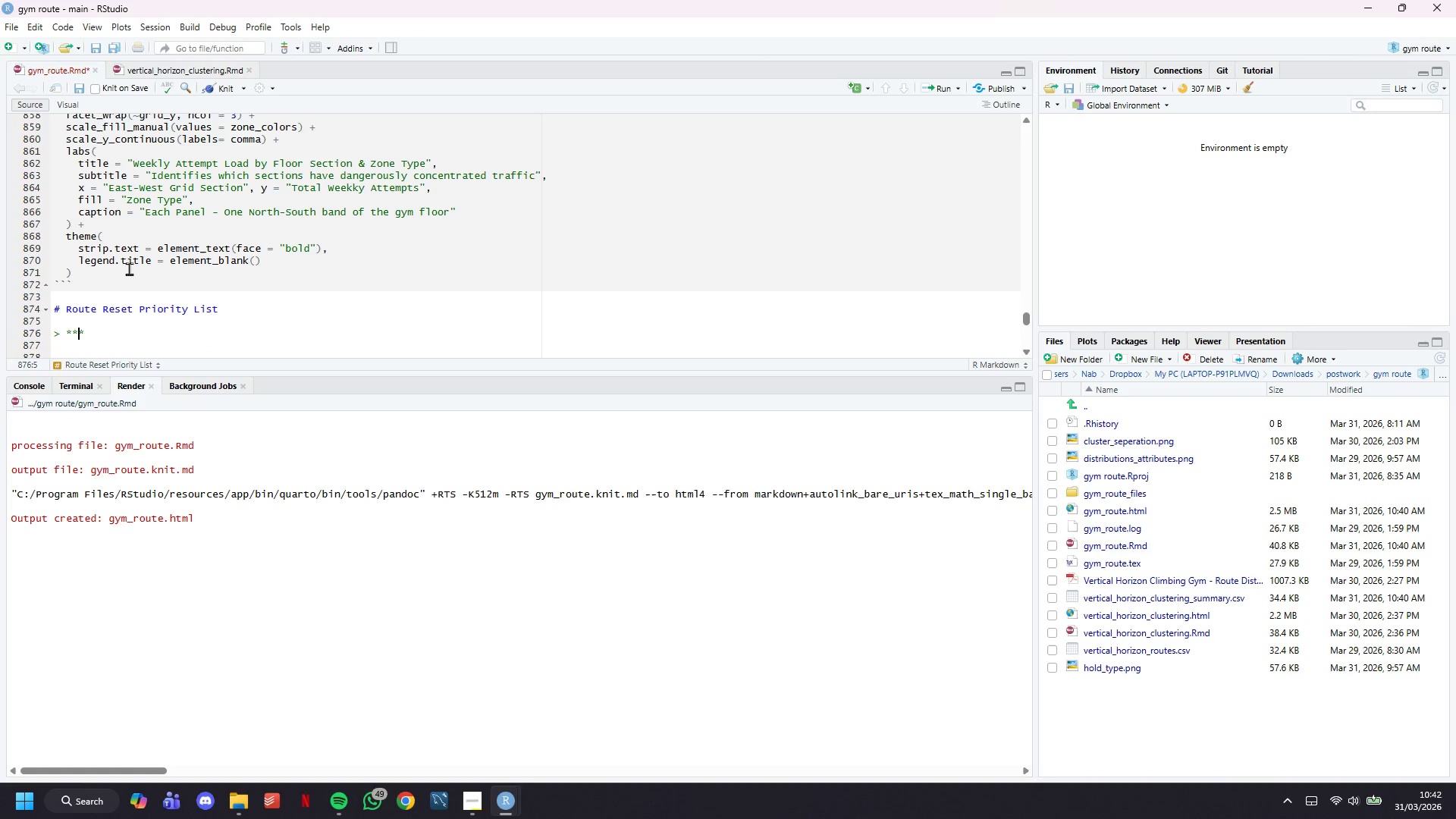 
 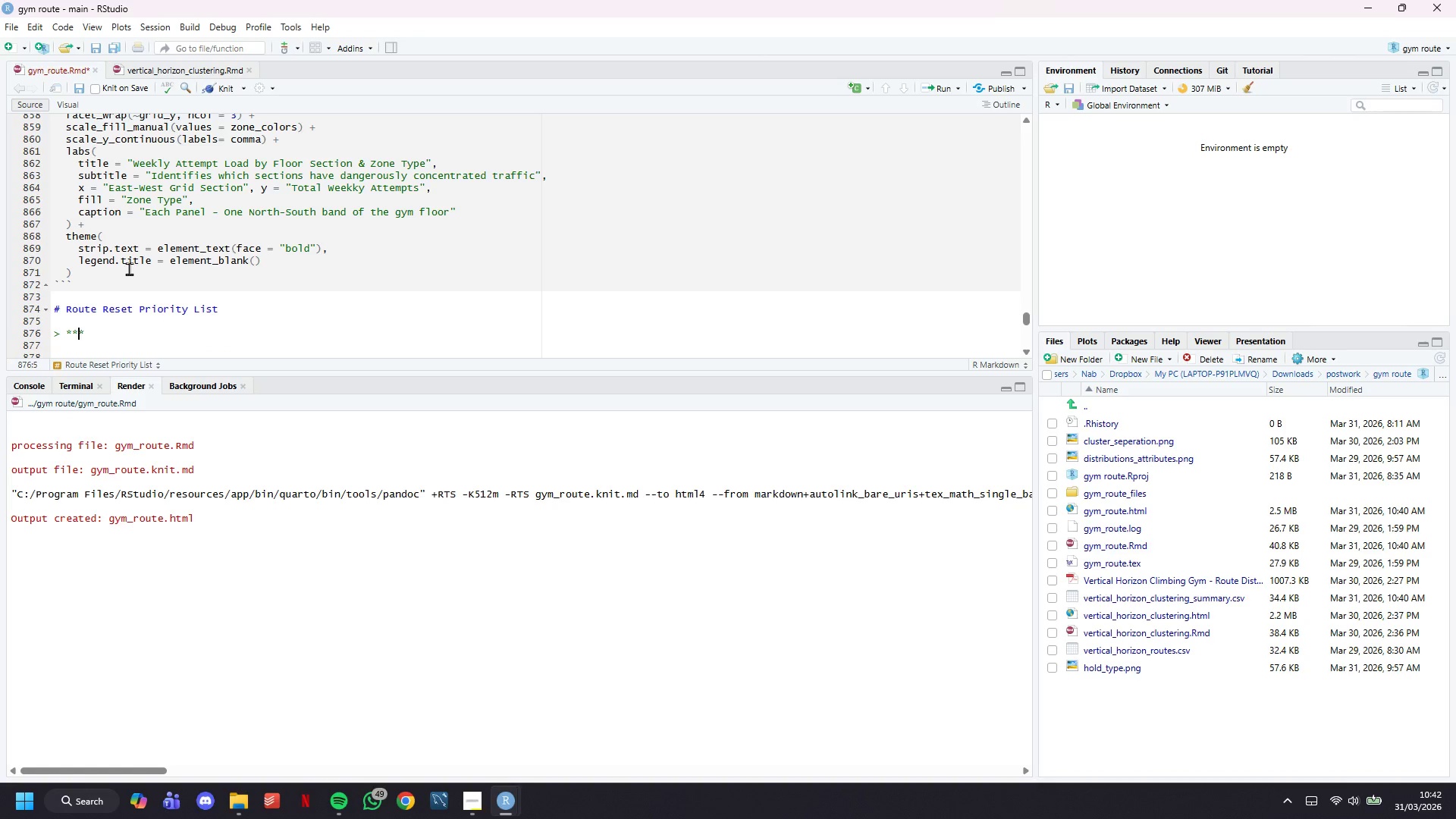 
key(ArrowLeft)
 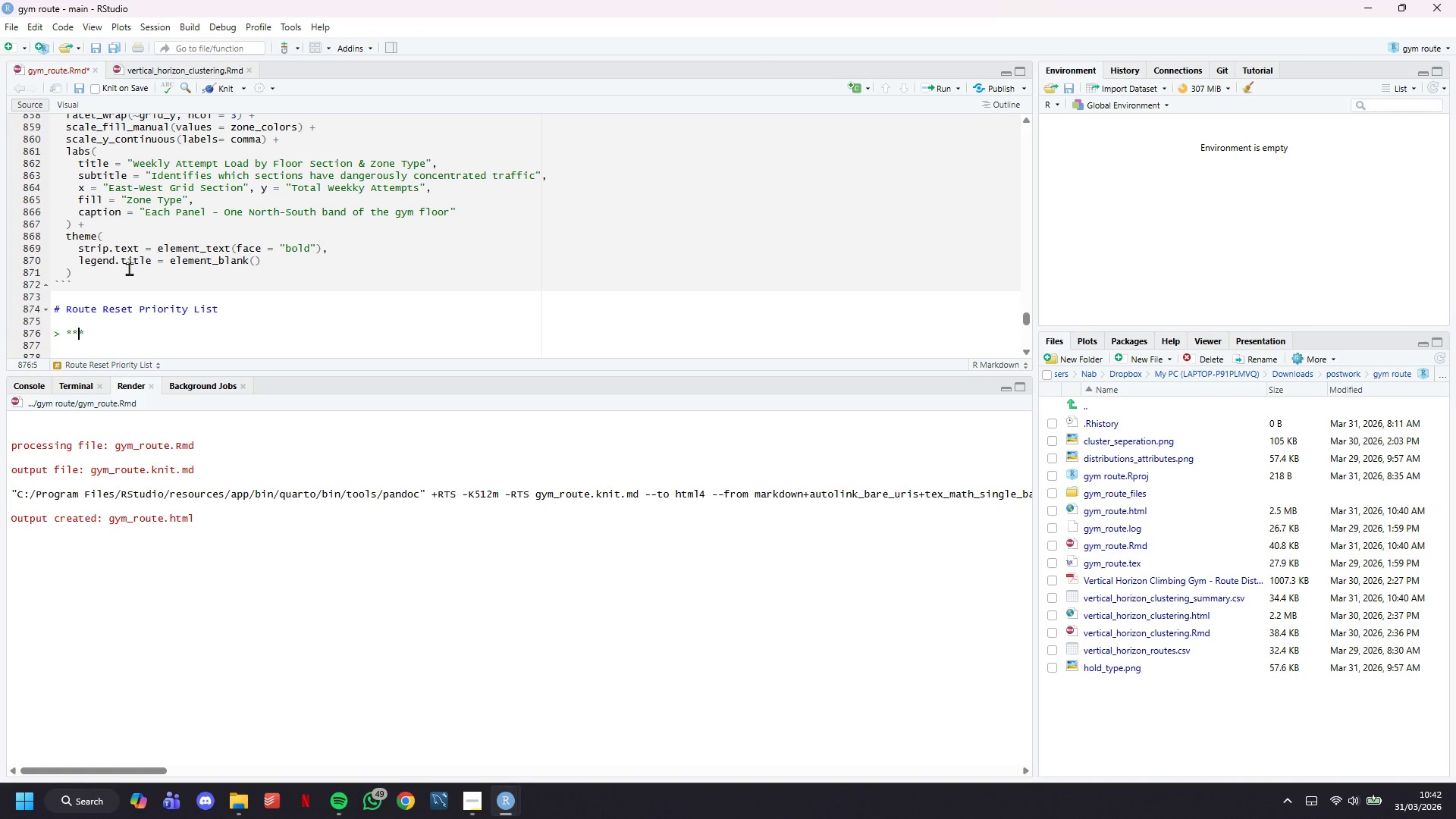 
key(Shift+8)
 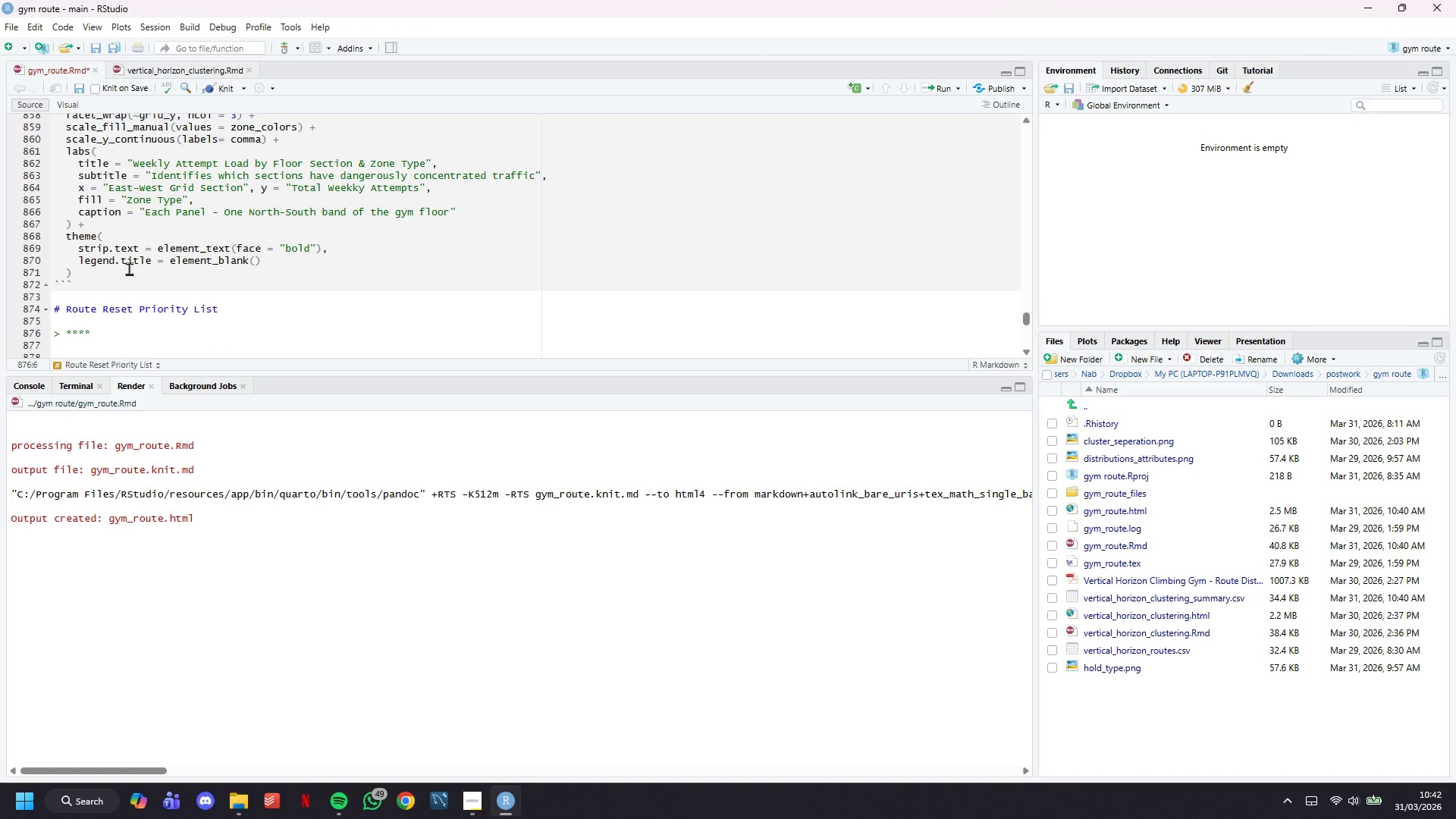 
key(ArrowLeft)
 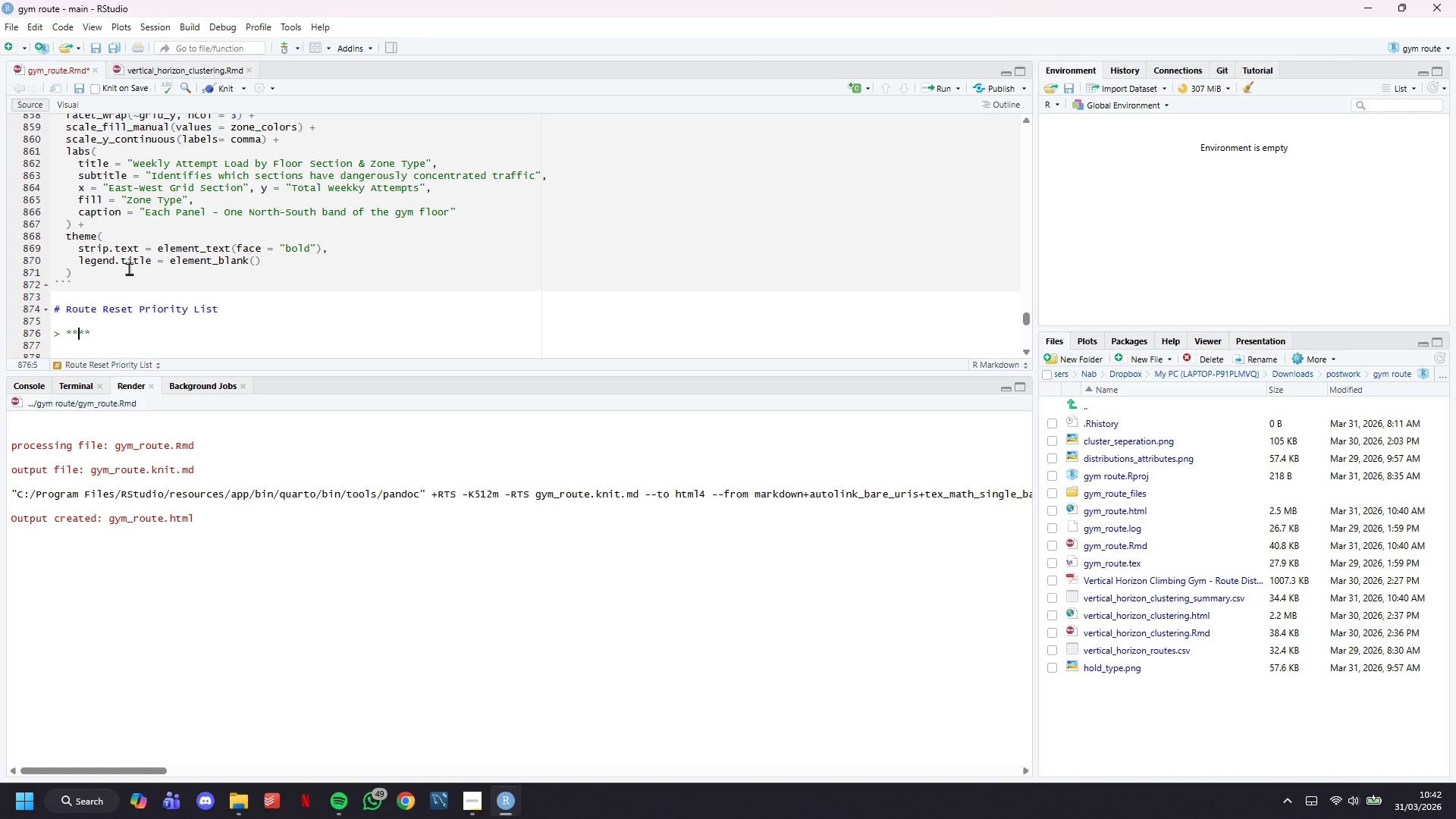 
type(Why a rese priority ls)
key(Backspace)
type(ist?)
 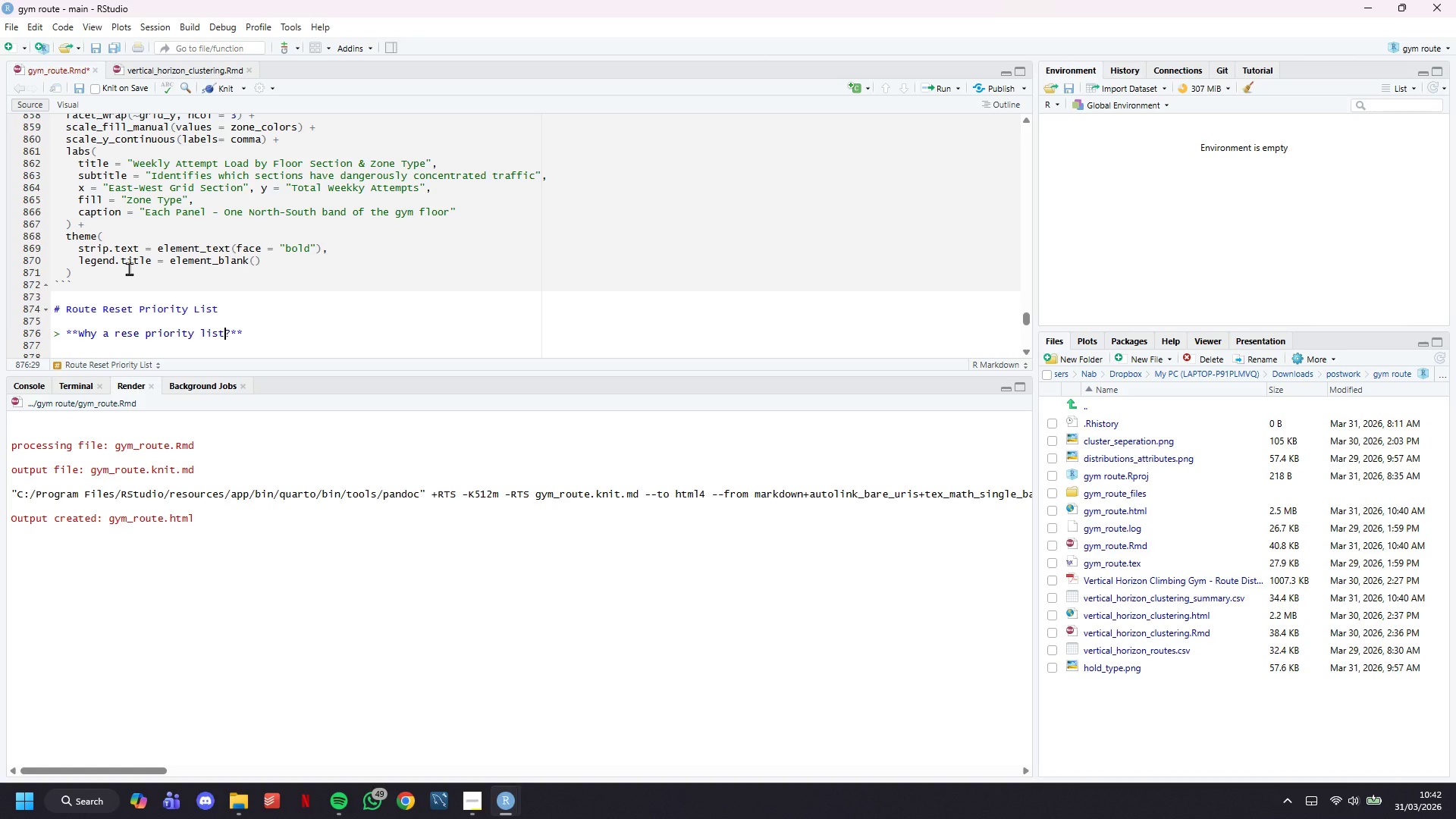 
 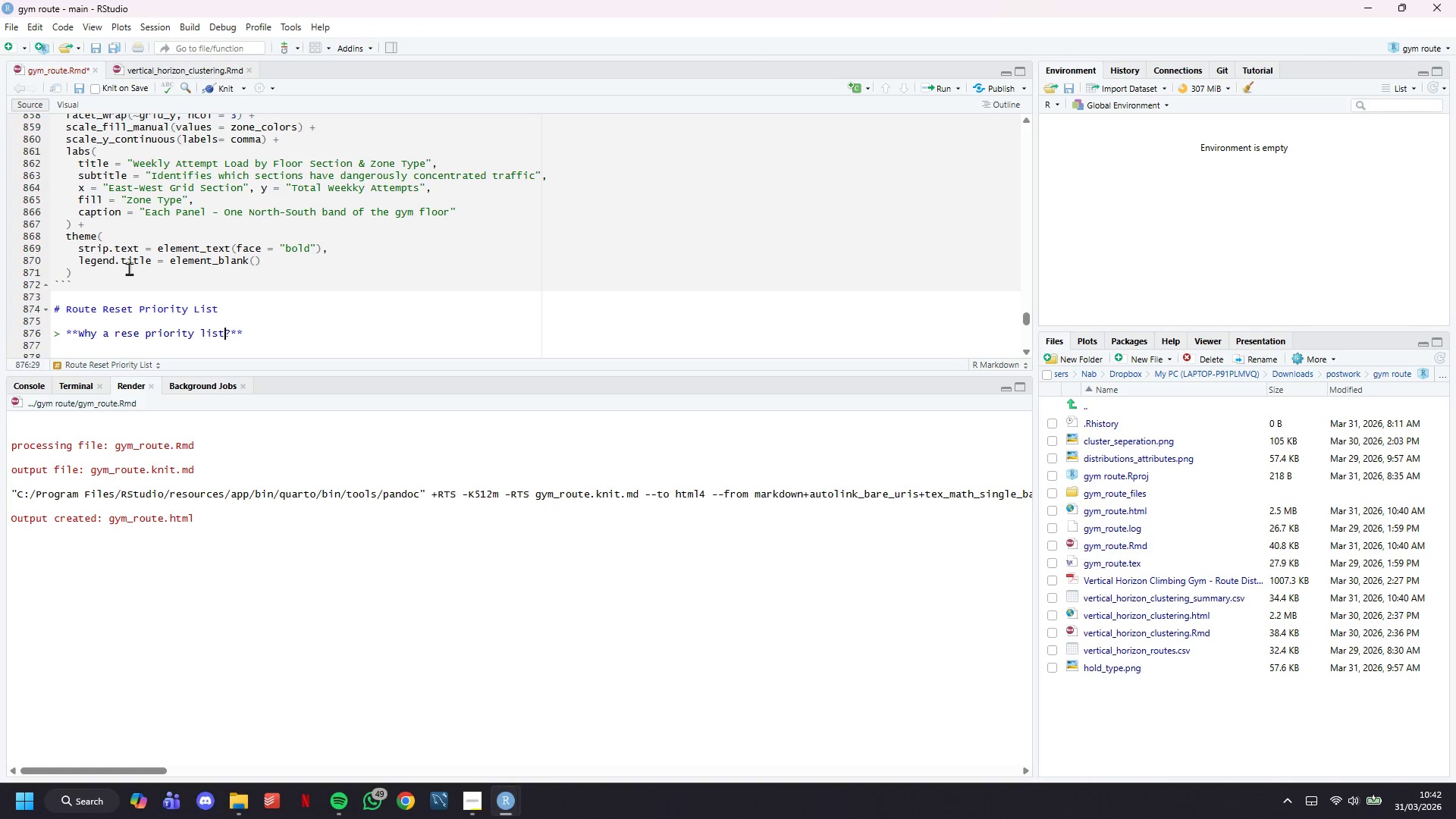 
hold_key(key=ArrowLeft, duration=0.86)
 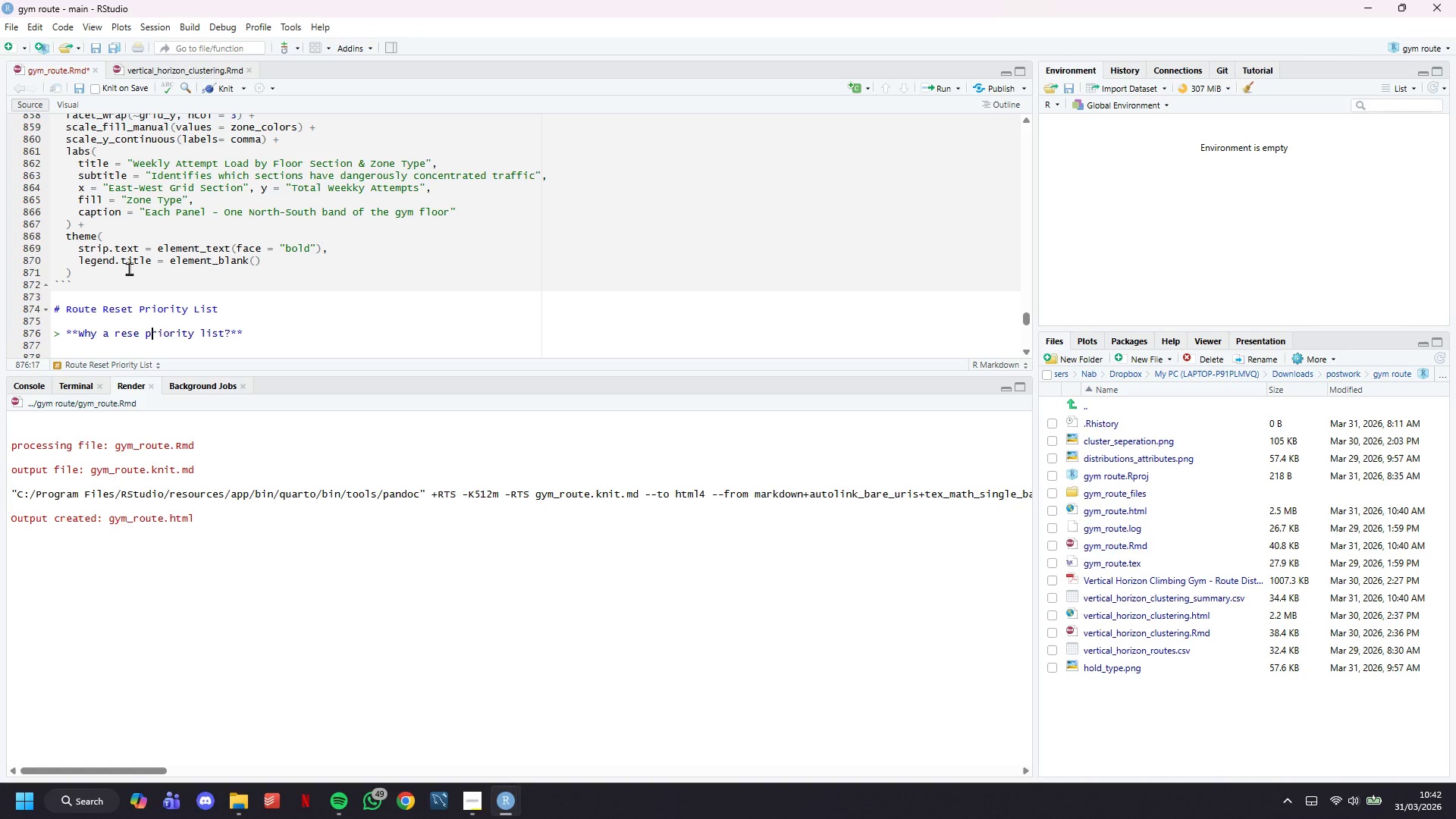 
key(ArrowLeft)
 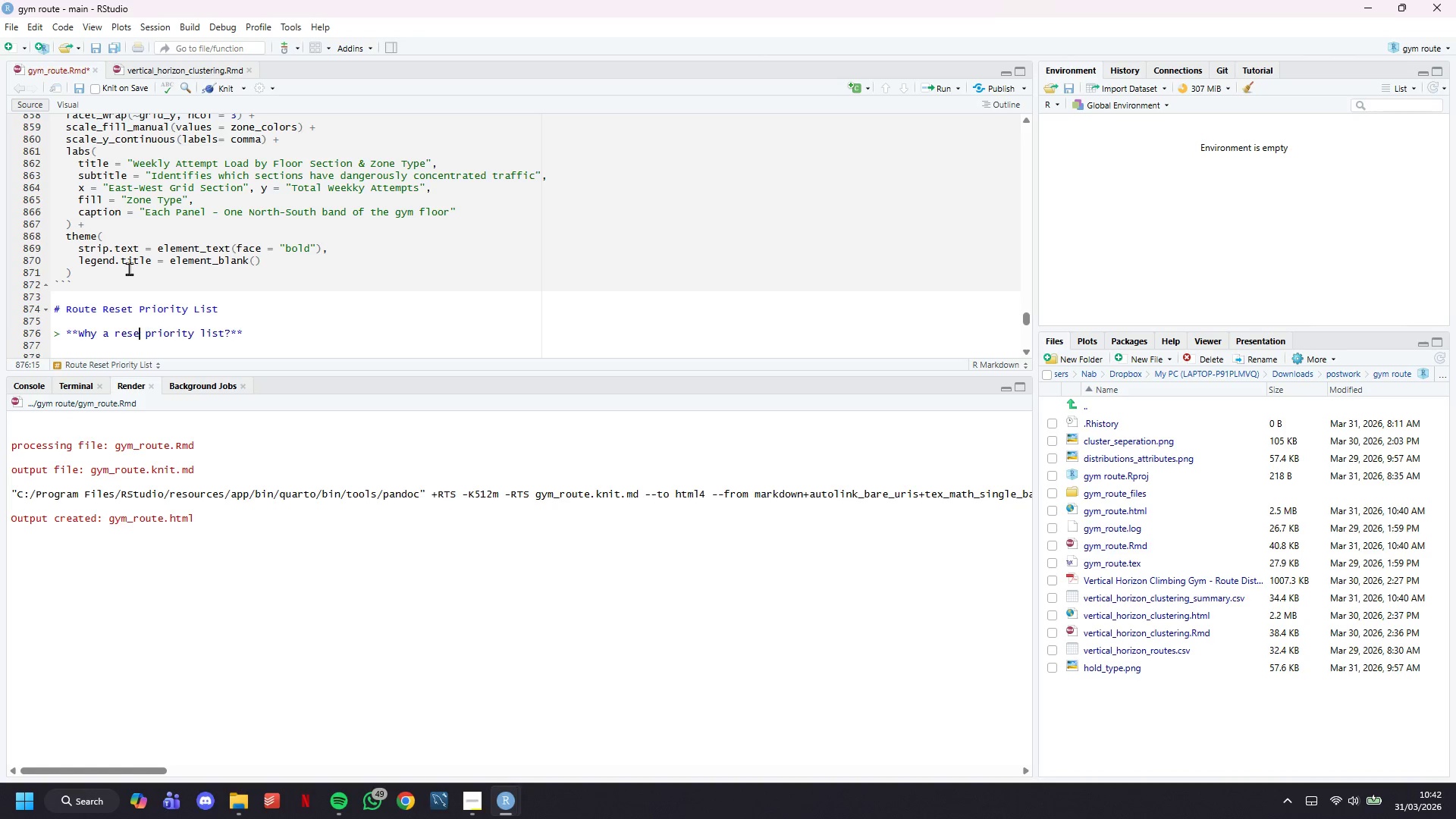 
key(ArrowLeft)
 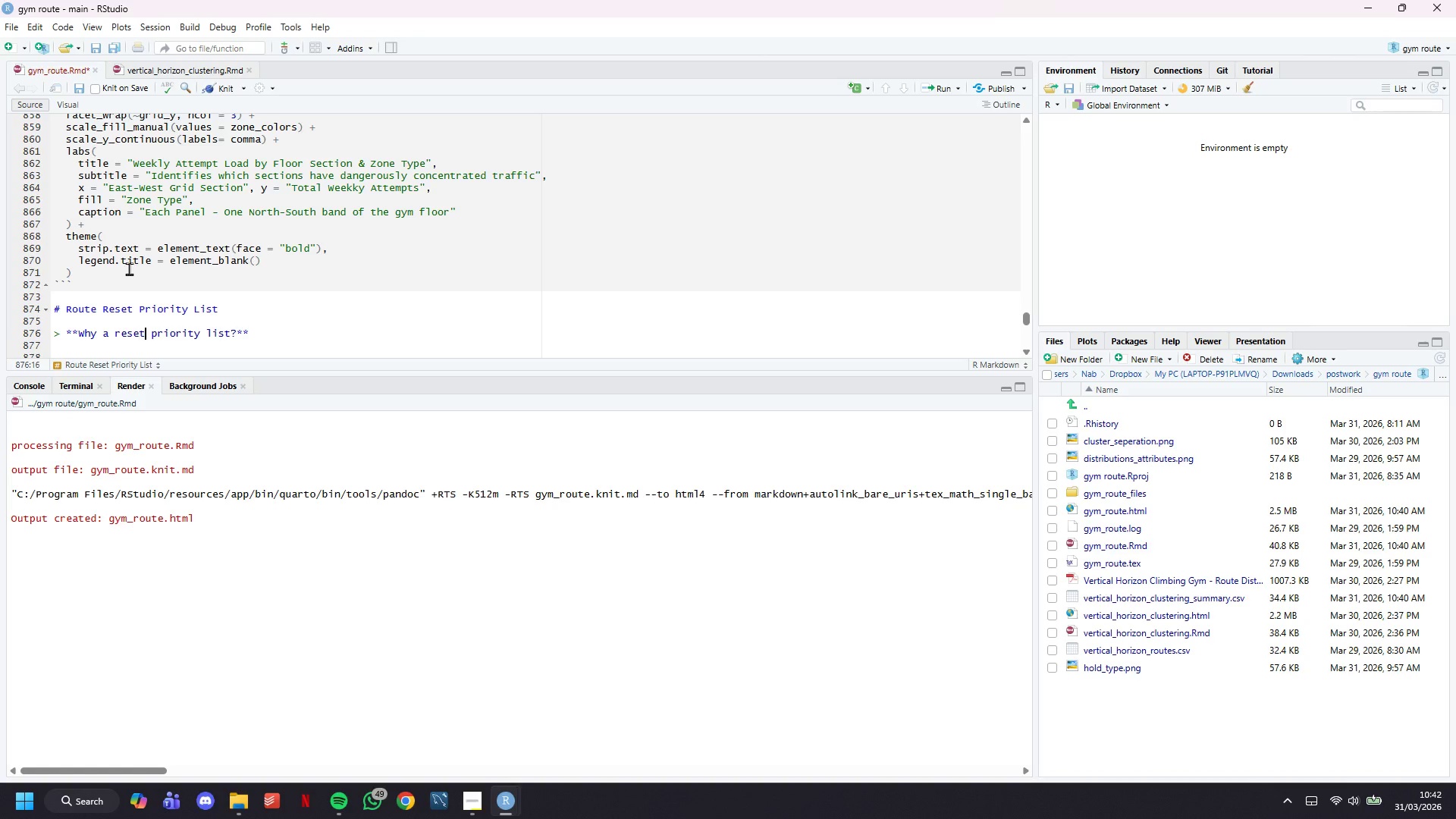 
key(T)
 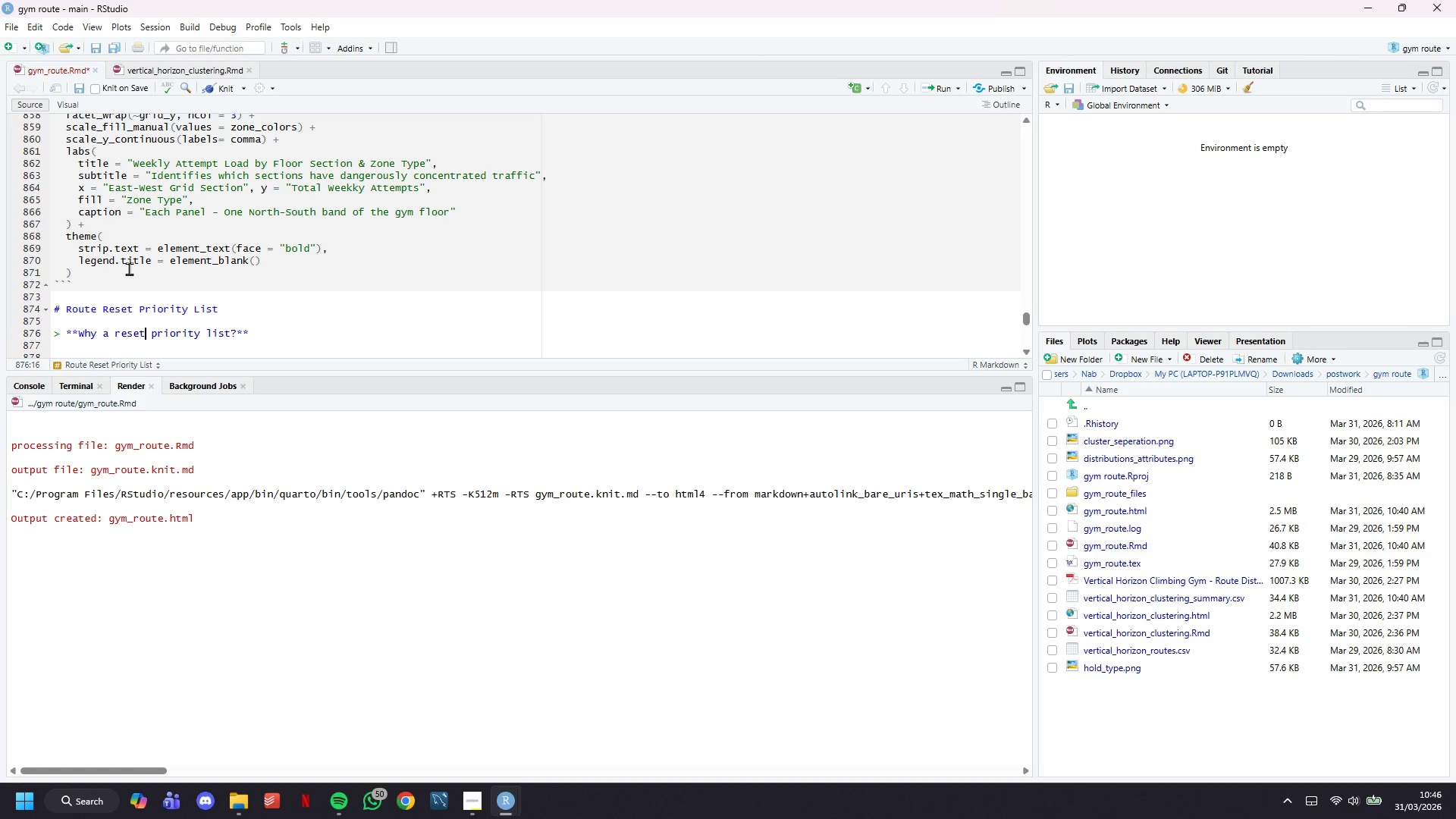 
wait(229.03)
 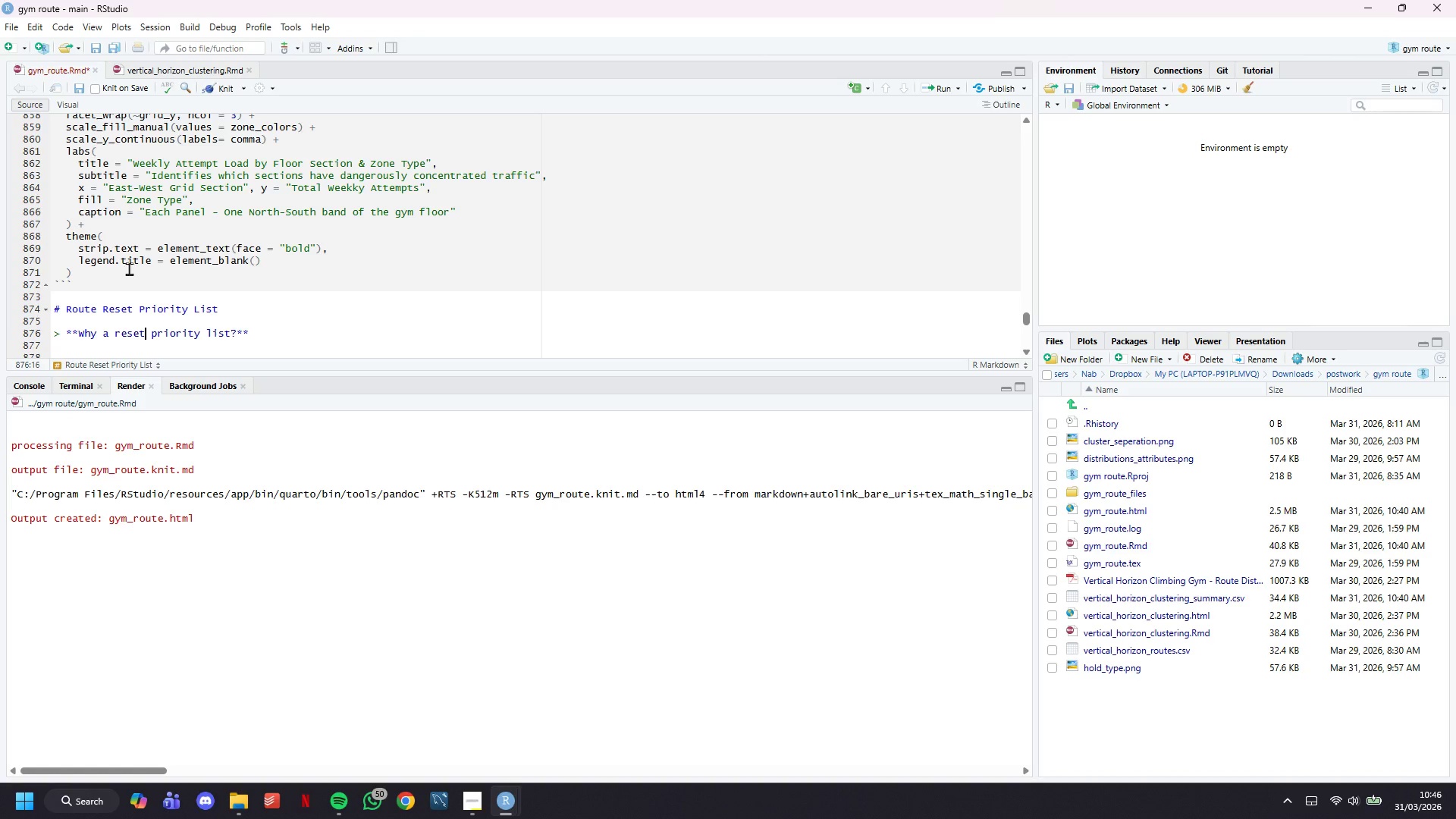 
scroll: coordinate [384, 219], scroll_direction: down, amount: 4.0
 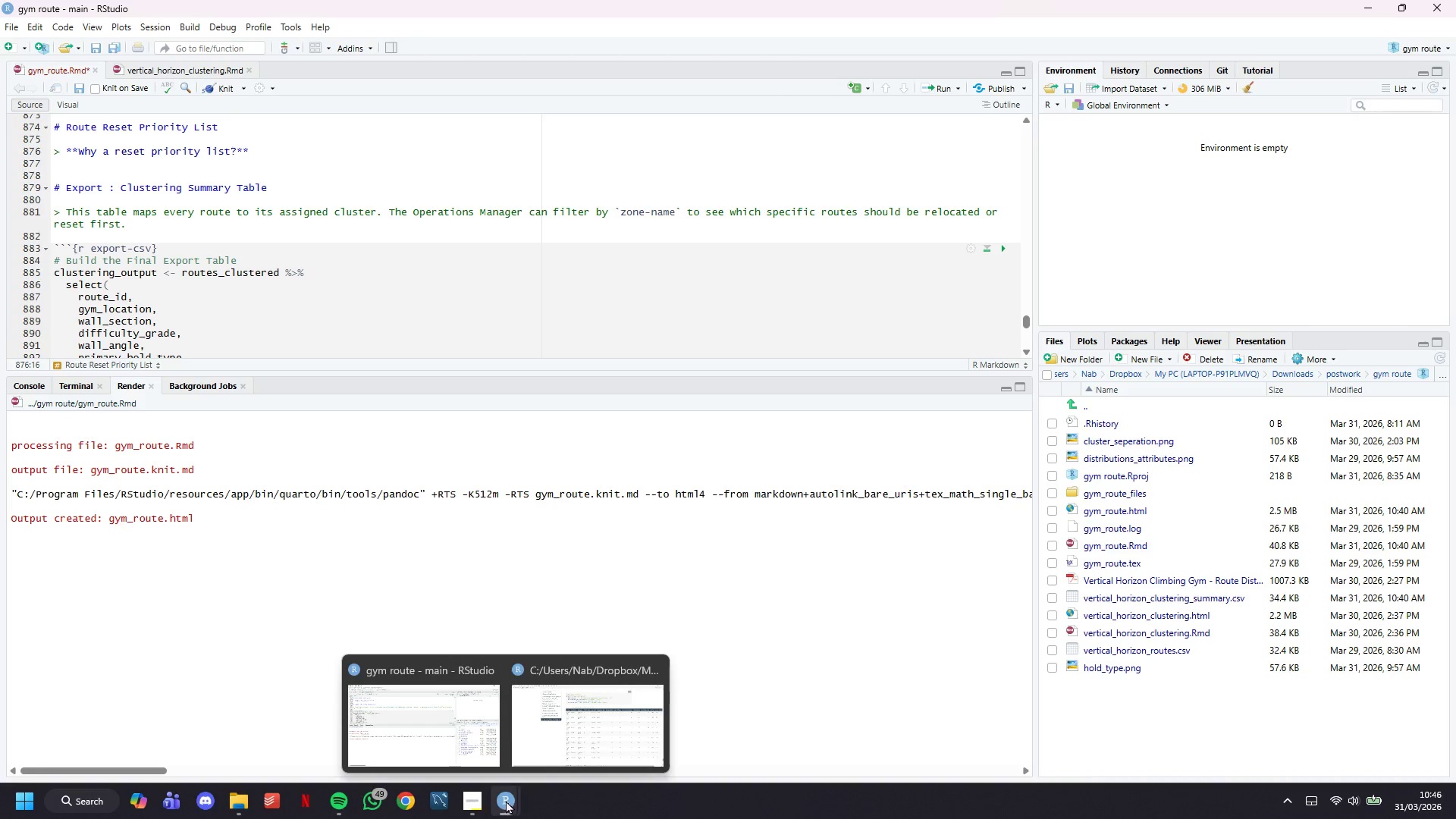 
wait(6.02)
 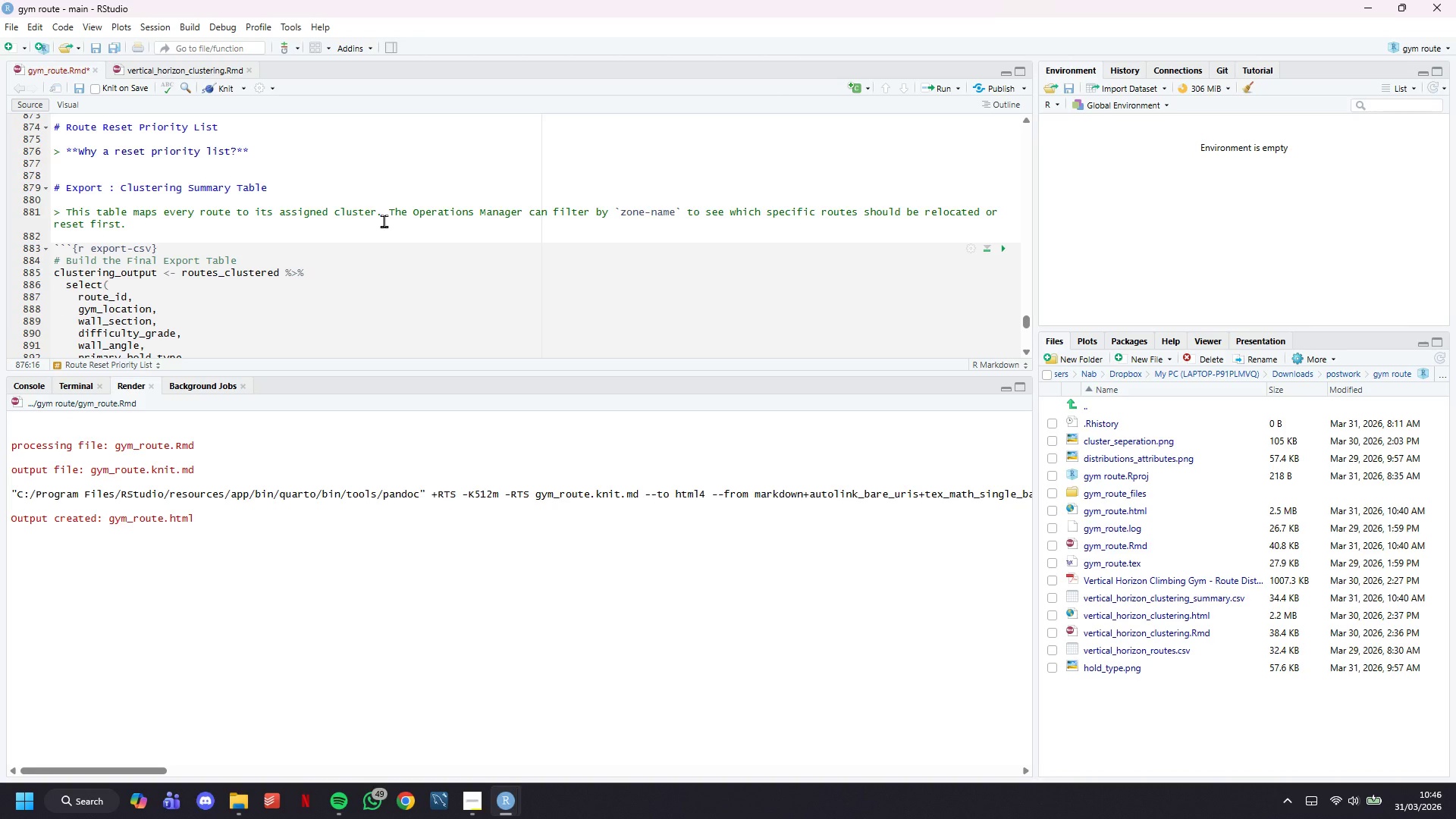 
left_click([456, 737])
 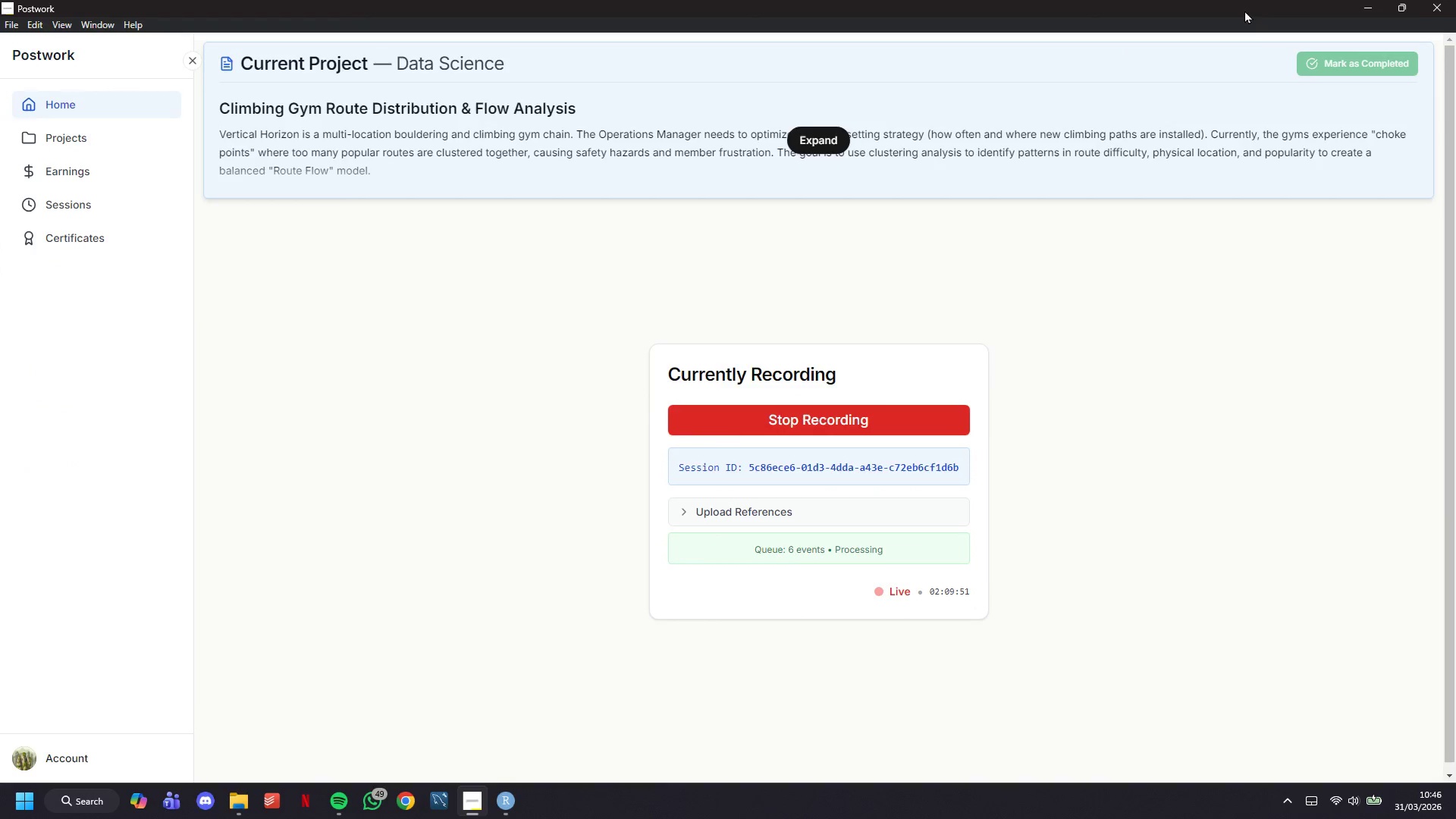 
left_click([1370, 0])
 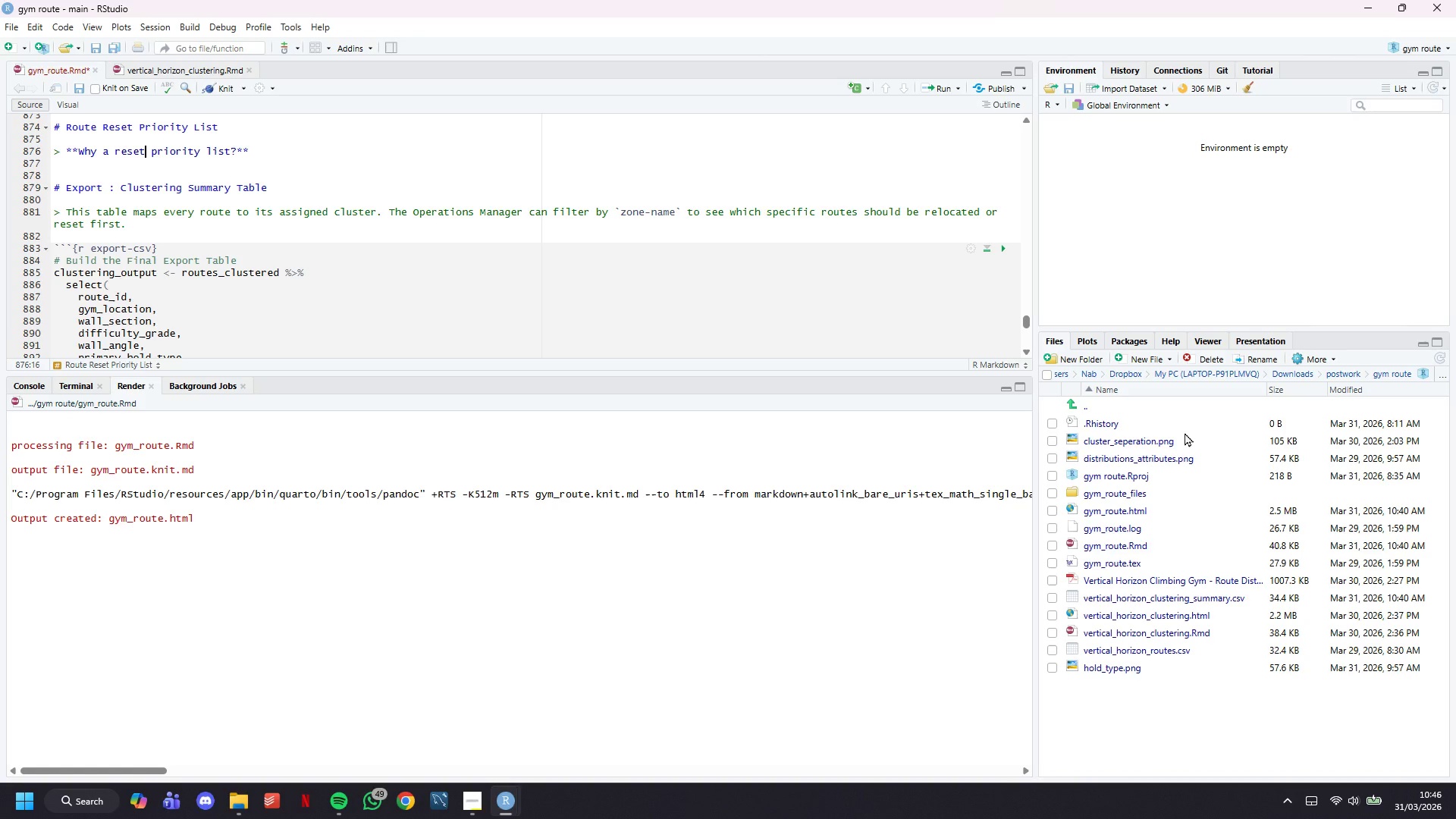 
wait(11.16)
 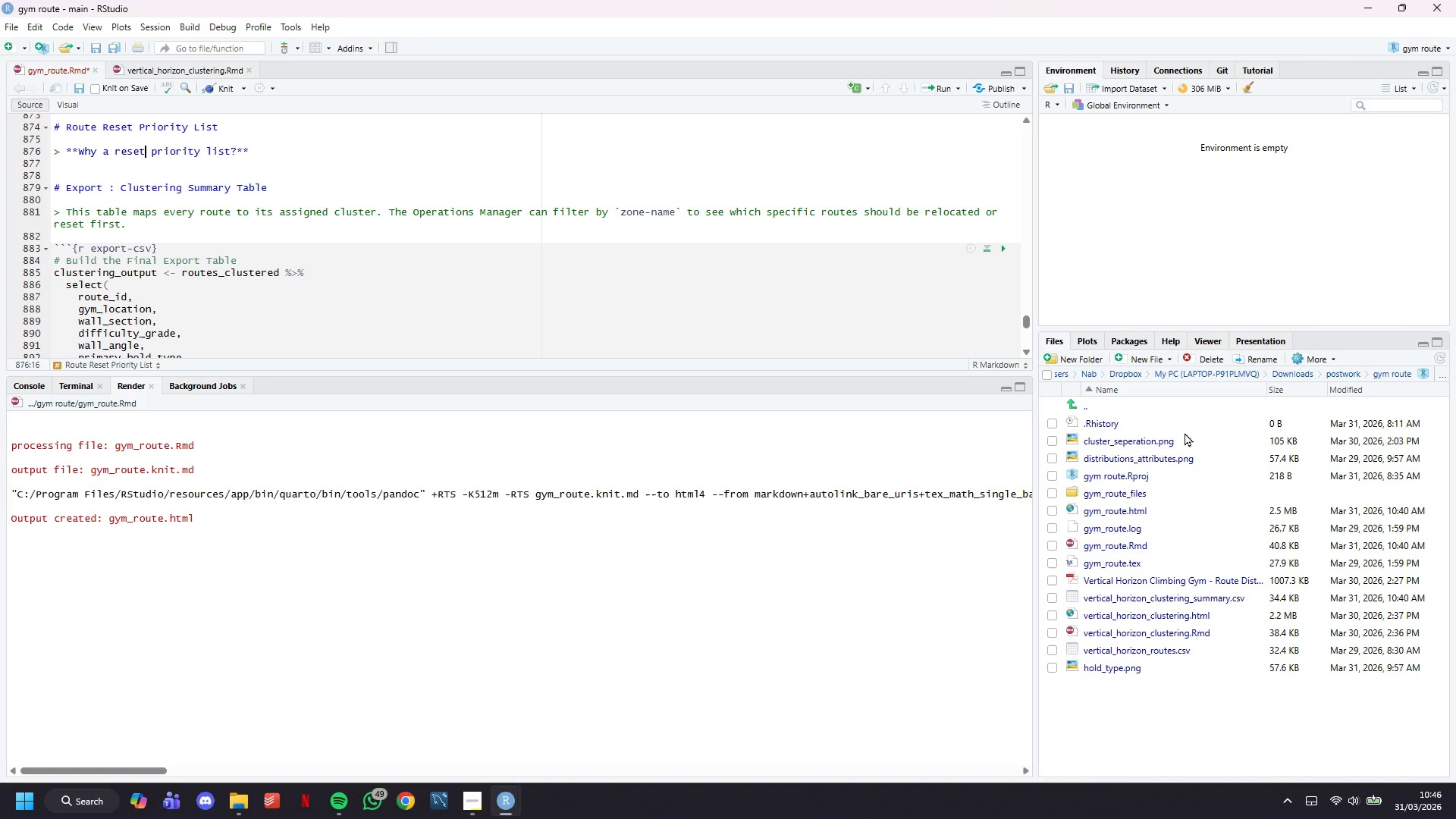 
mouse_move([1155, 425])
 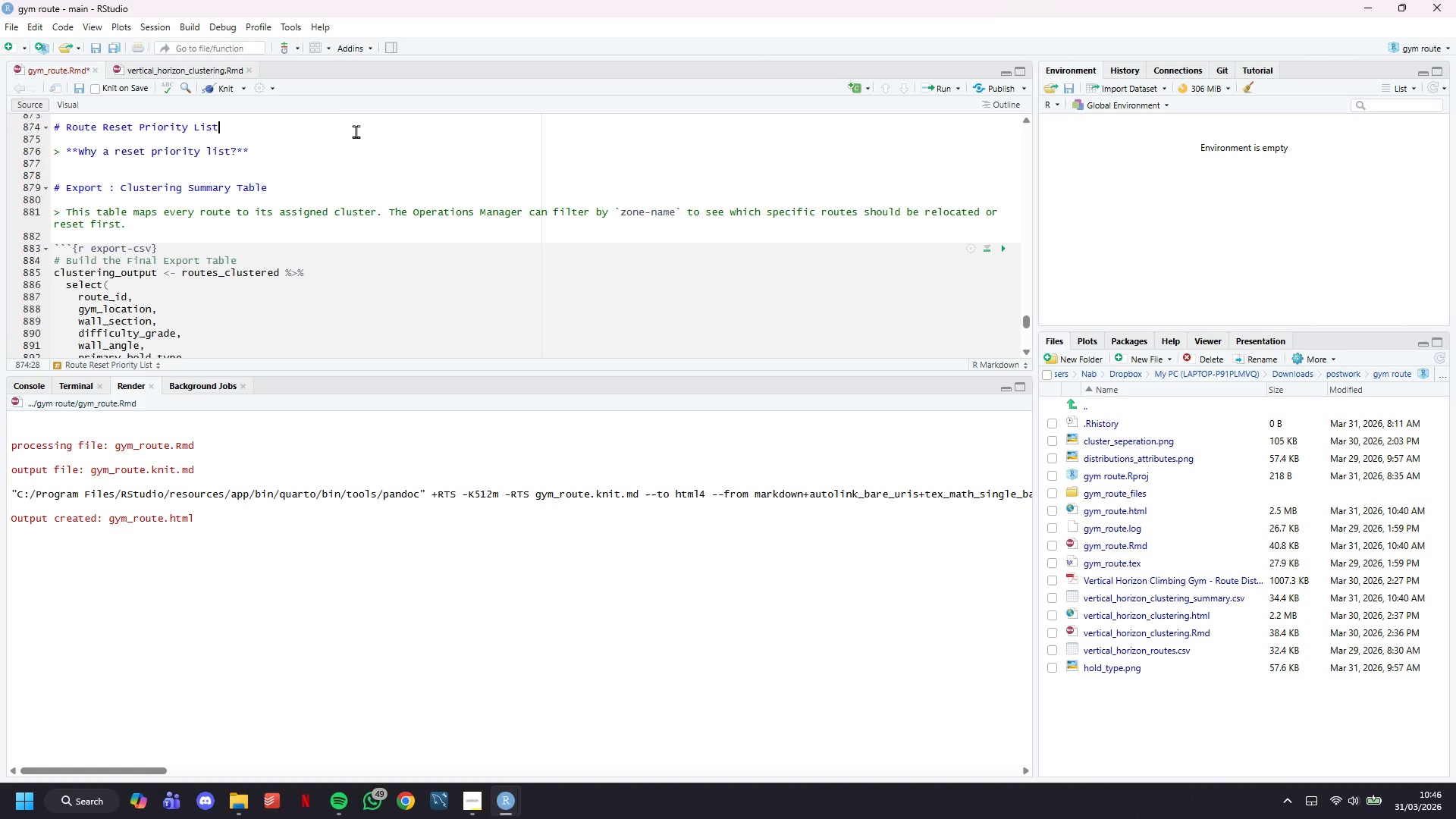 
left_click([374, 146])
 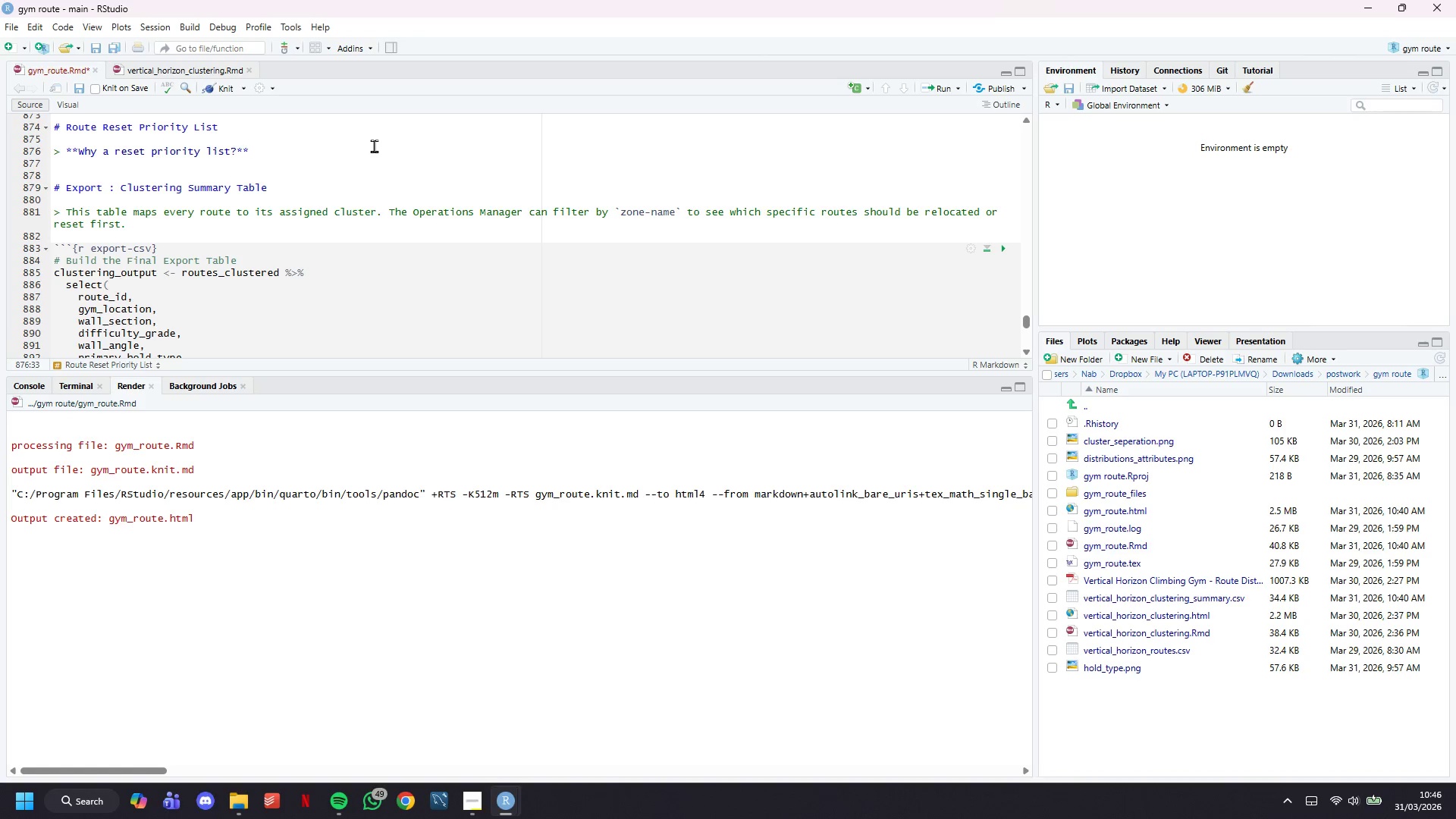 
type( The Operations manager needs a ranked, acto)
key(Backspace)
type(ionable list - not just a cluster sumamry. This scr)
key(Backspace)
type(tion)
 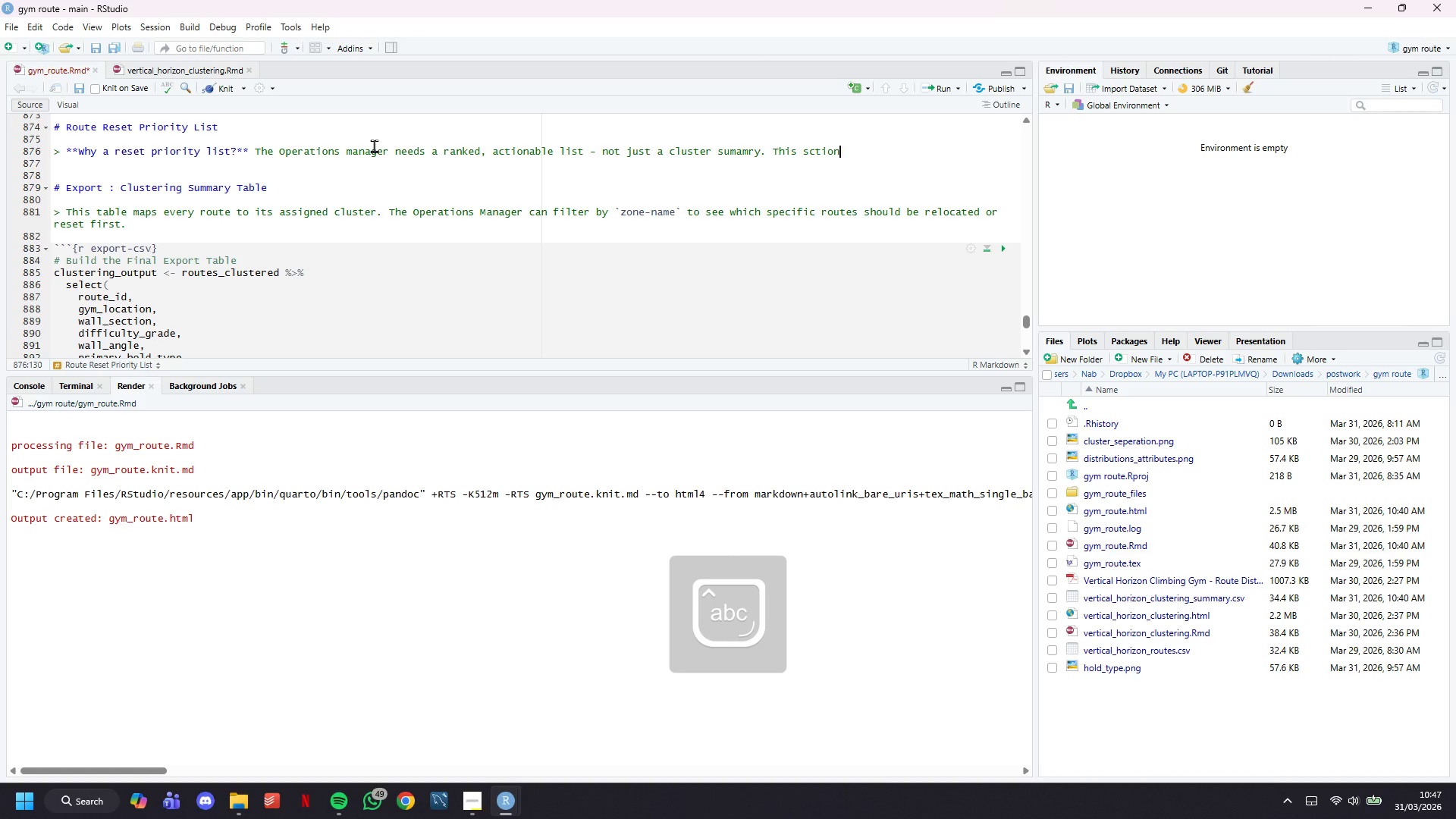 
key(ArrowLeft)
 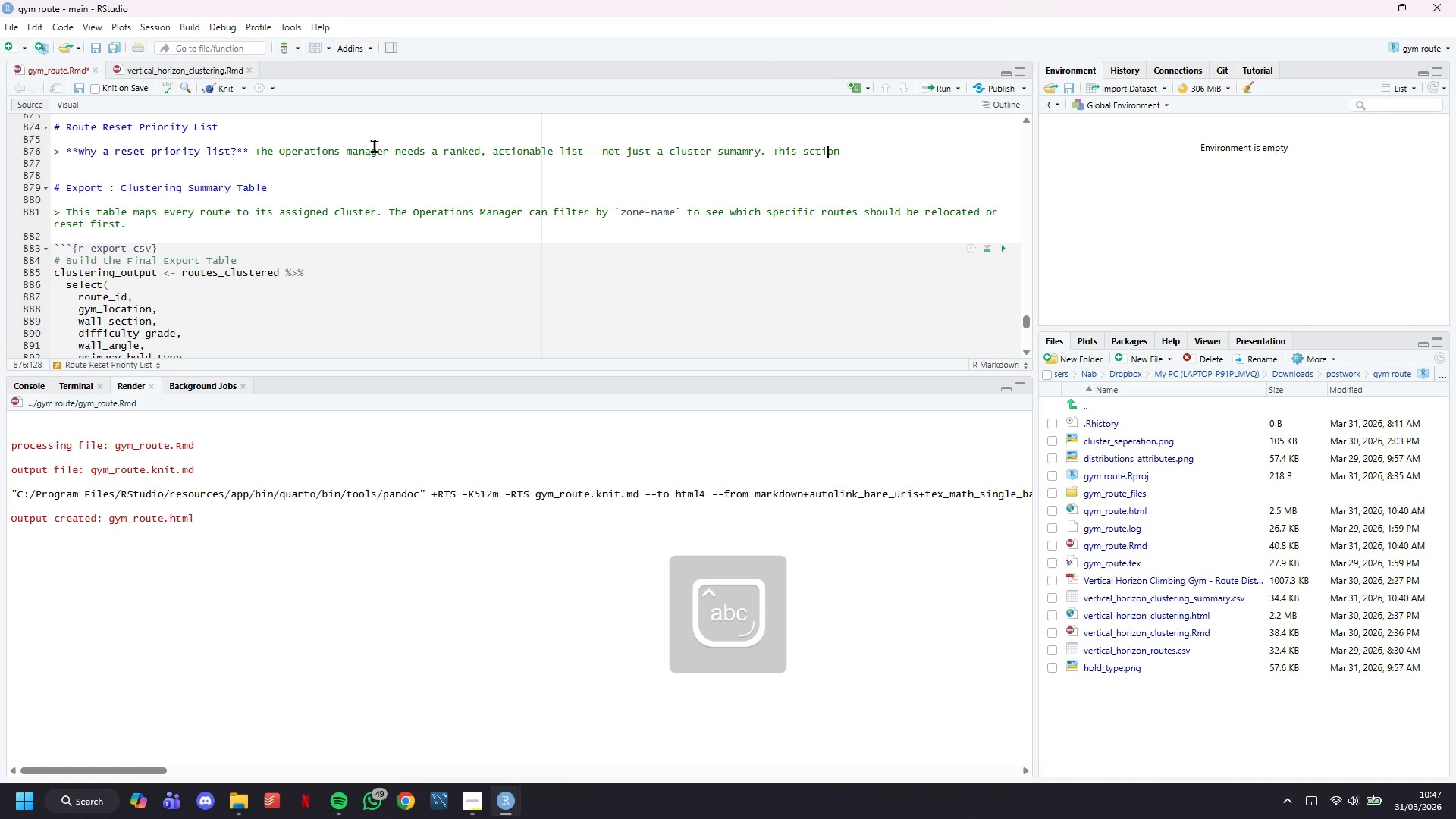 
key(ArrowLeft)
 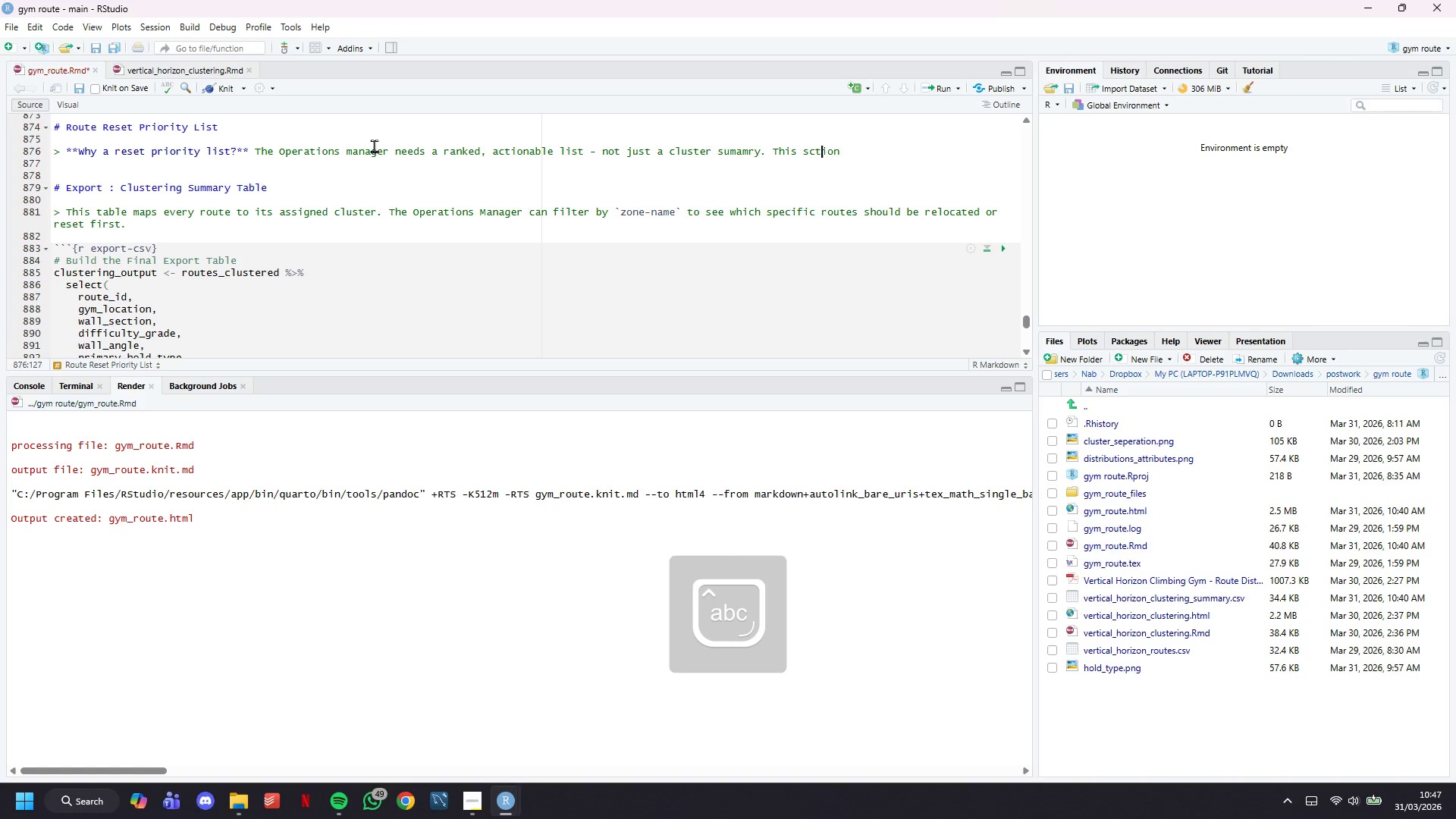 
key(ArrowLeft)
 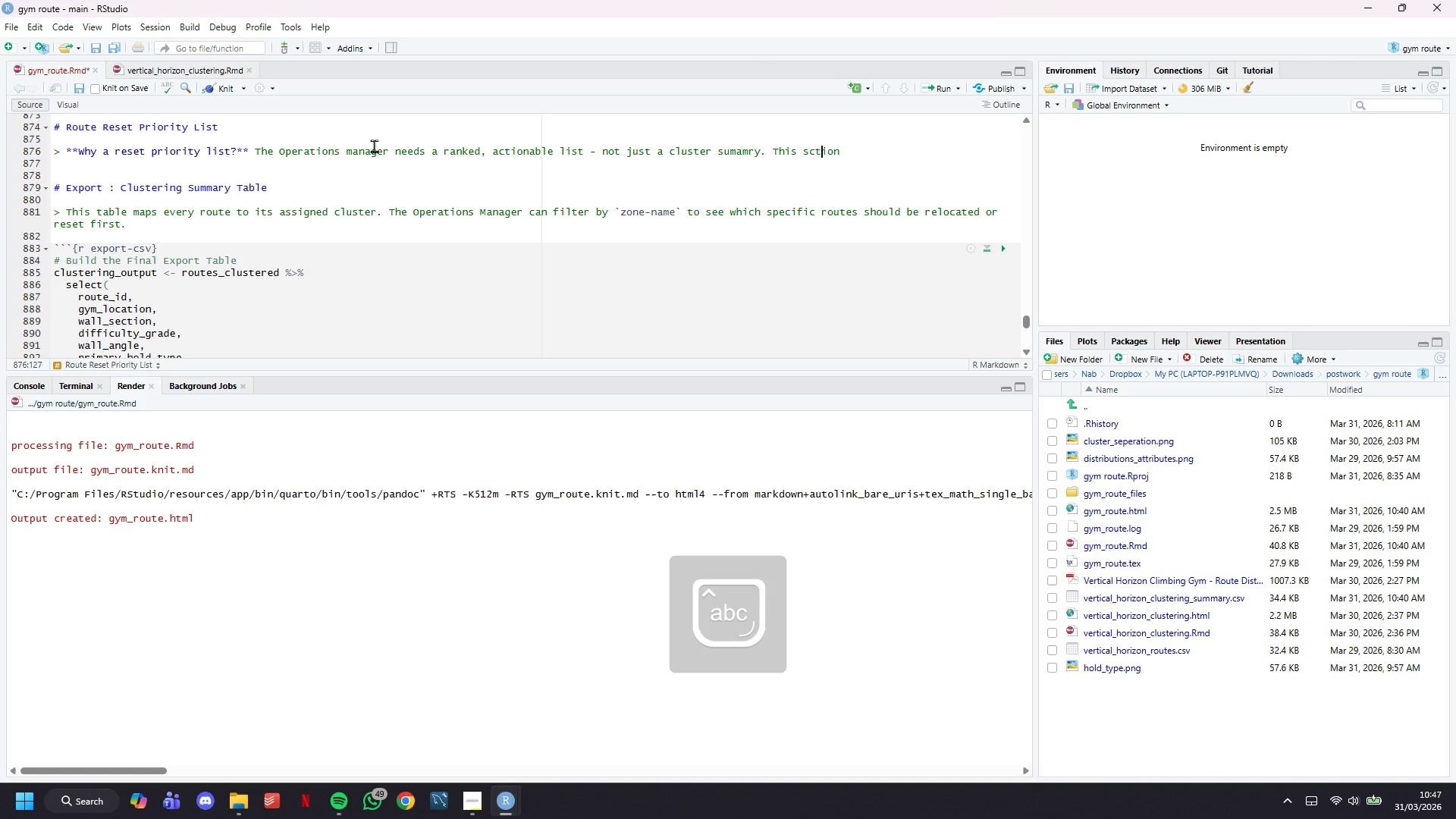 
key(ArrowLeft)
 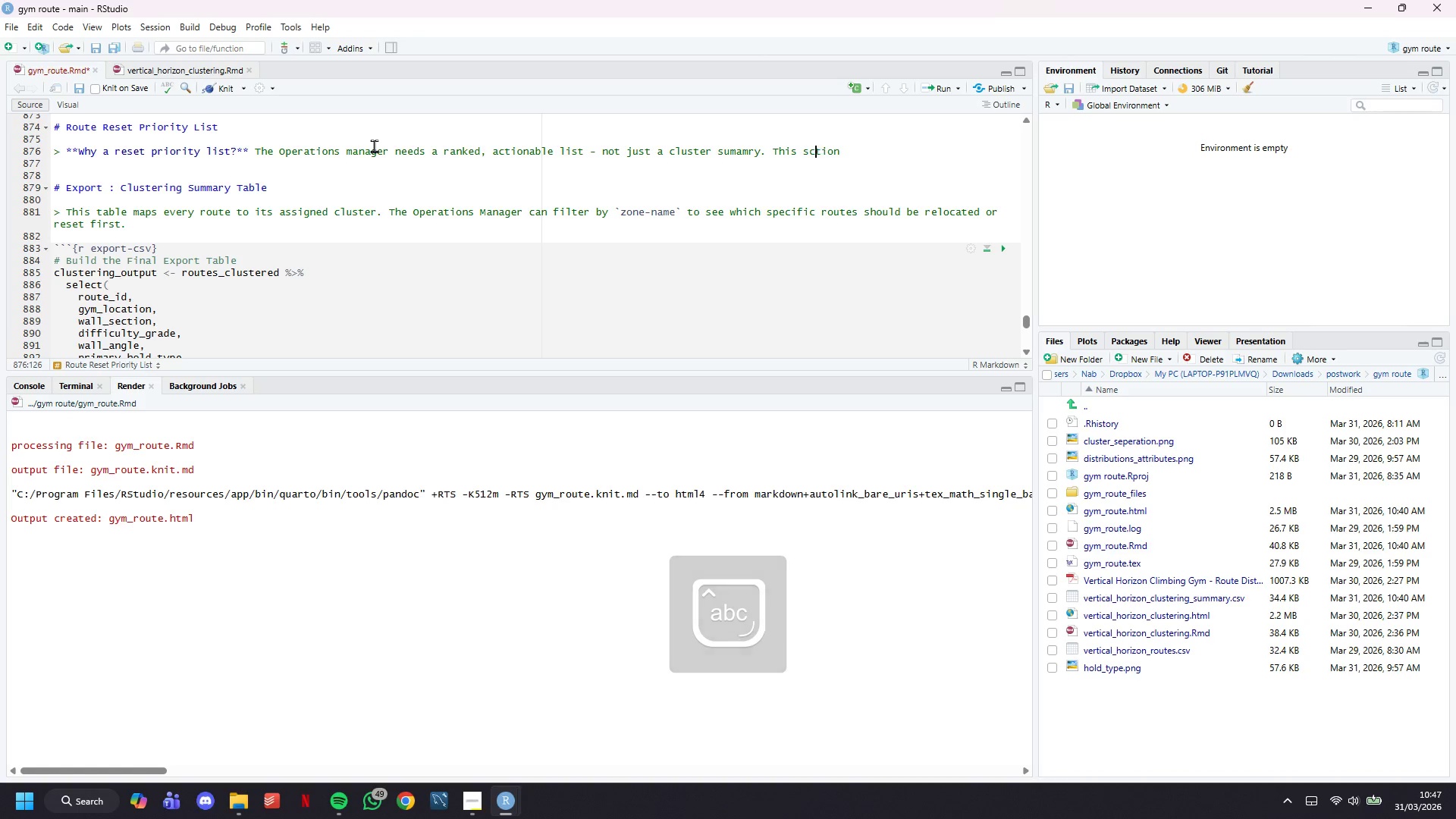 
key(ArrowLeft)
 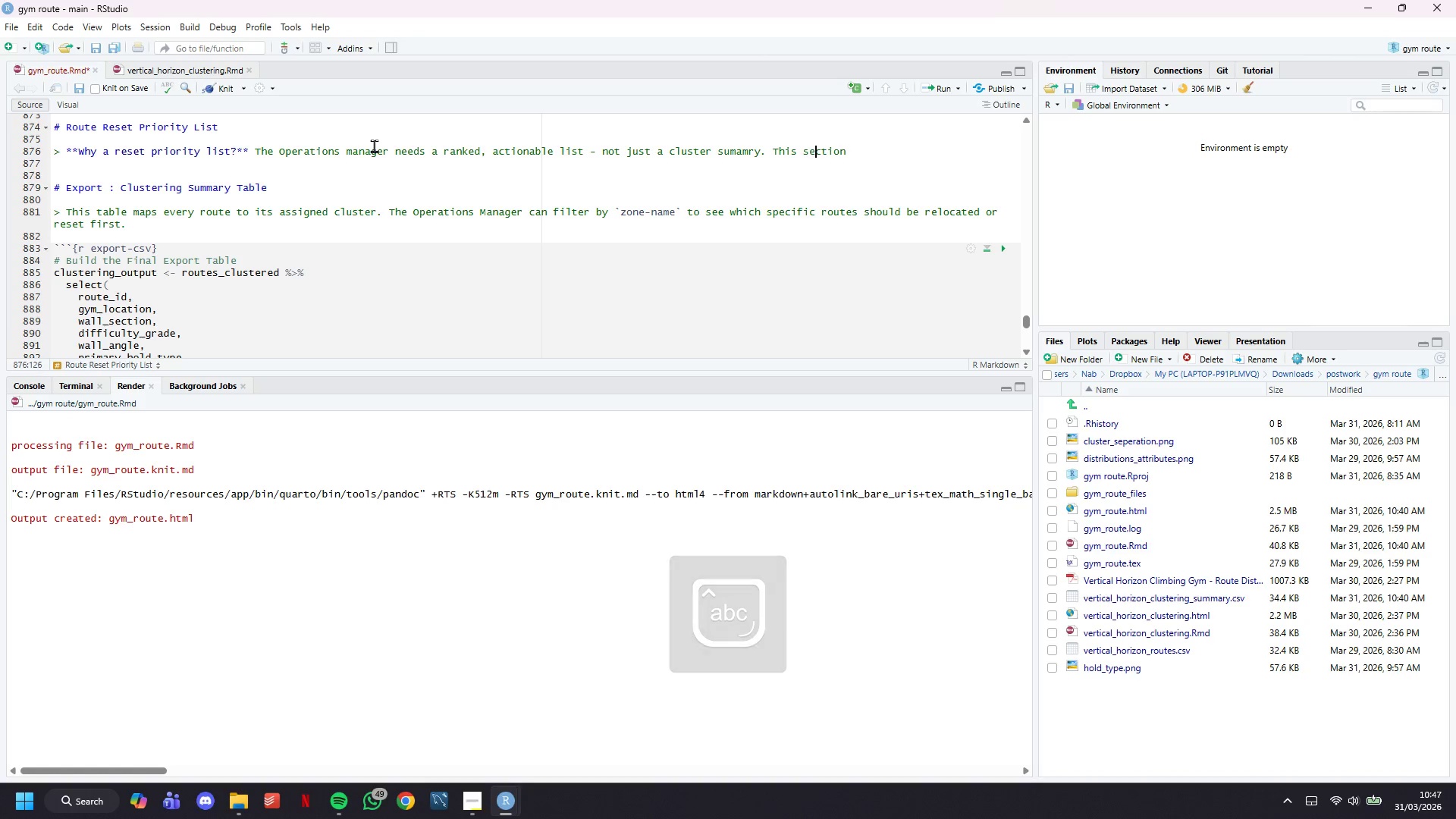 
key(E)
 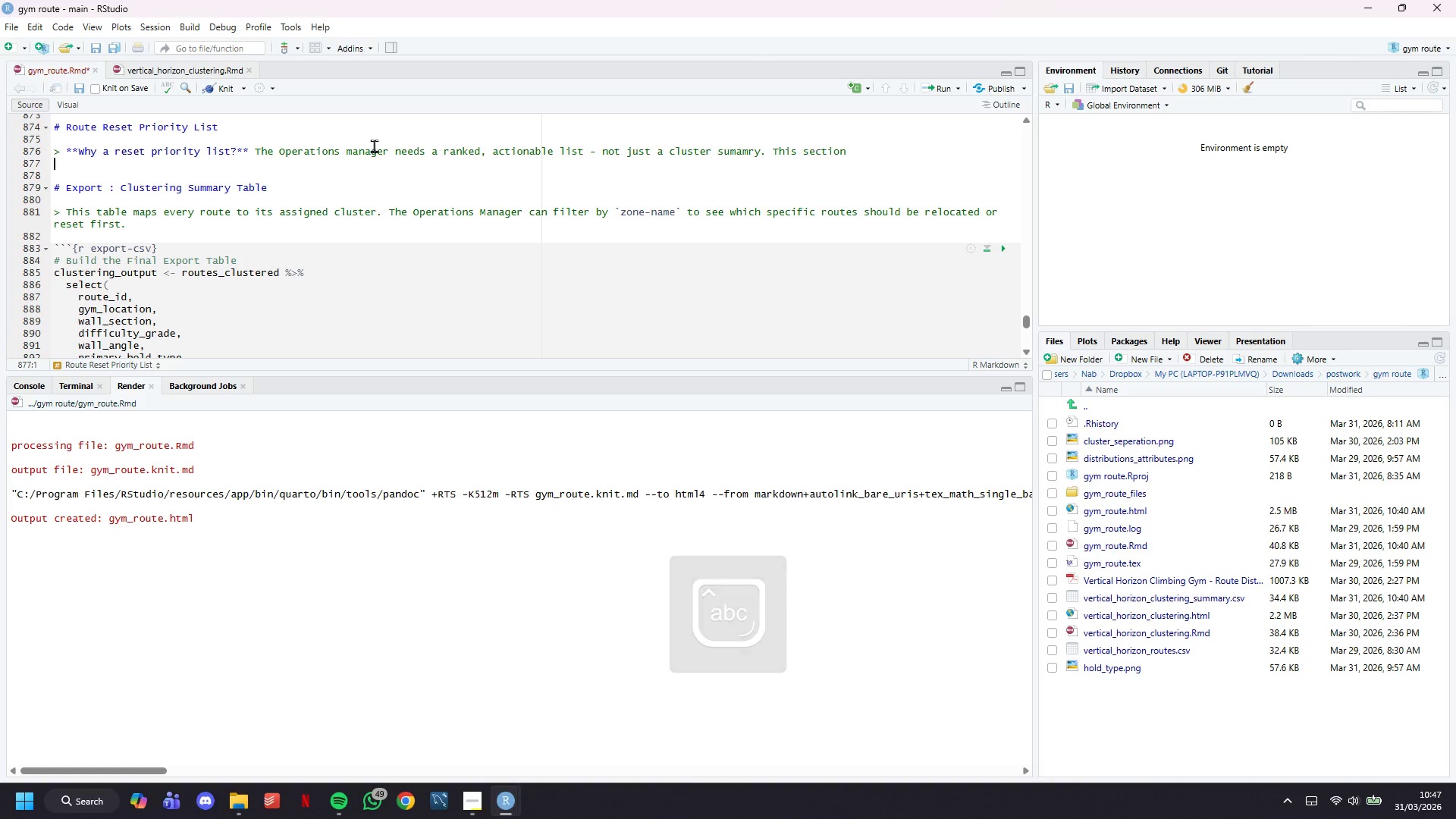 
key(ArrowDown)
 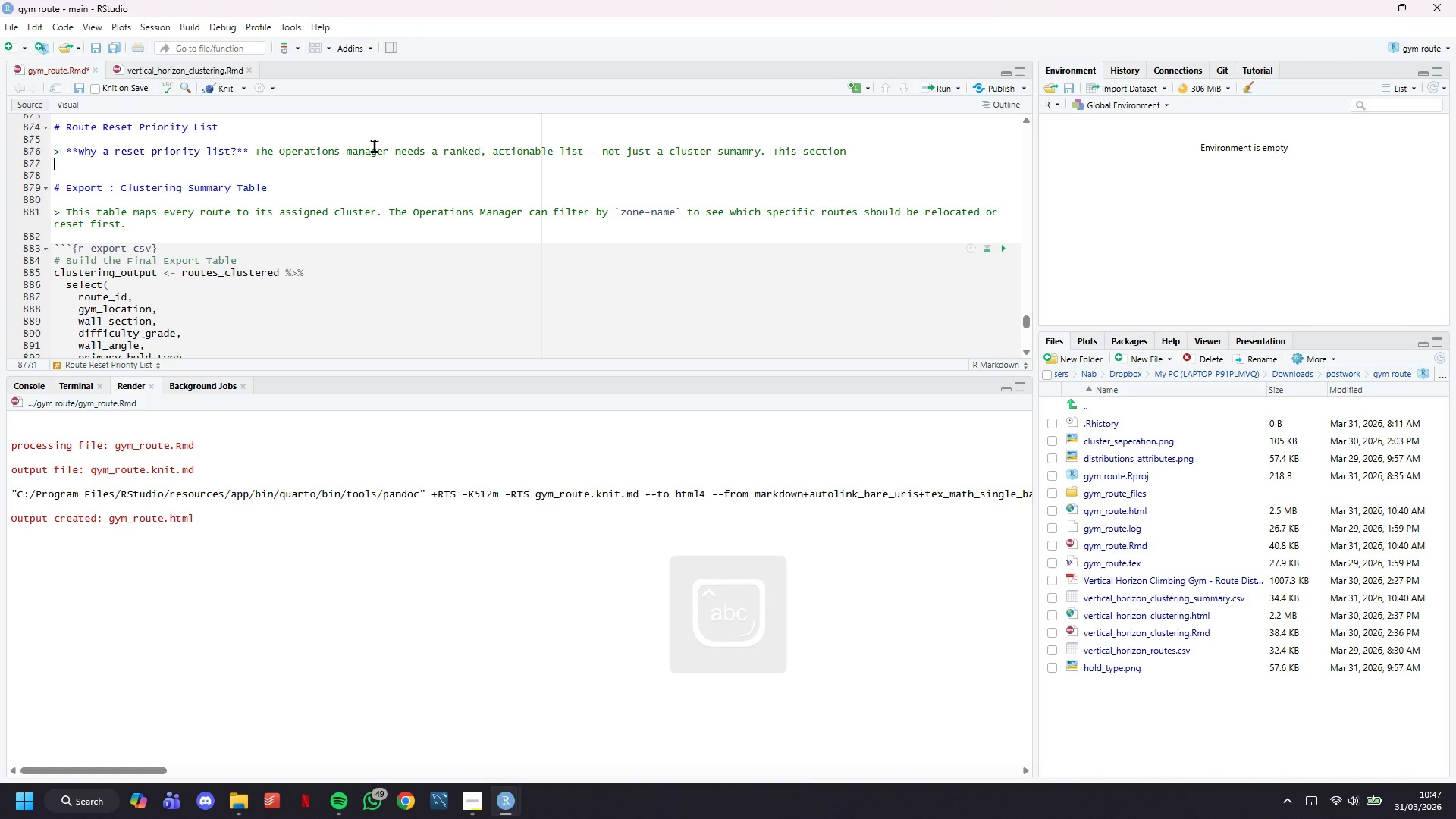 
key(ArrowLeft)
 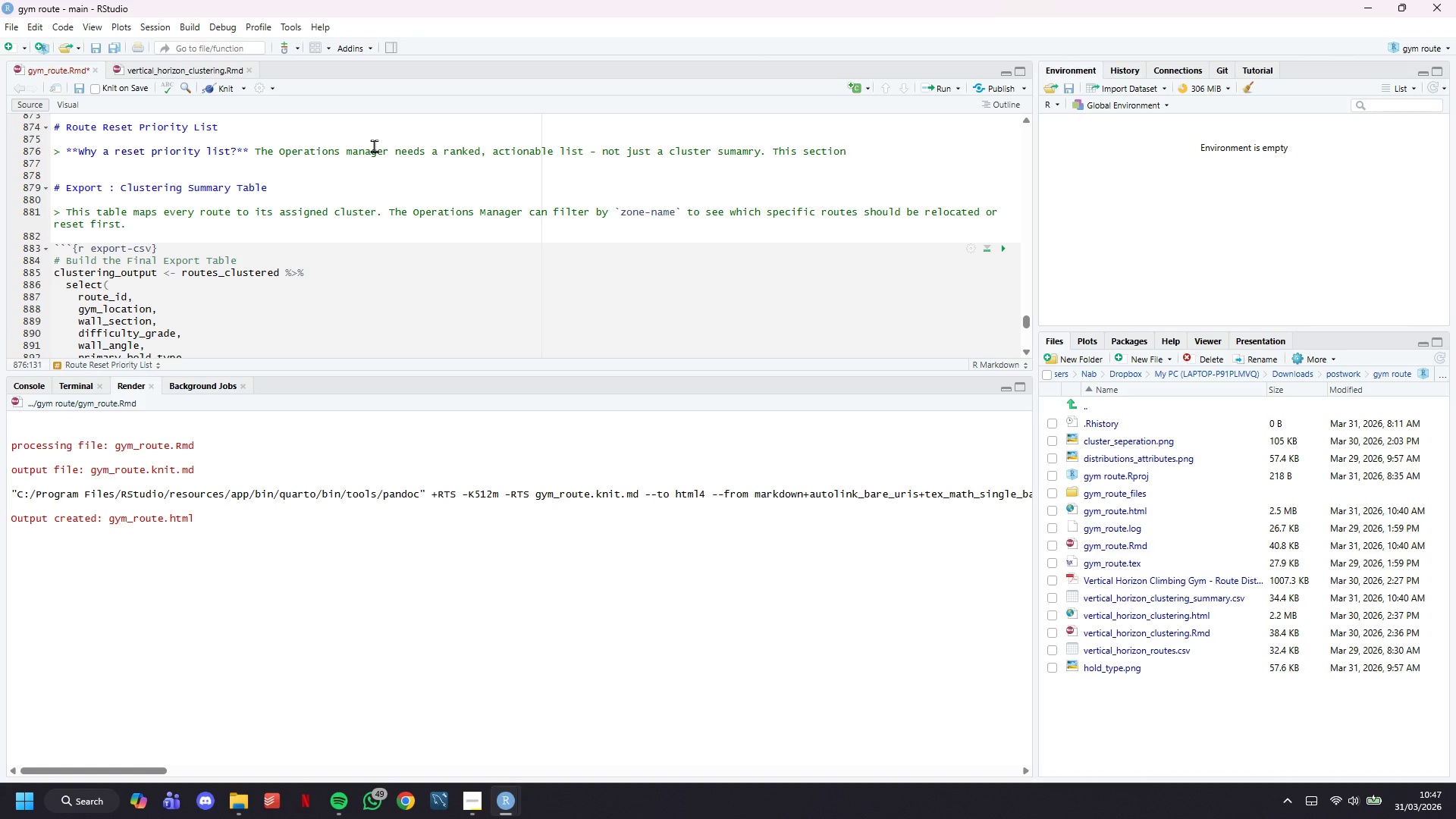 
type( identifies the spesific routes that are simultaneously * high-)
 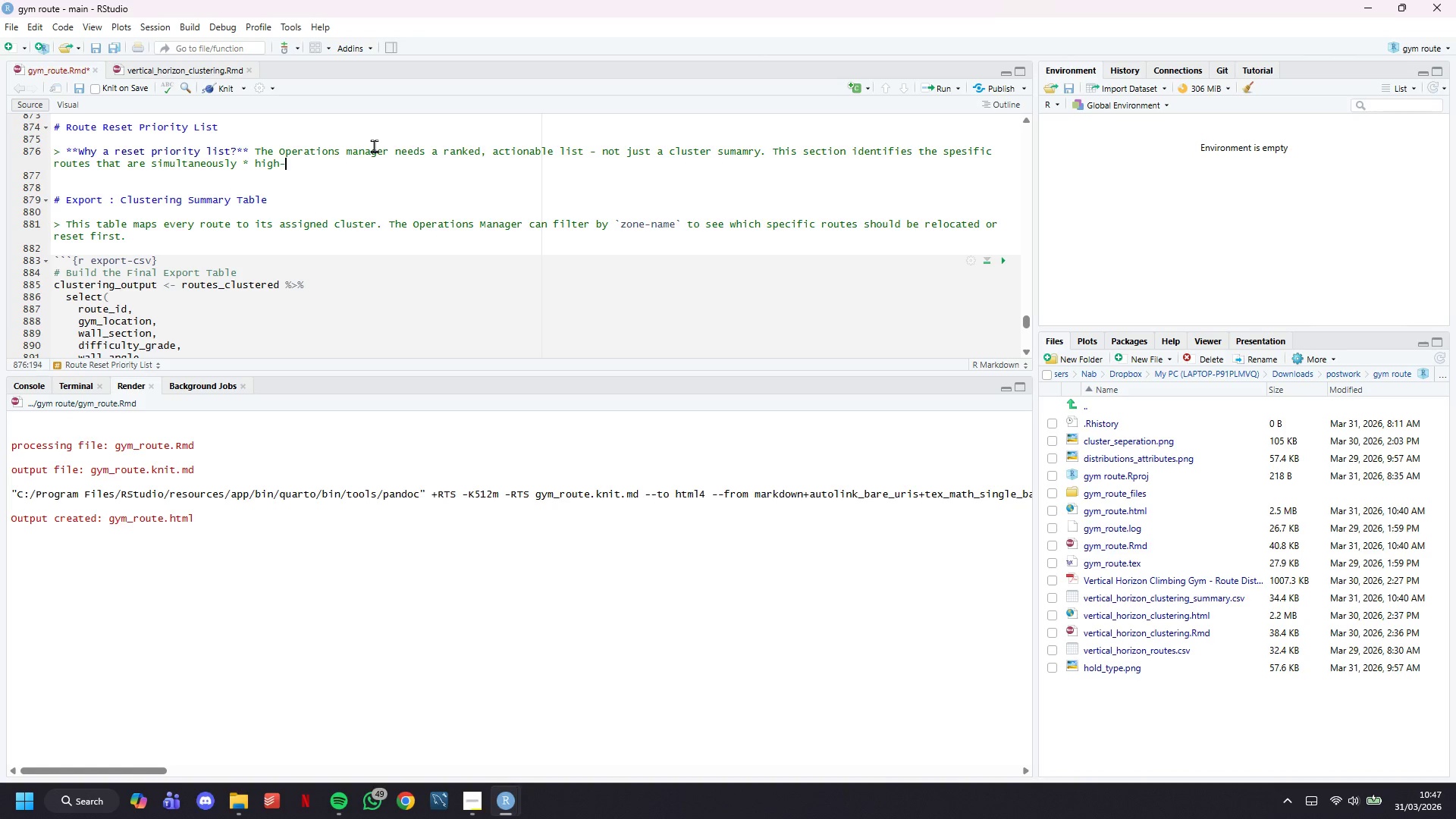 
key(ArrowLeft)
 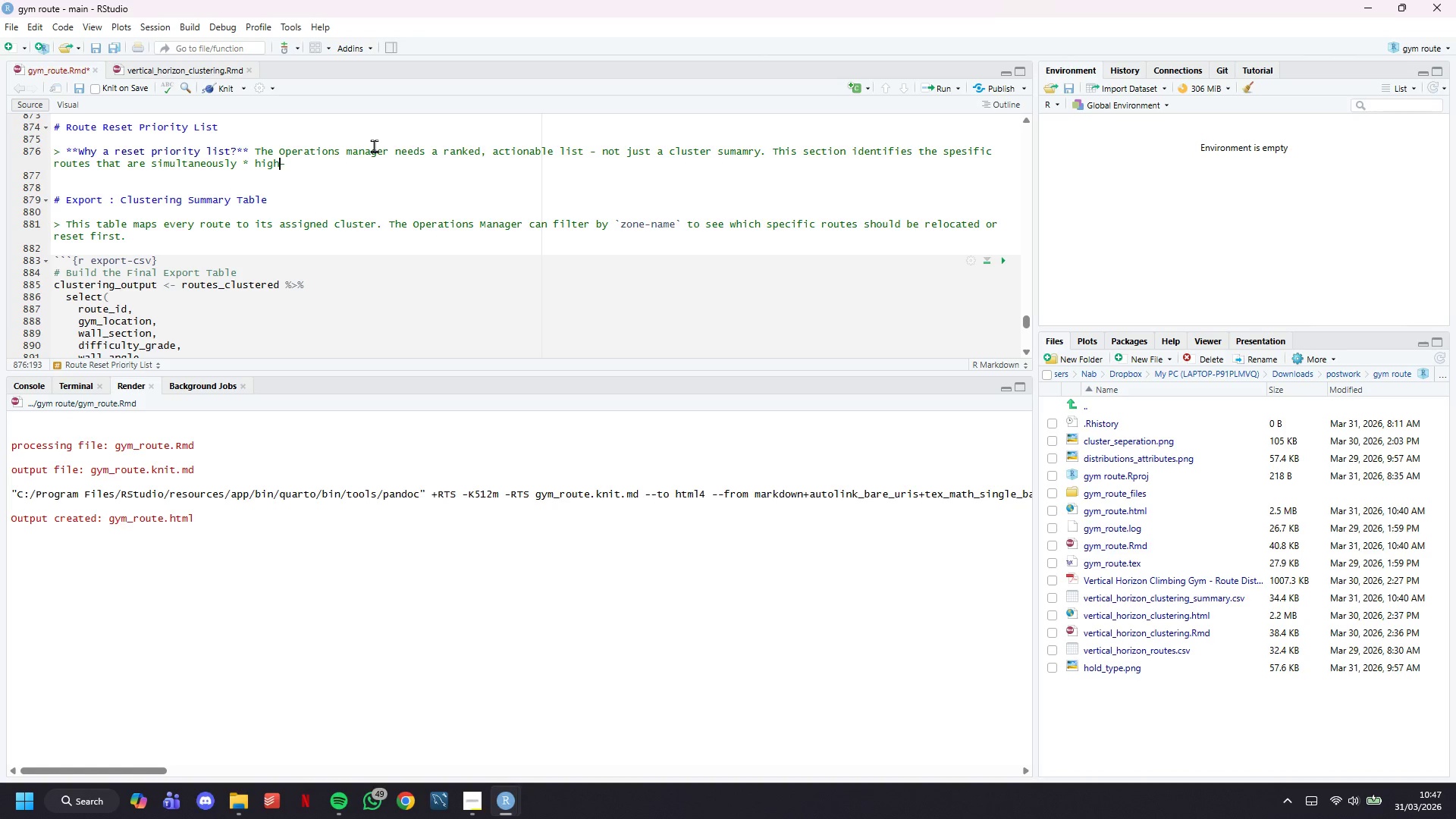 
key(ArrowLeft)
 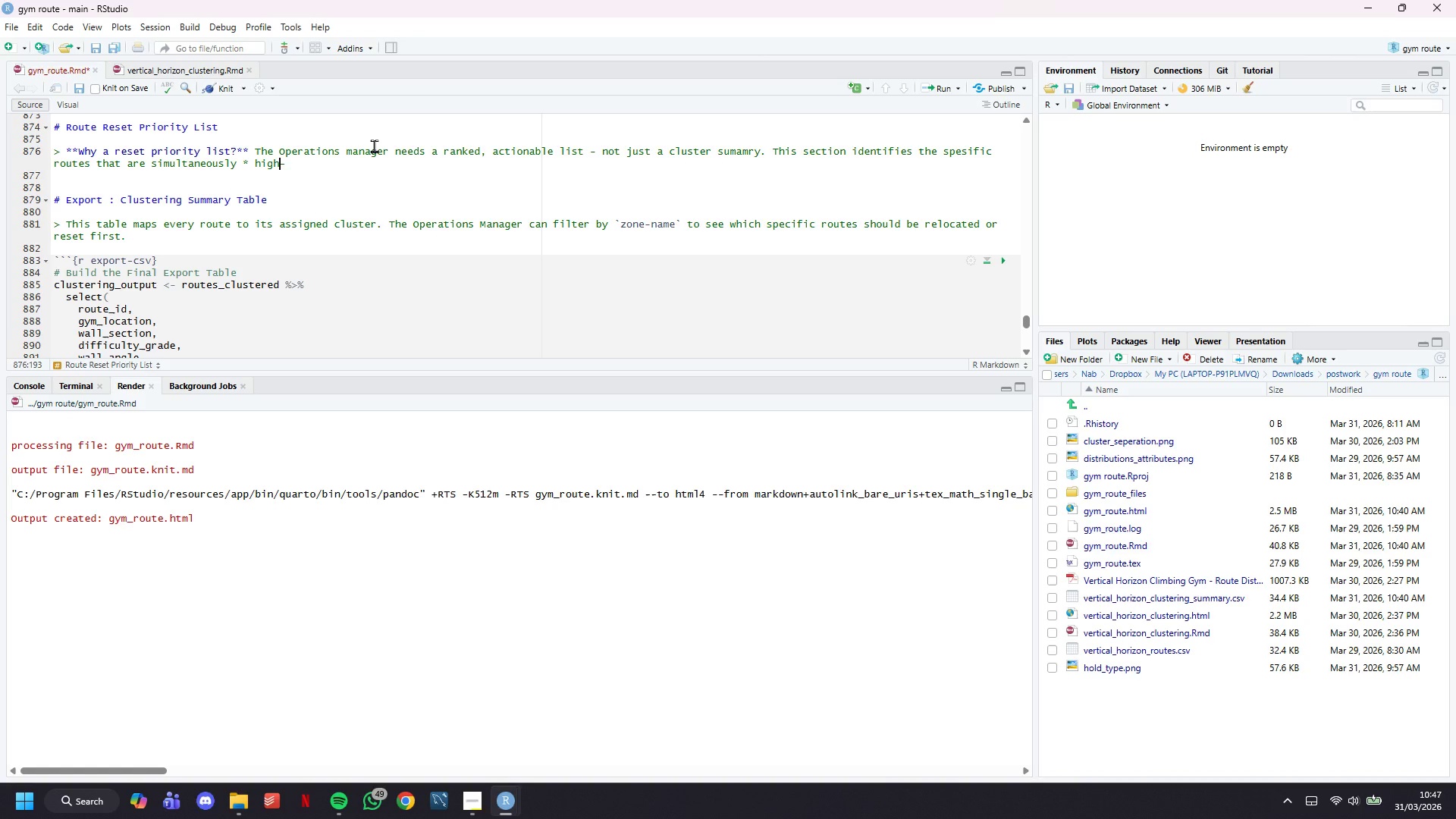 
key(ArrowLeft)
 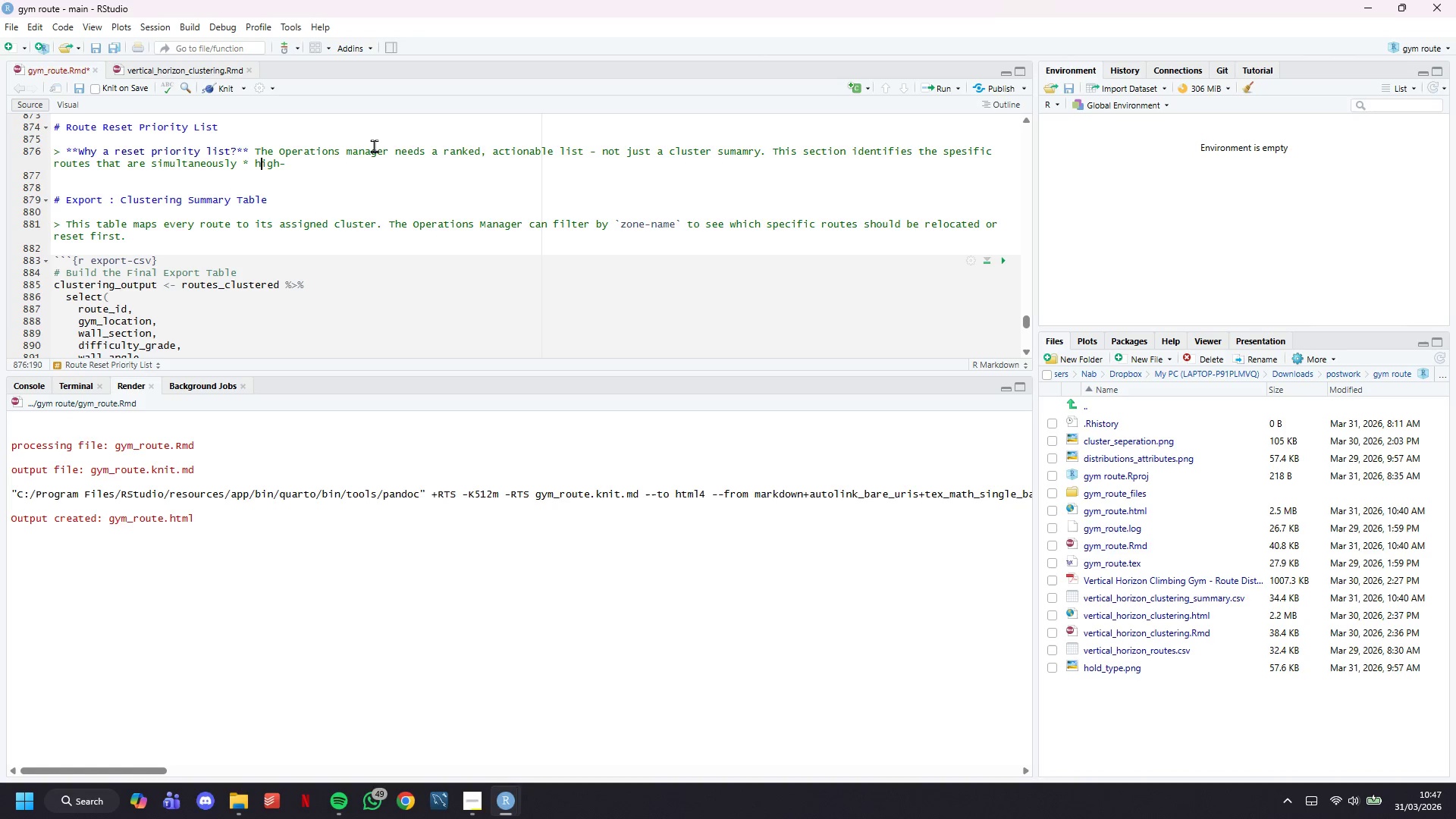 
key(ArrowLeft)
 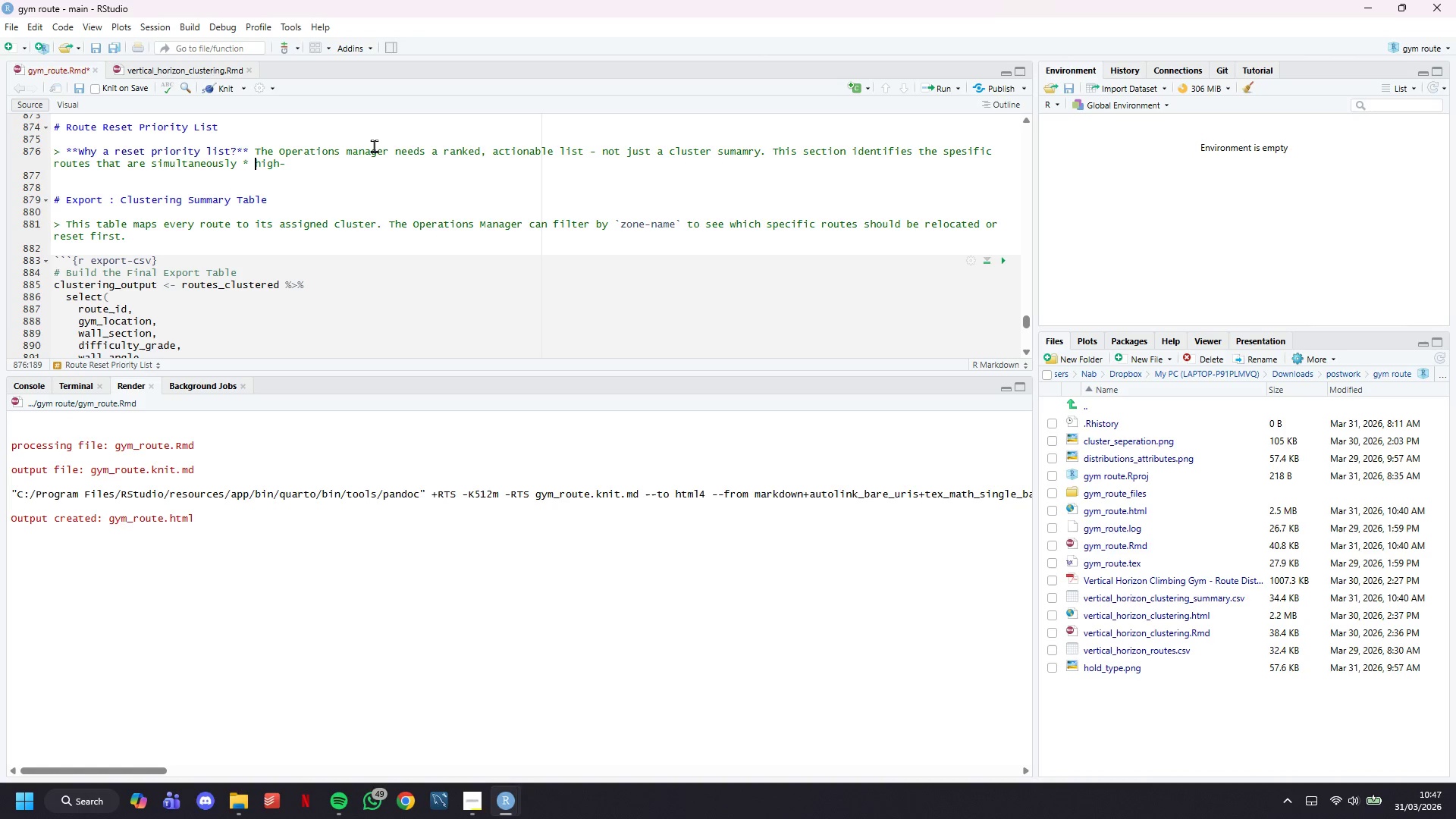 
key(ArrowLeft)
 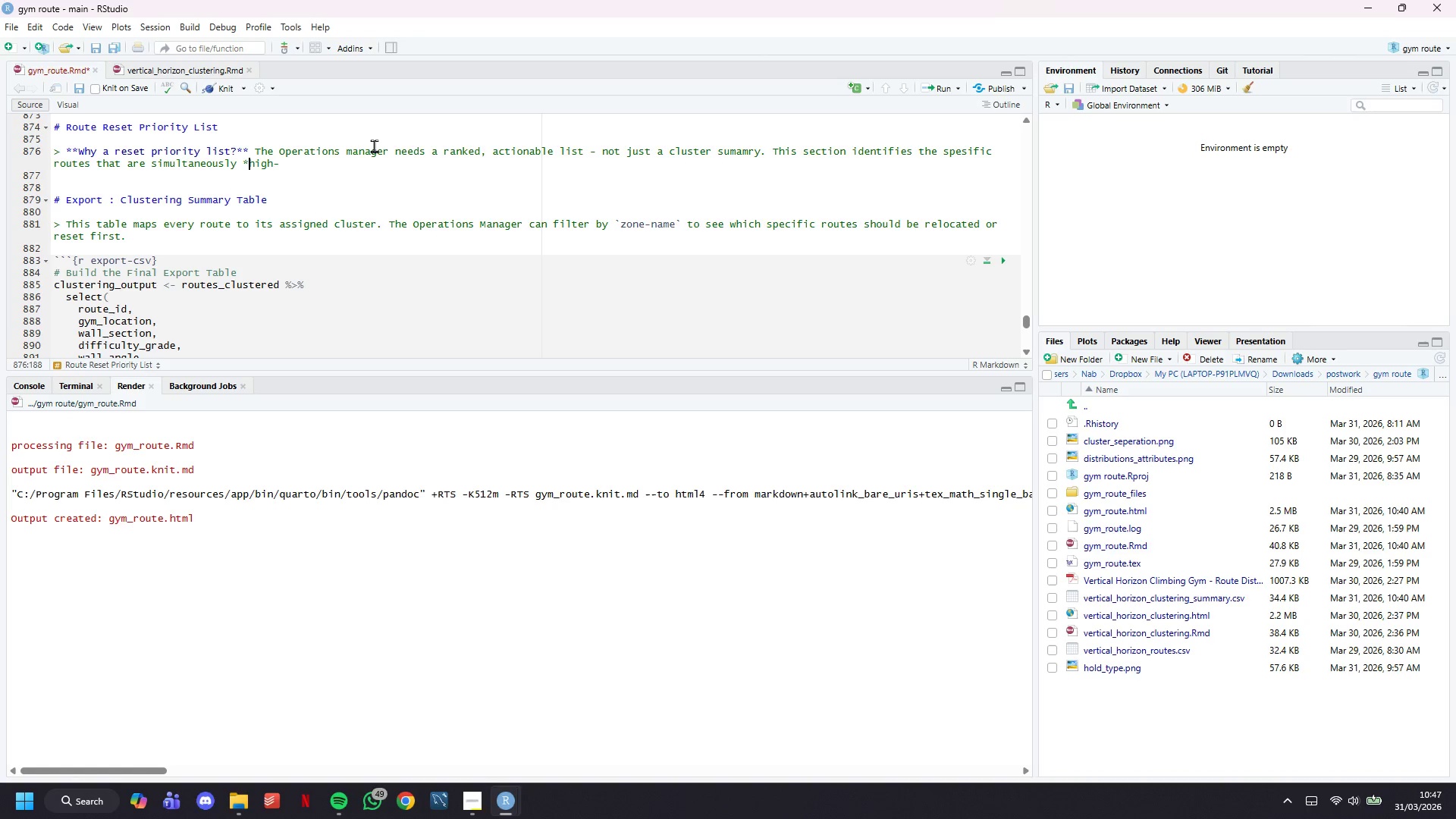 
key(Backspace)
 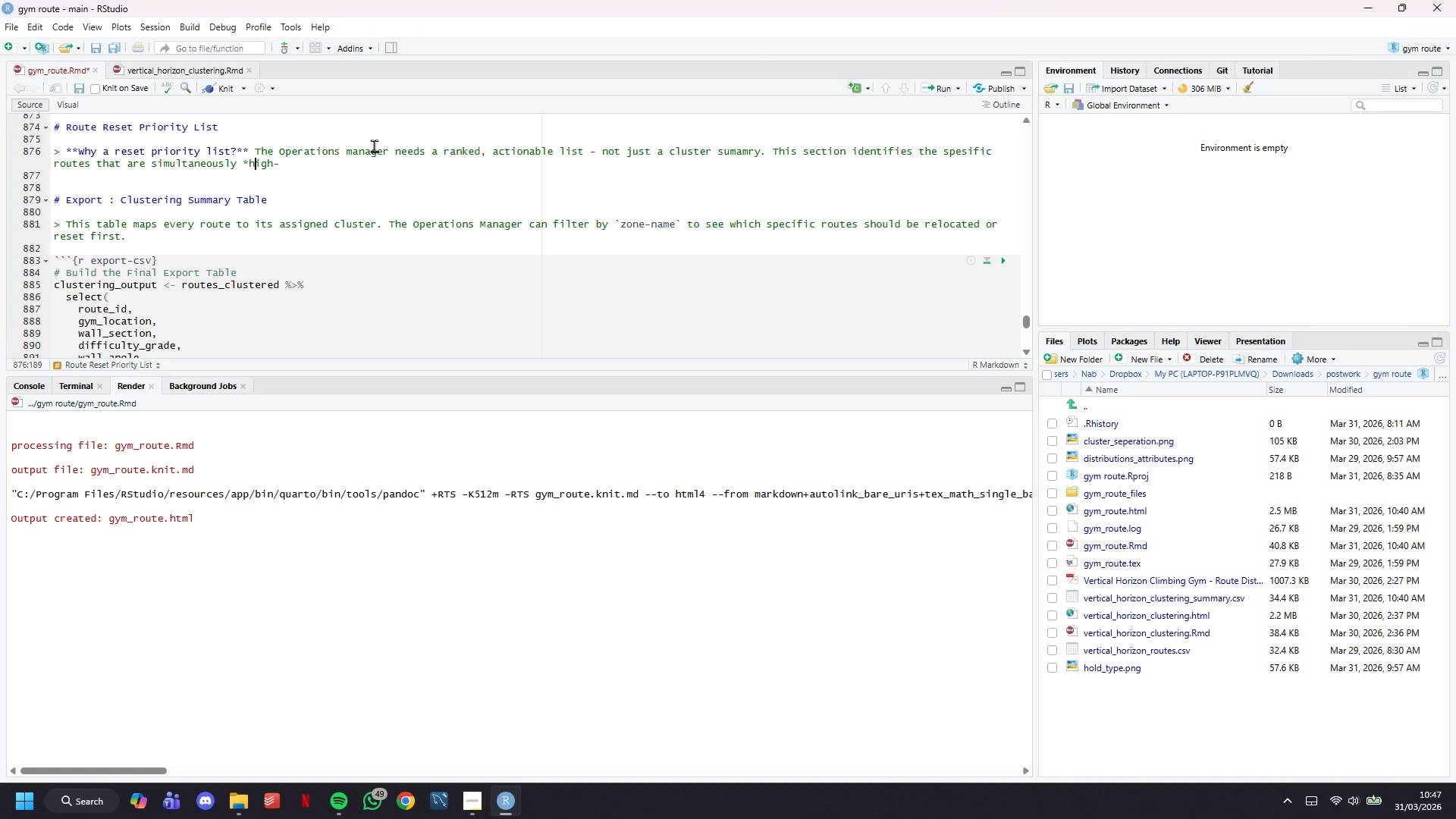 
key(ArrowRight)
 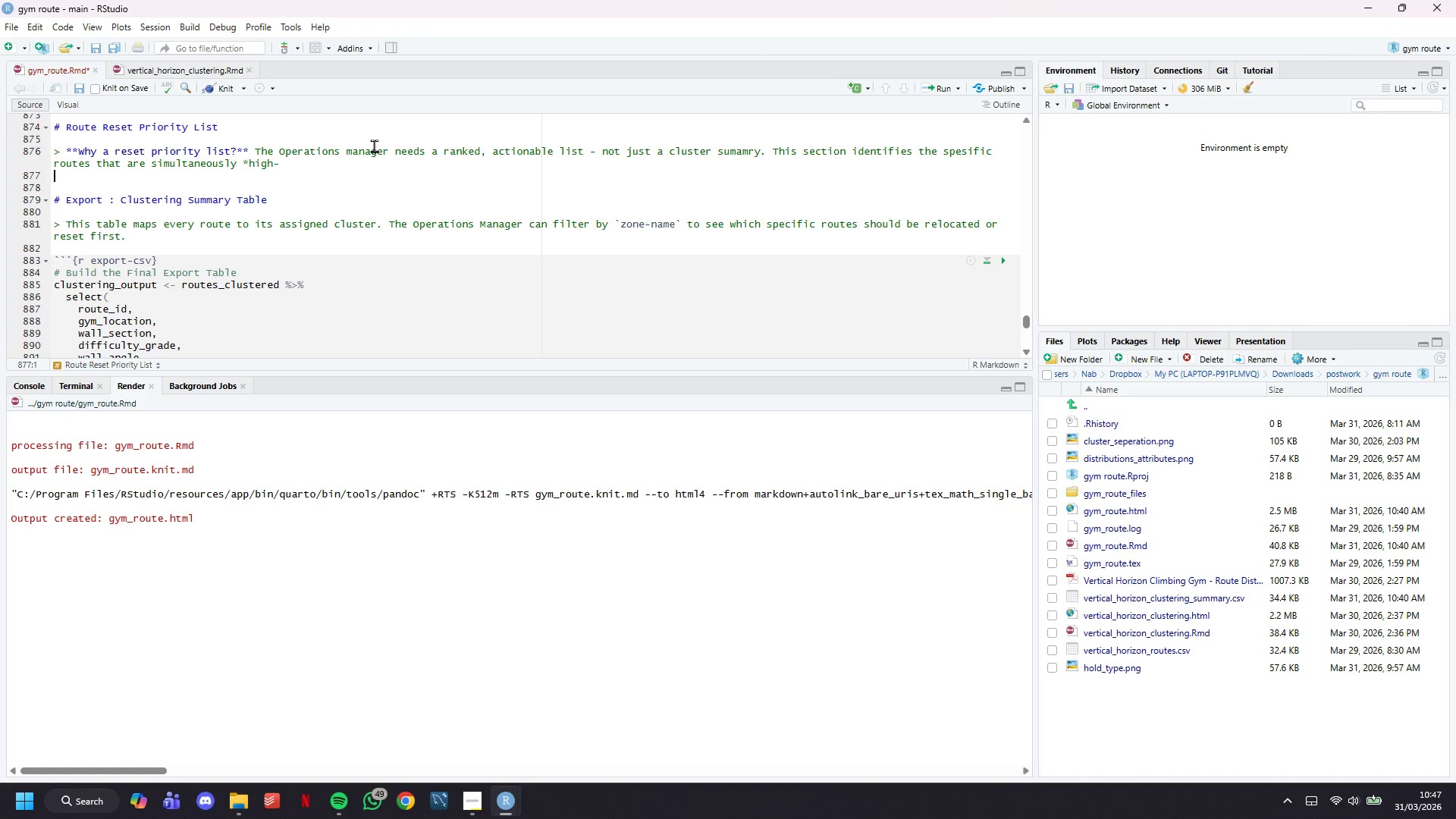 
key(ArrowDown)
 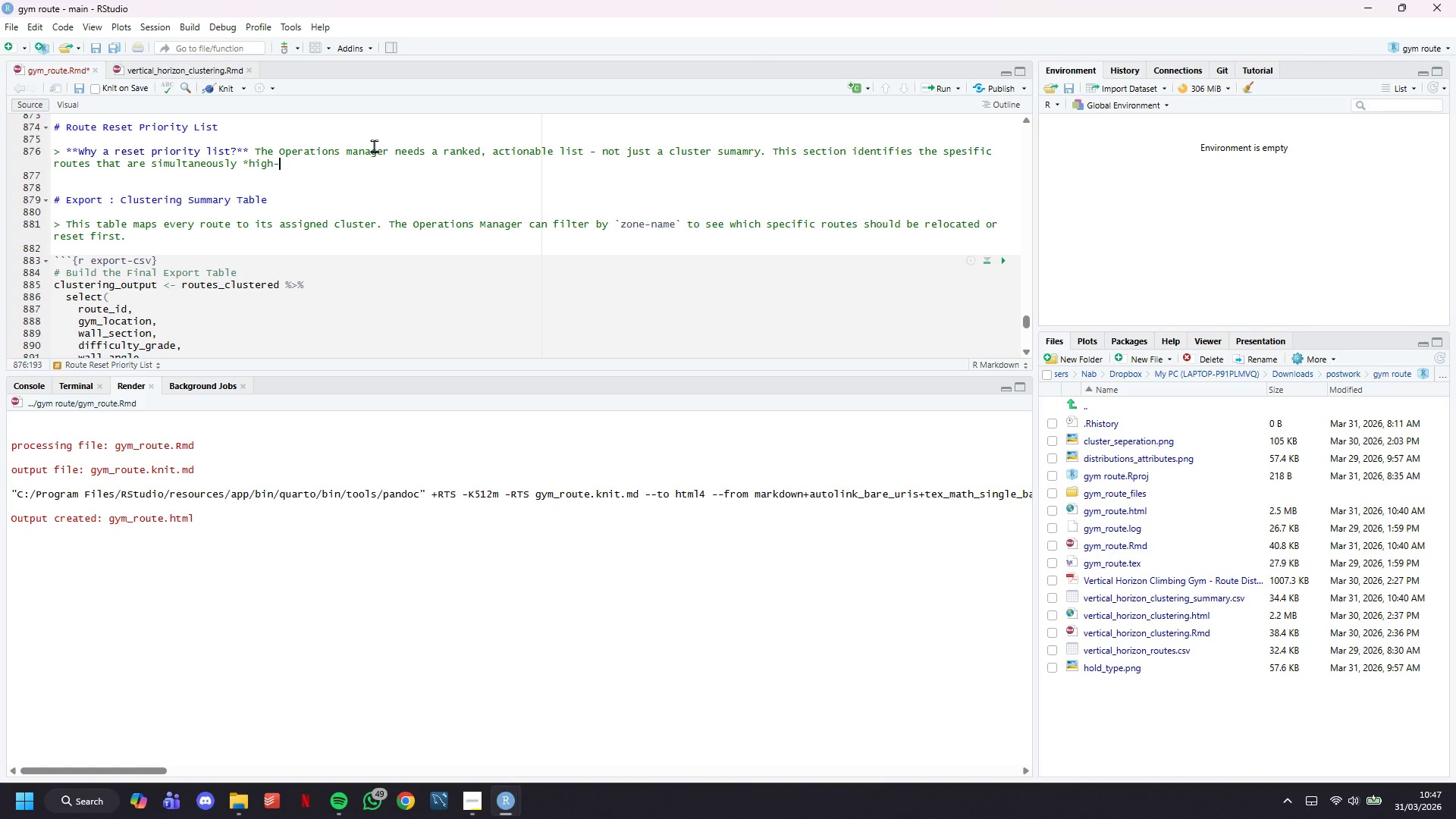 
key(ArrowLeft)
 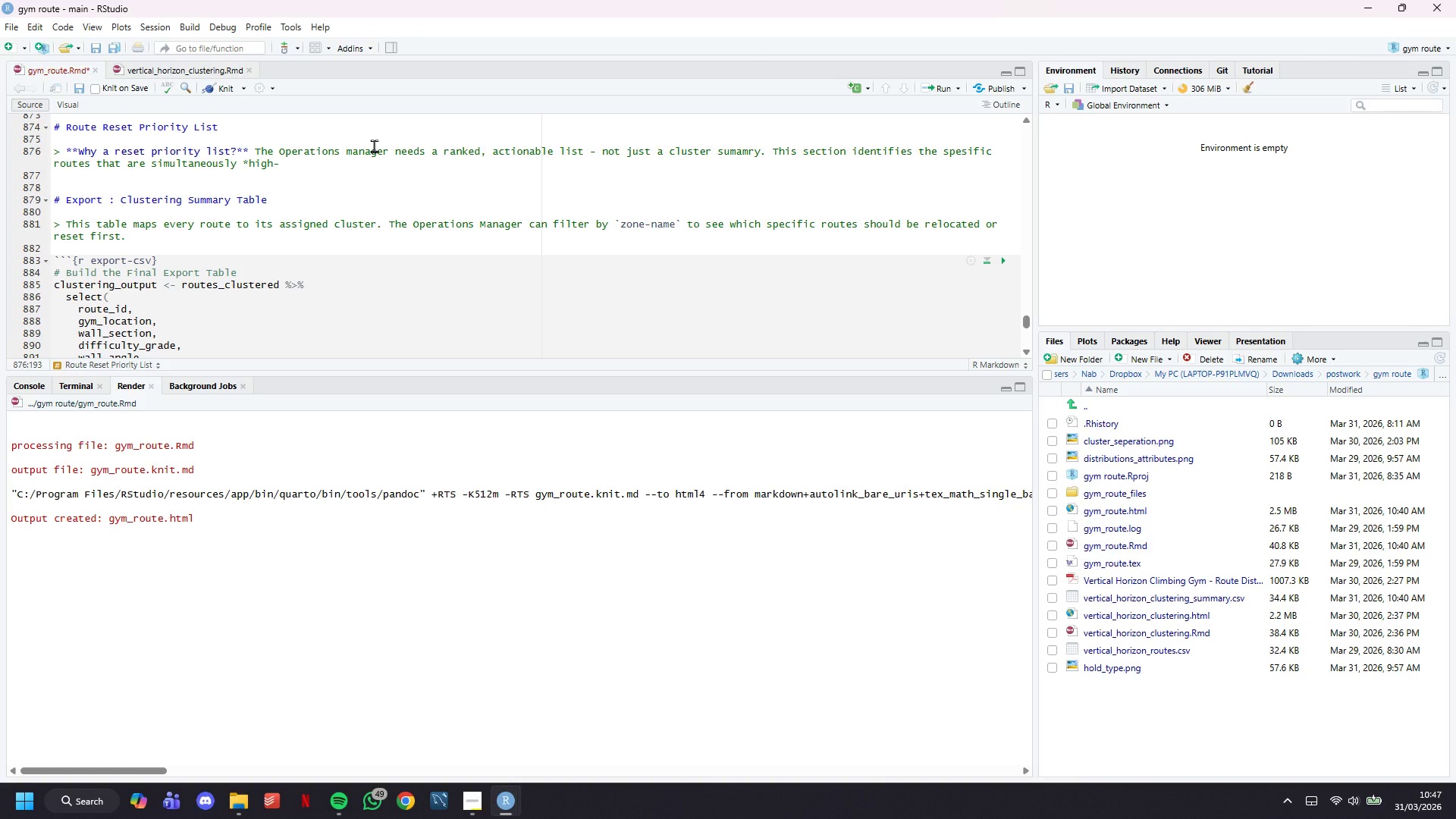 
type(traffic* and **)
 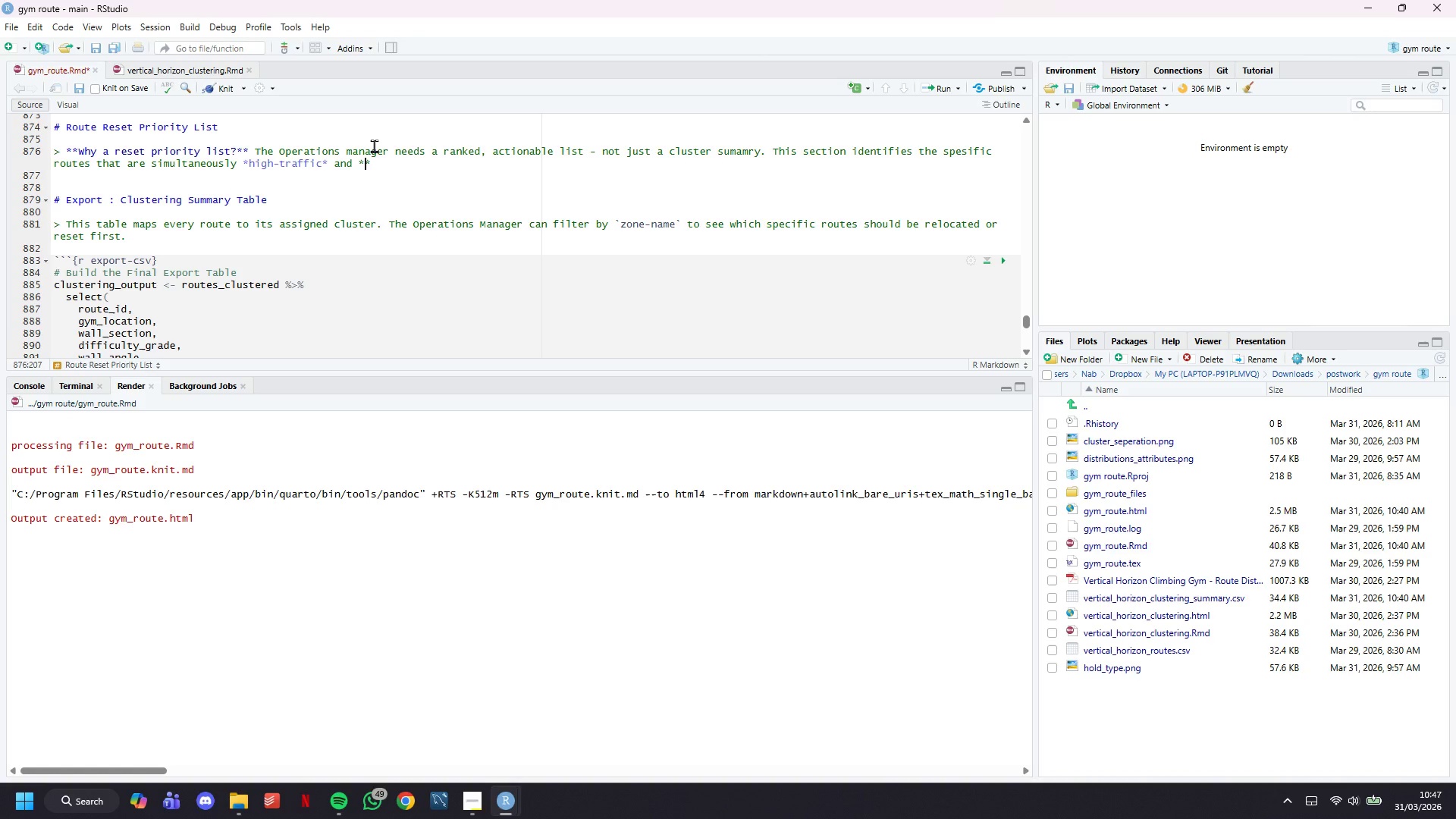 
 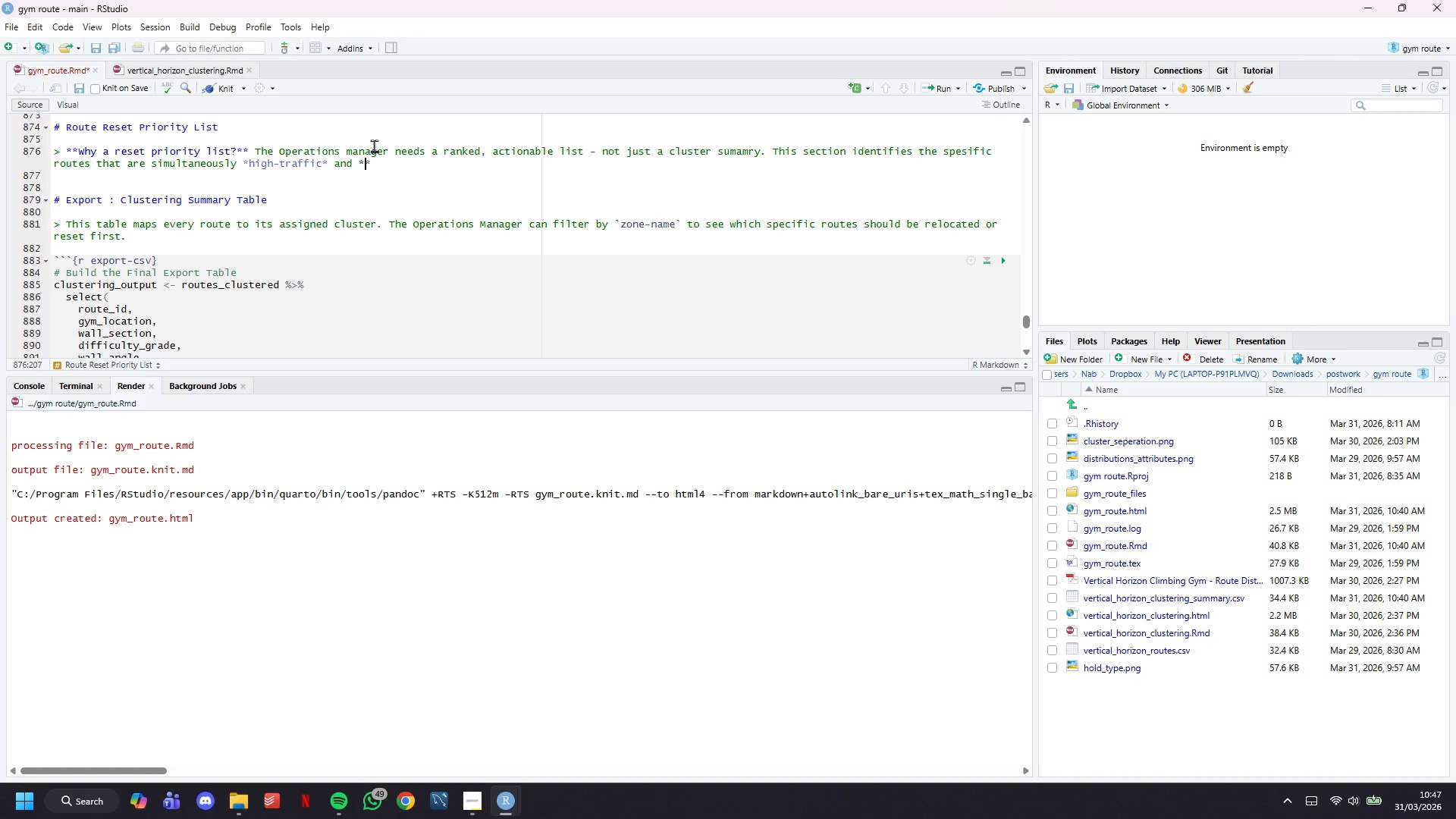 
key(ArrowLeft)
 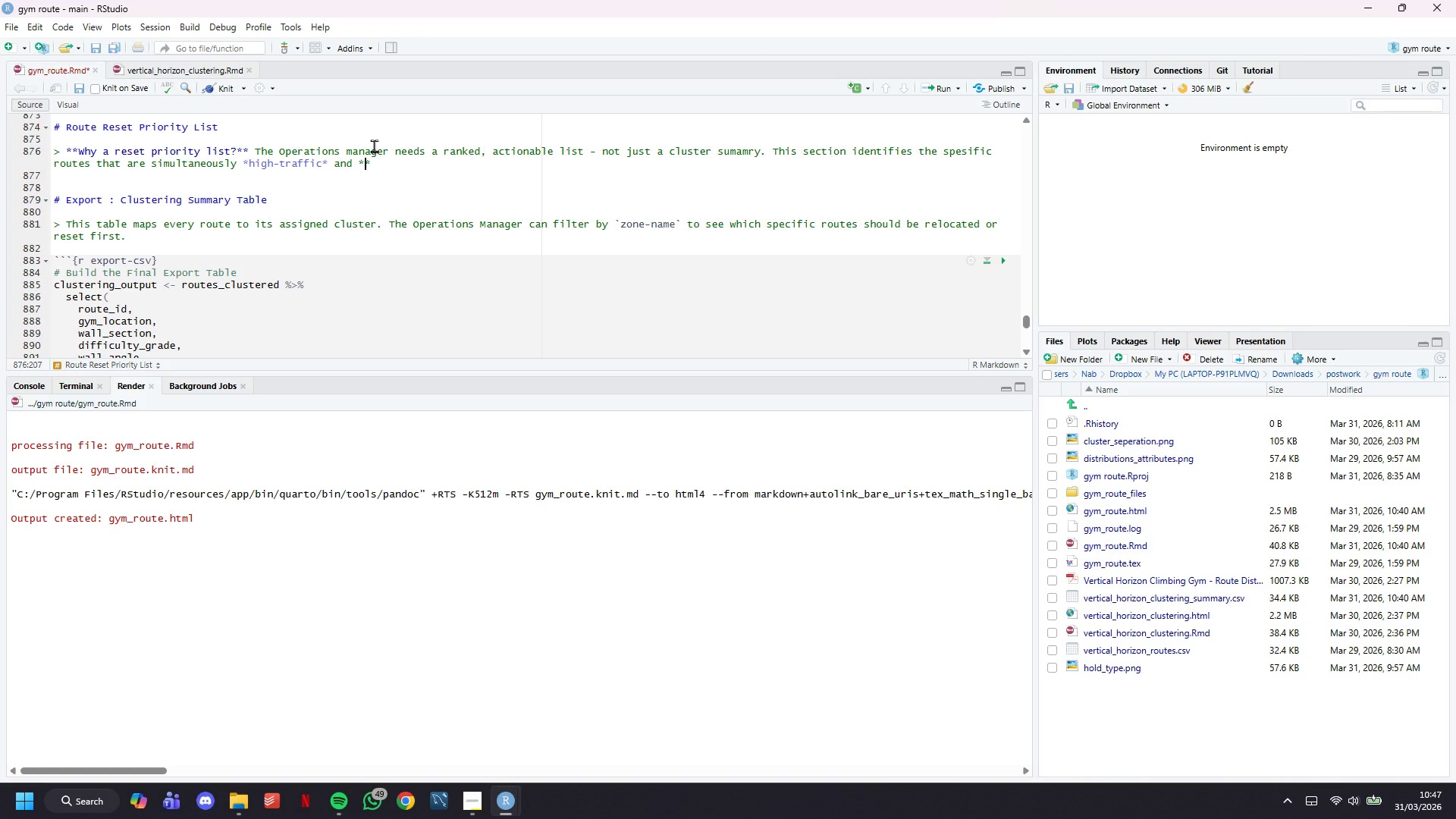 
type(stale)
 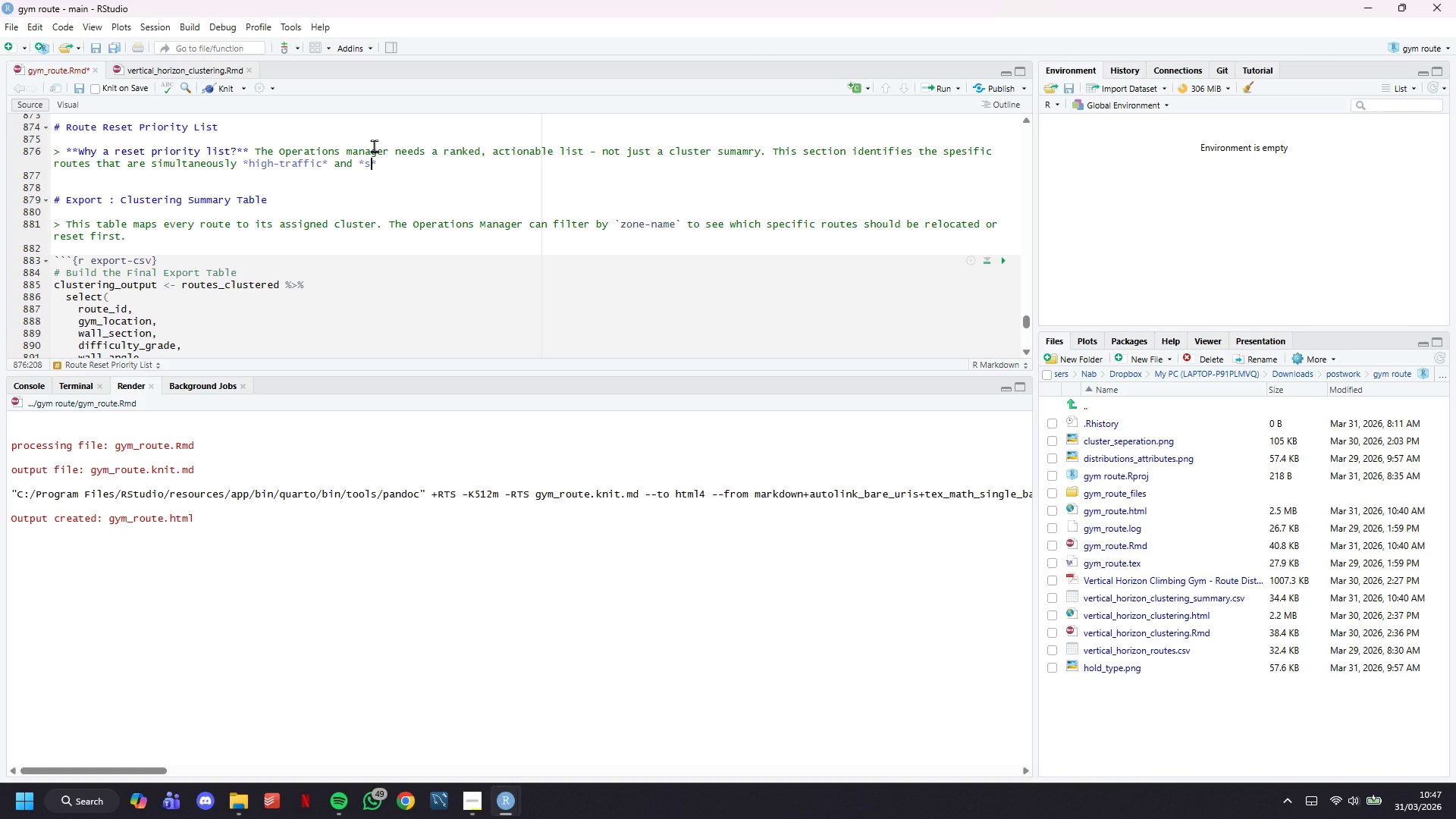 
key(ArrowRight)
 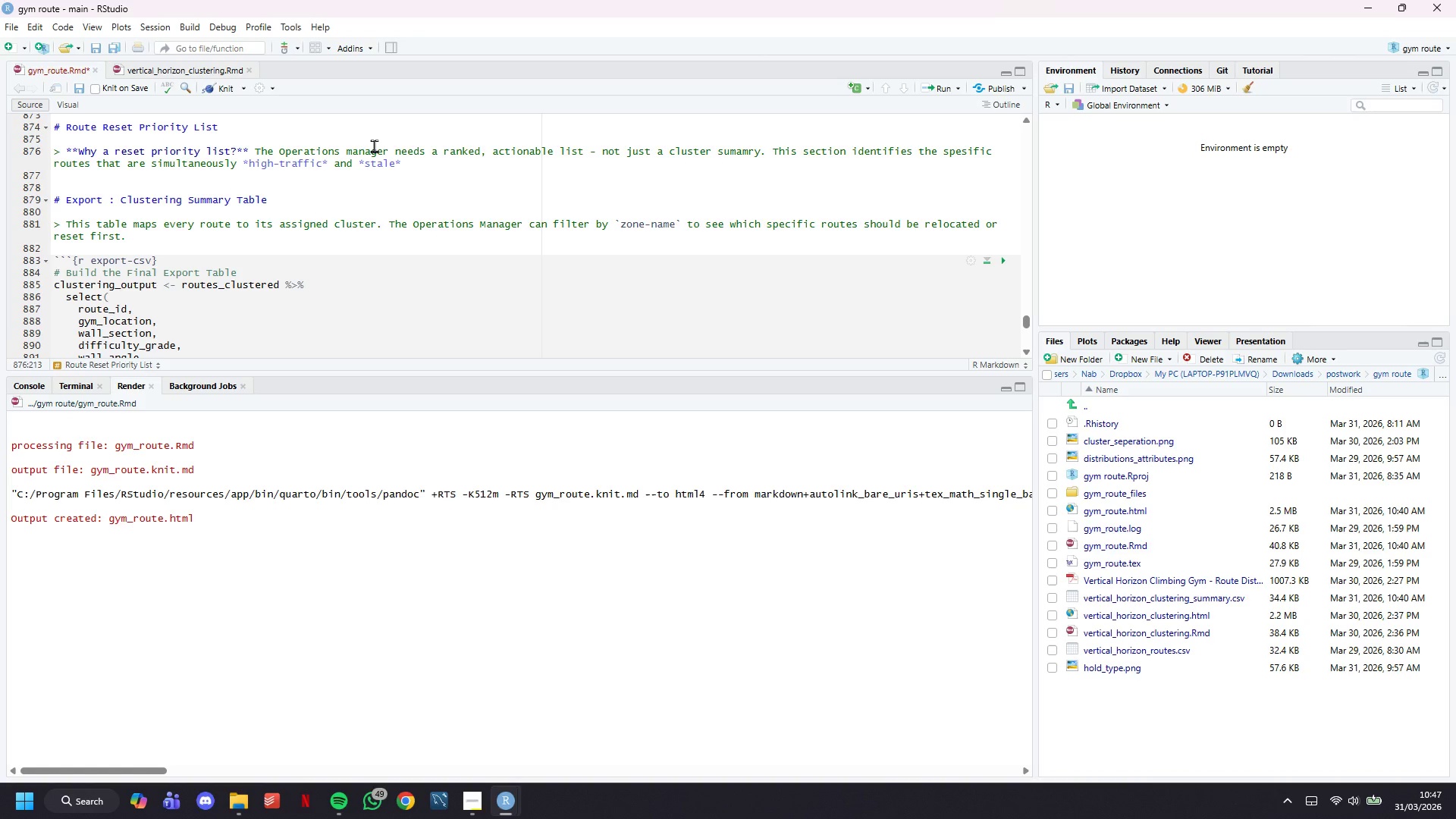 
type( ())
 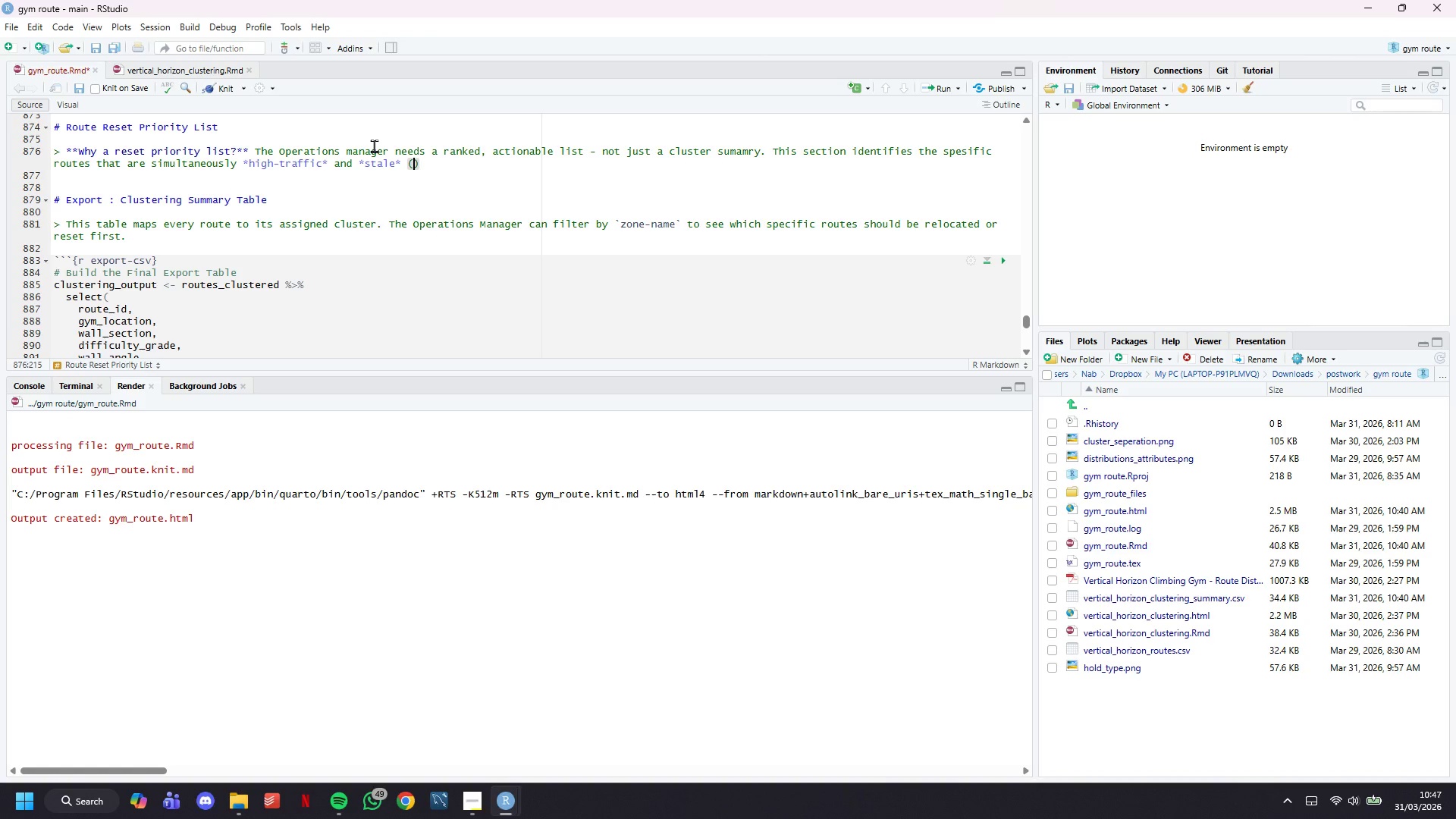 
 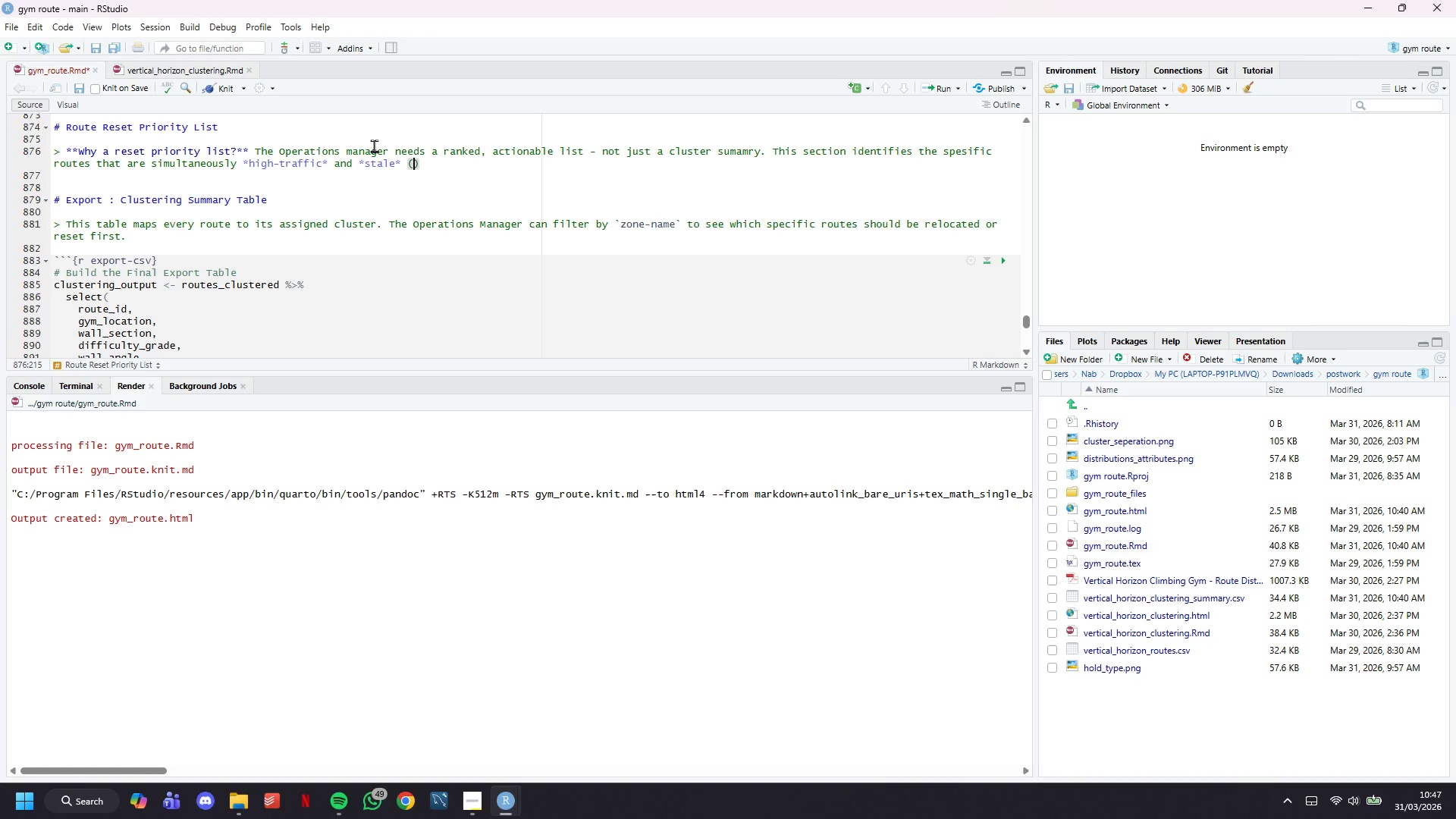 
key(ArrowLeft)
 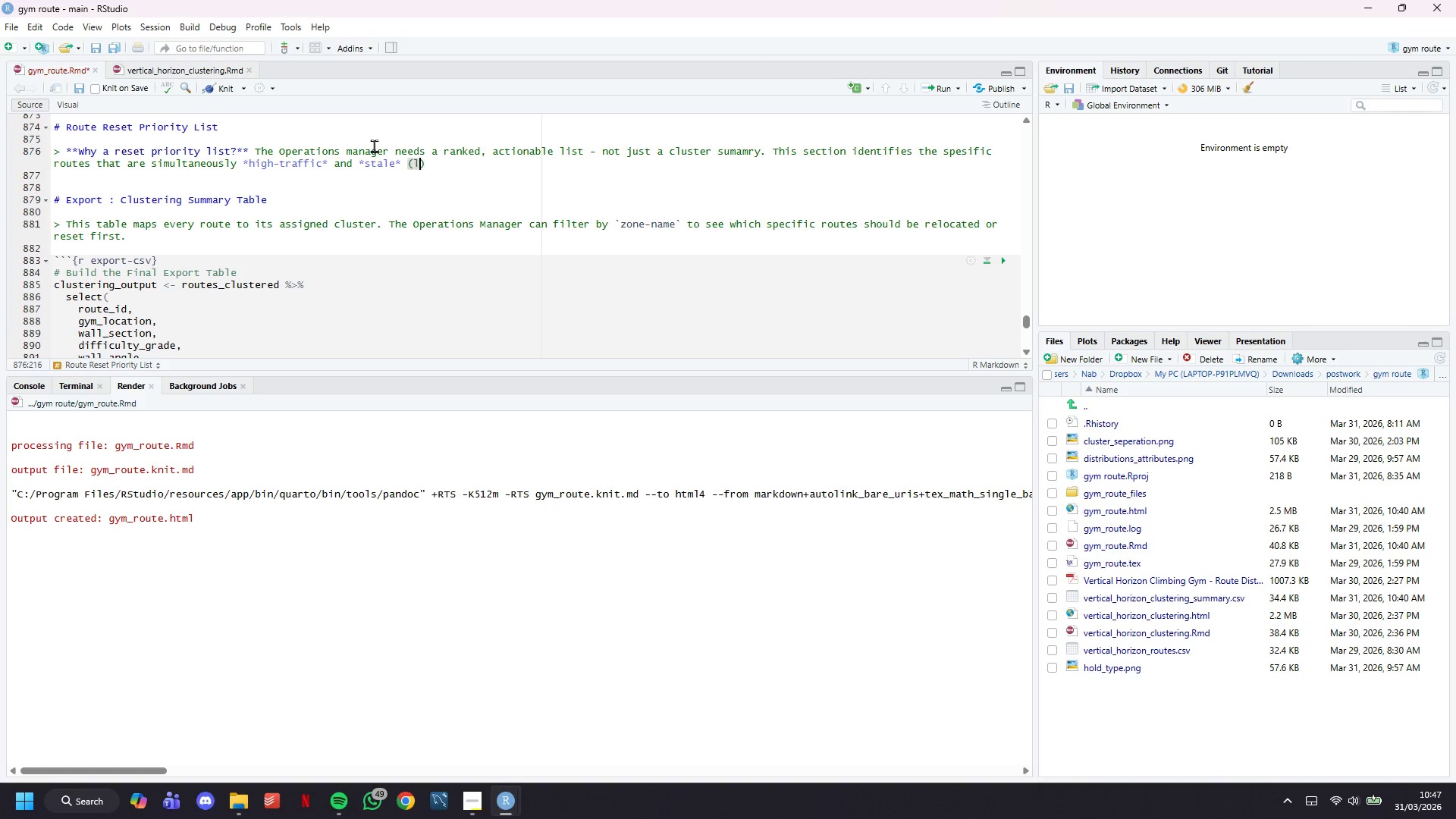 
type(long since last reset)
 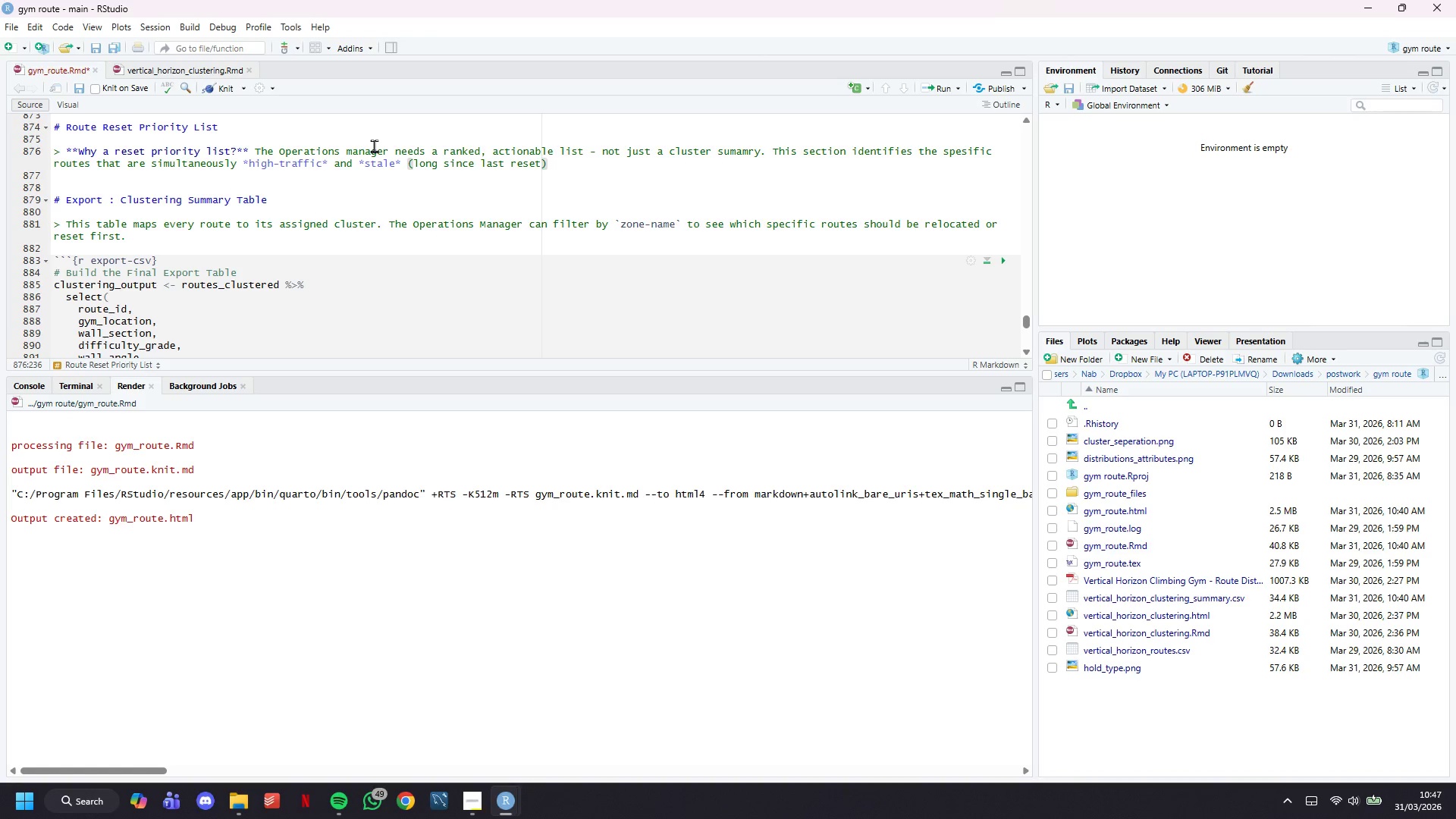 
key(ArrowRight)
 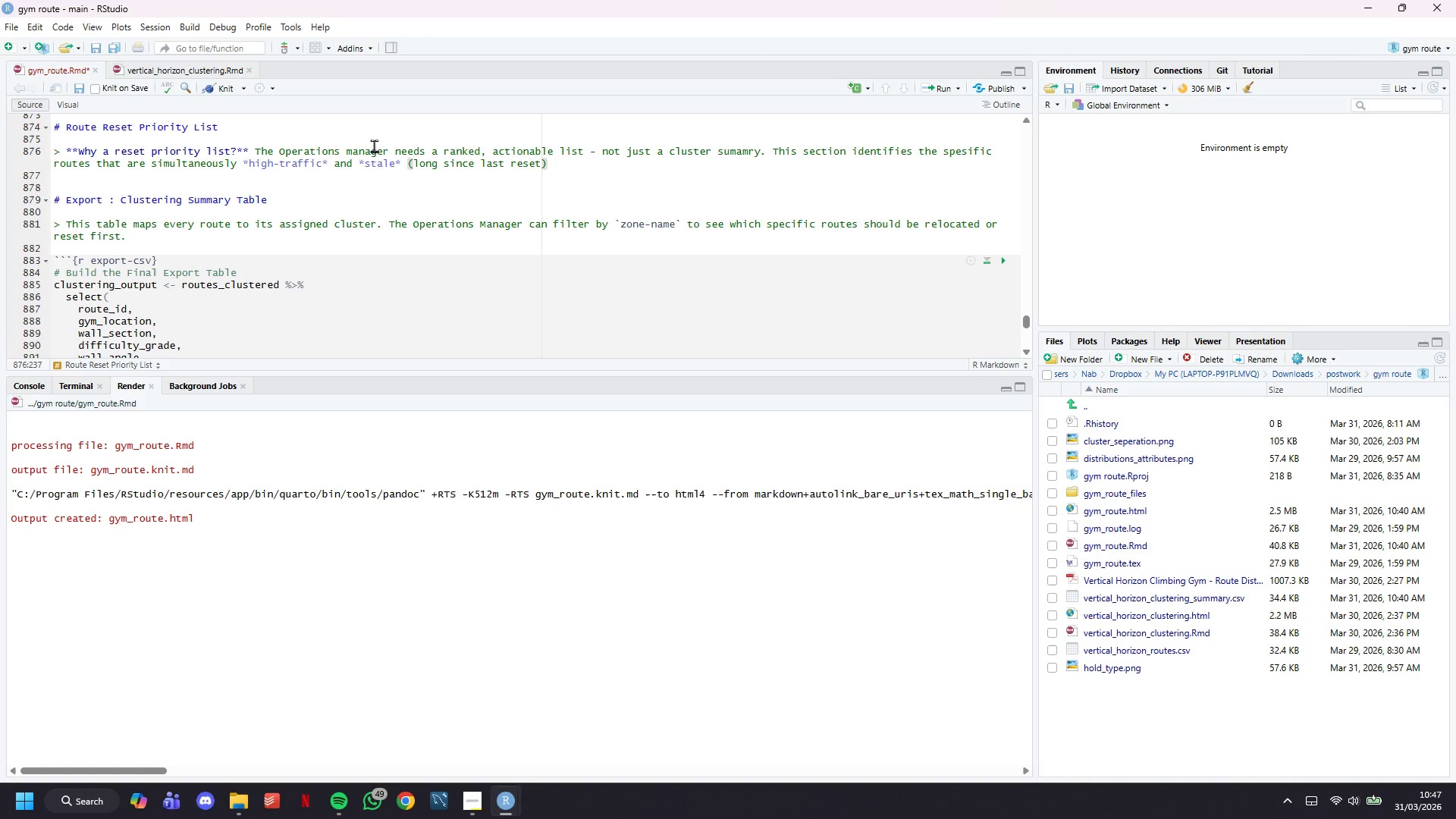 
type(, makung)
key(Backspace)
key(Backspace)
key(Backspace)
type(ing them the highest-priority candidates for the next reset cycle.)
 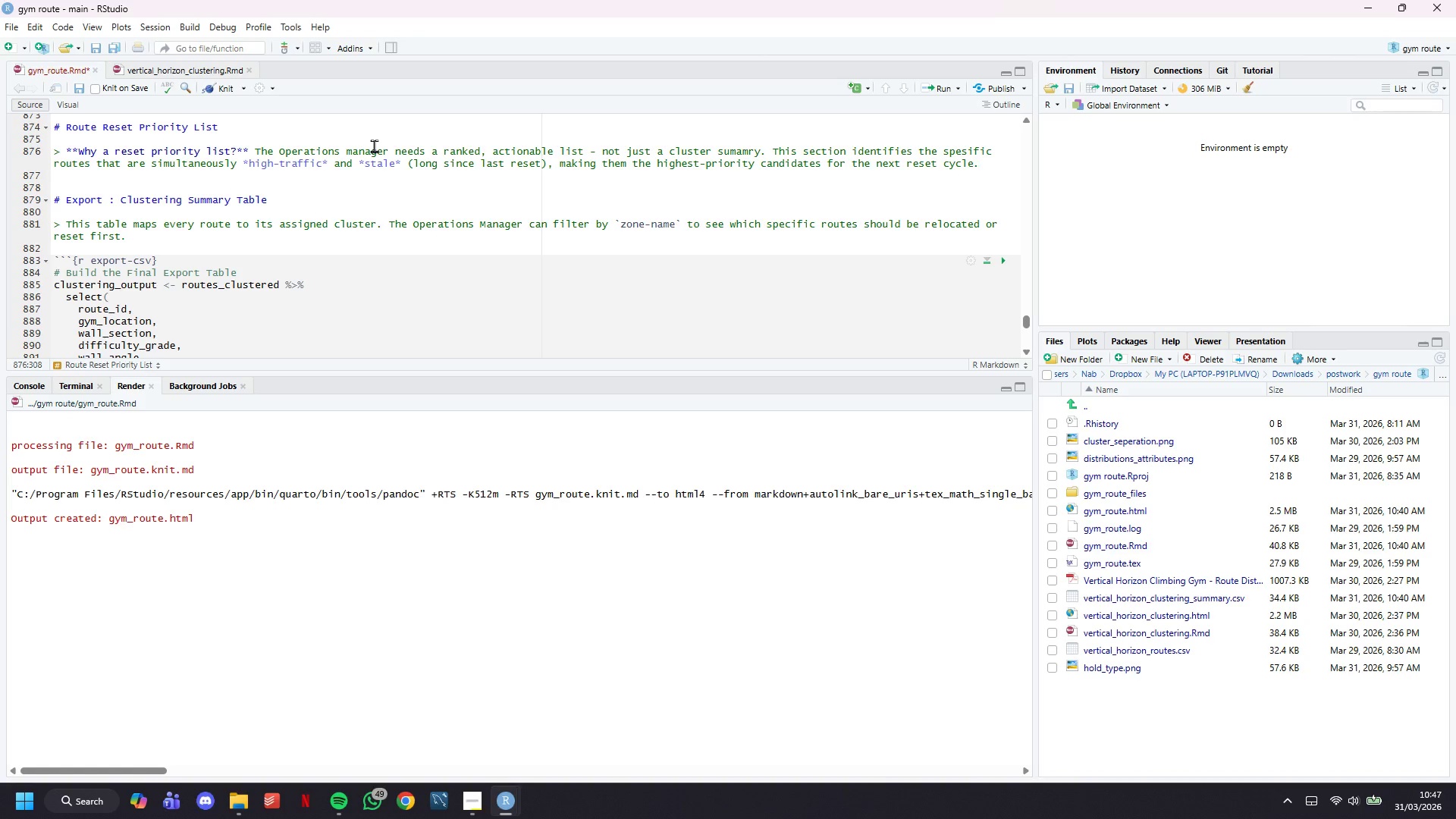 
key(Enter)
 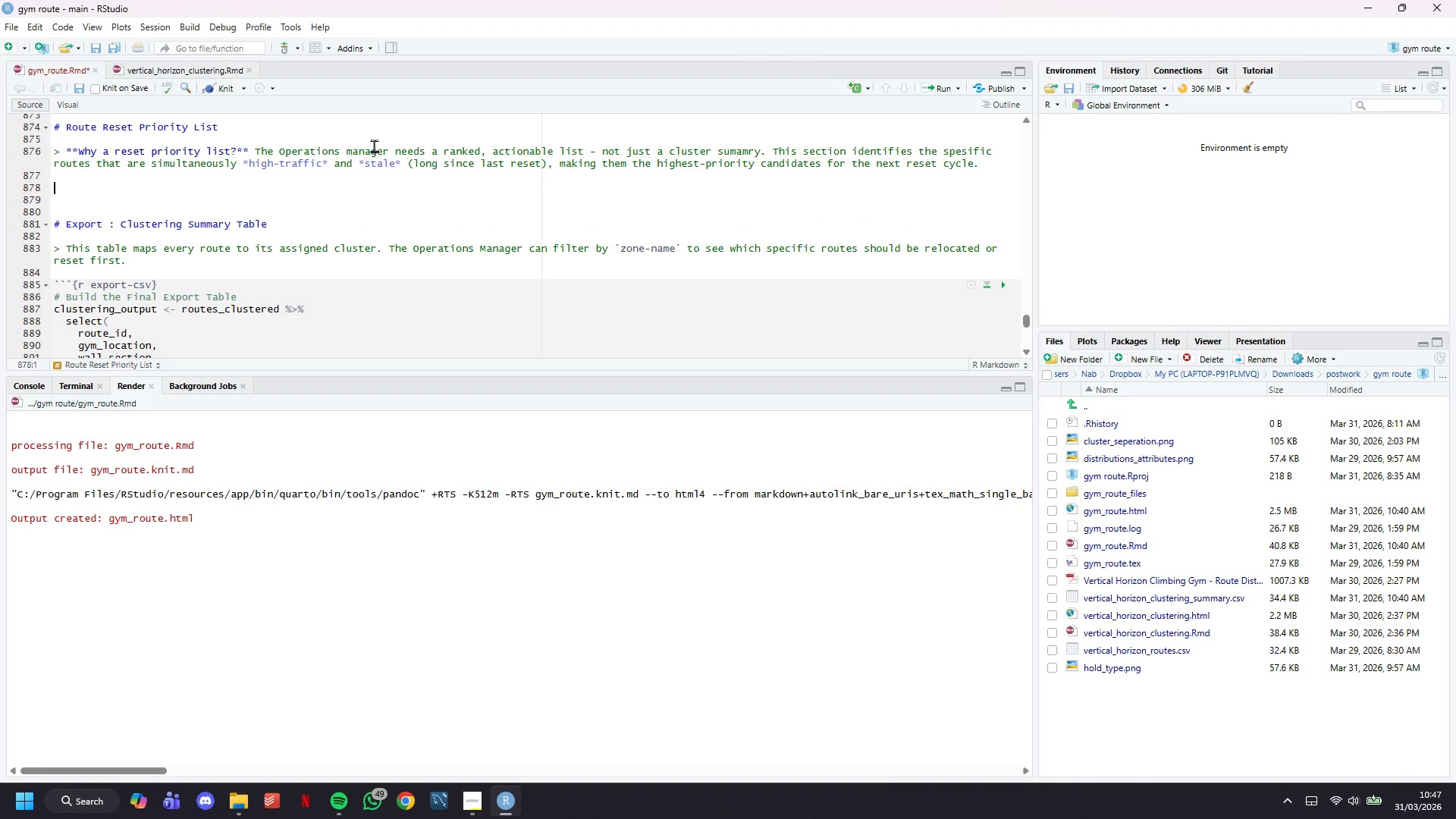 
key(Enter)
 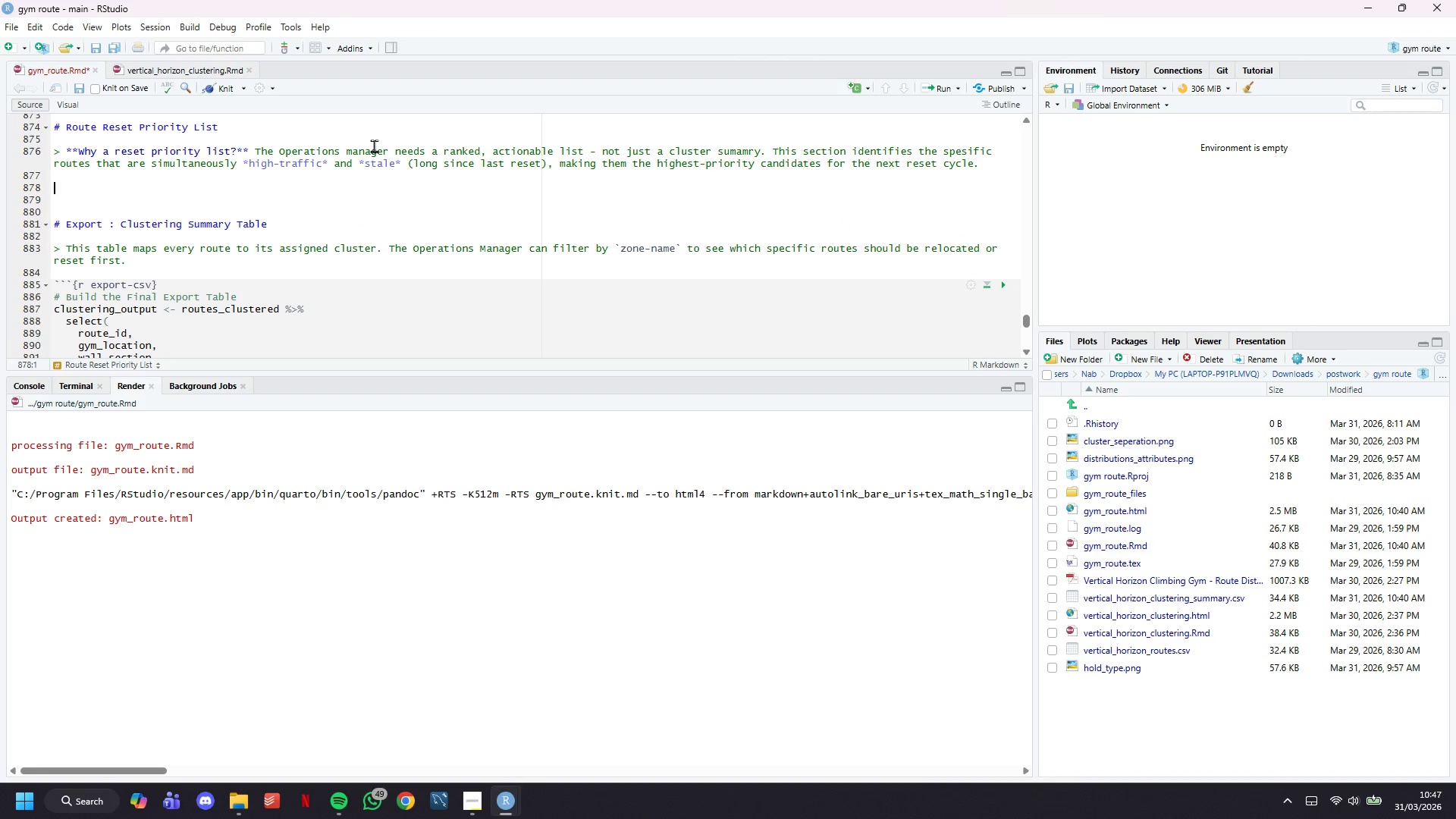 
key(Backquote)
 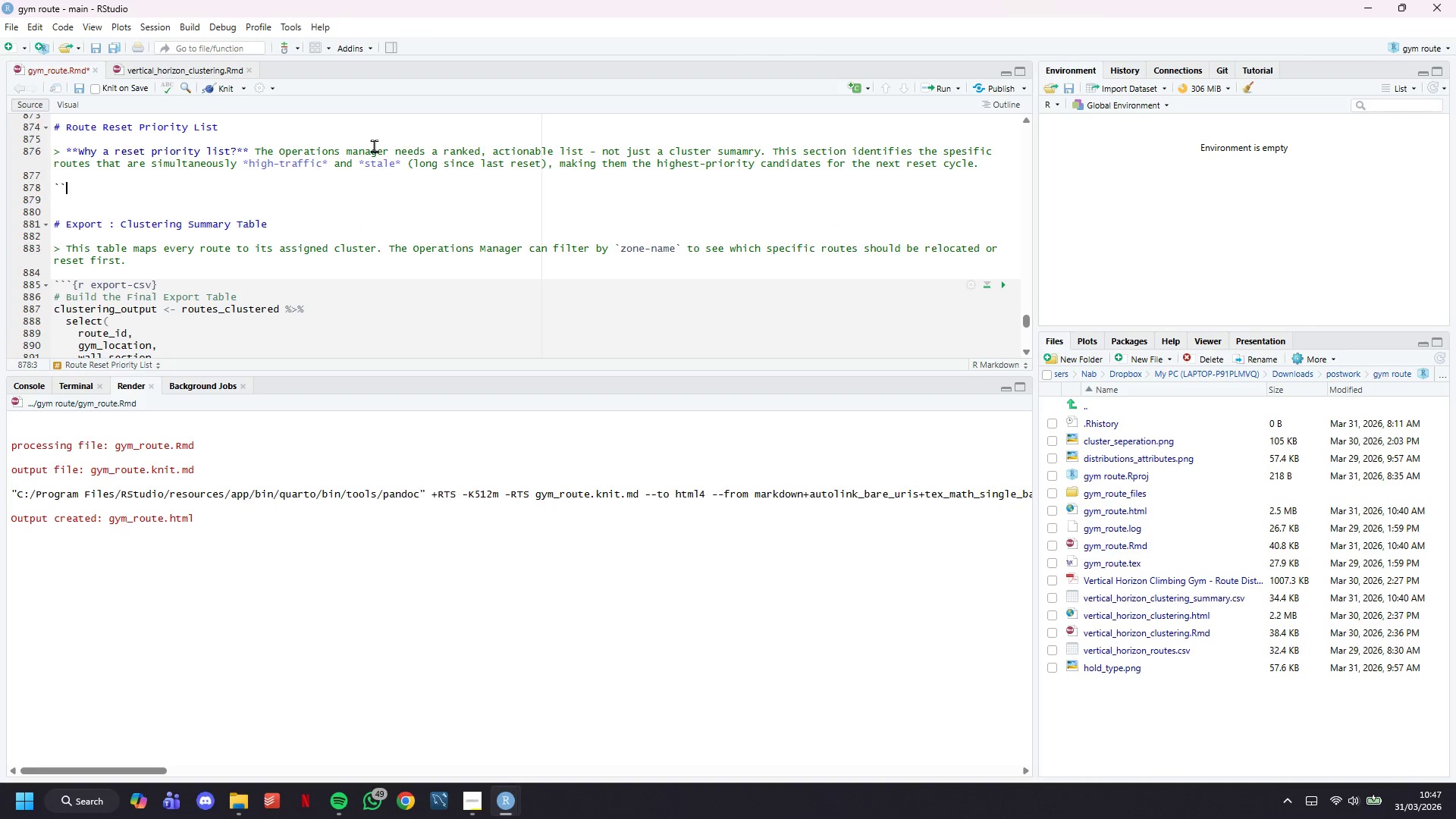 
key(Backquote)
 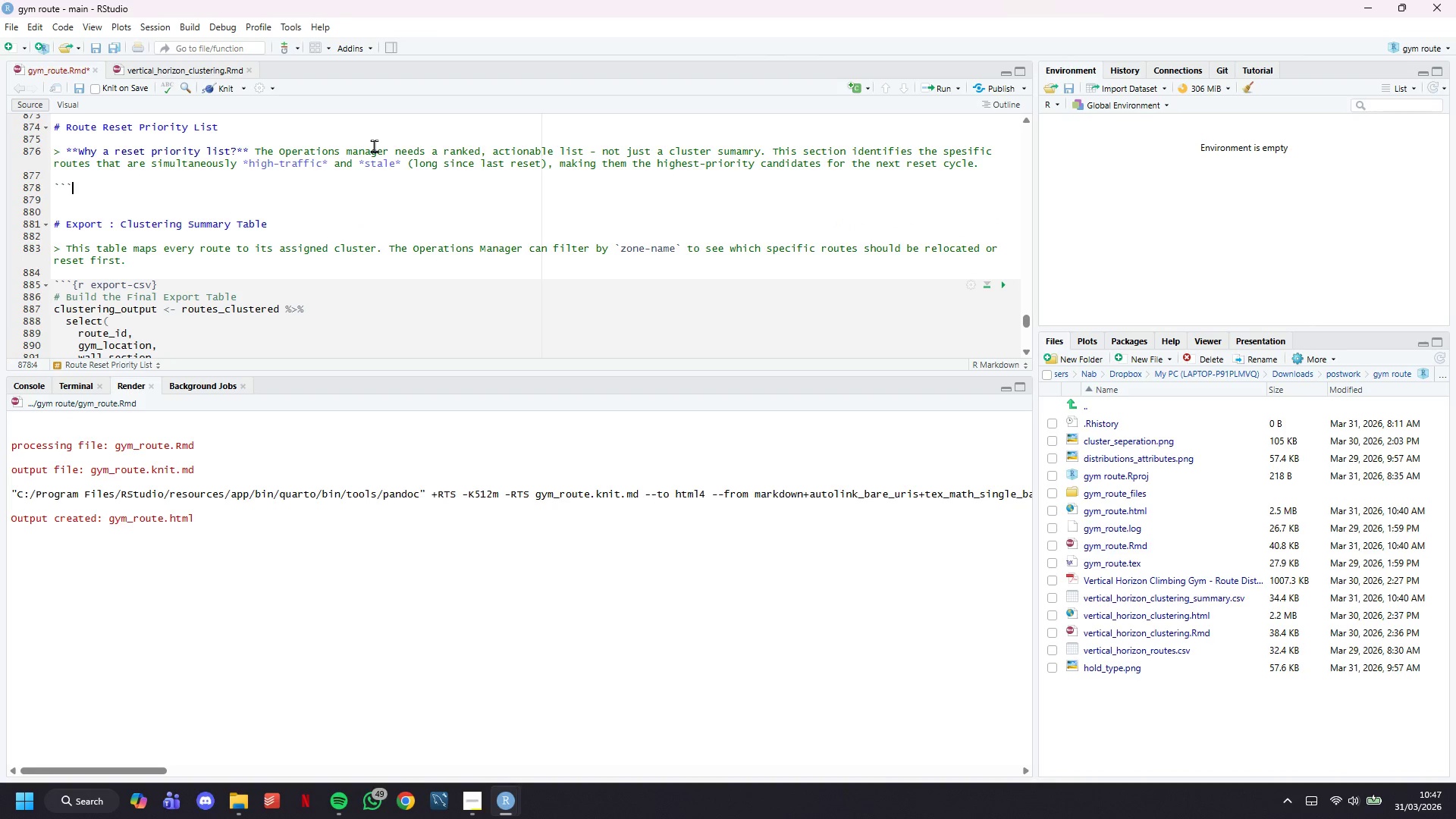 
key(Backquote)
 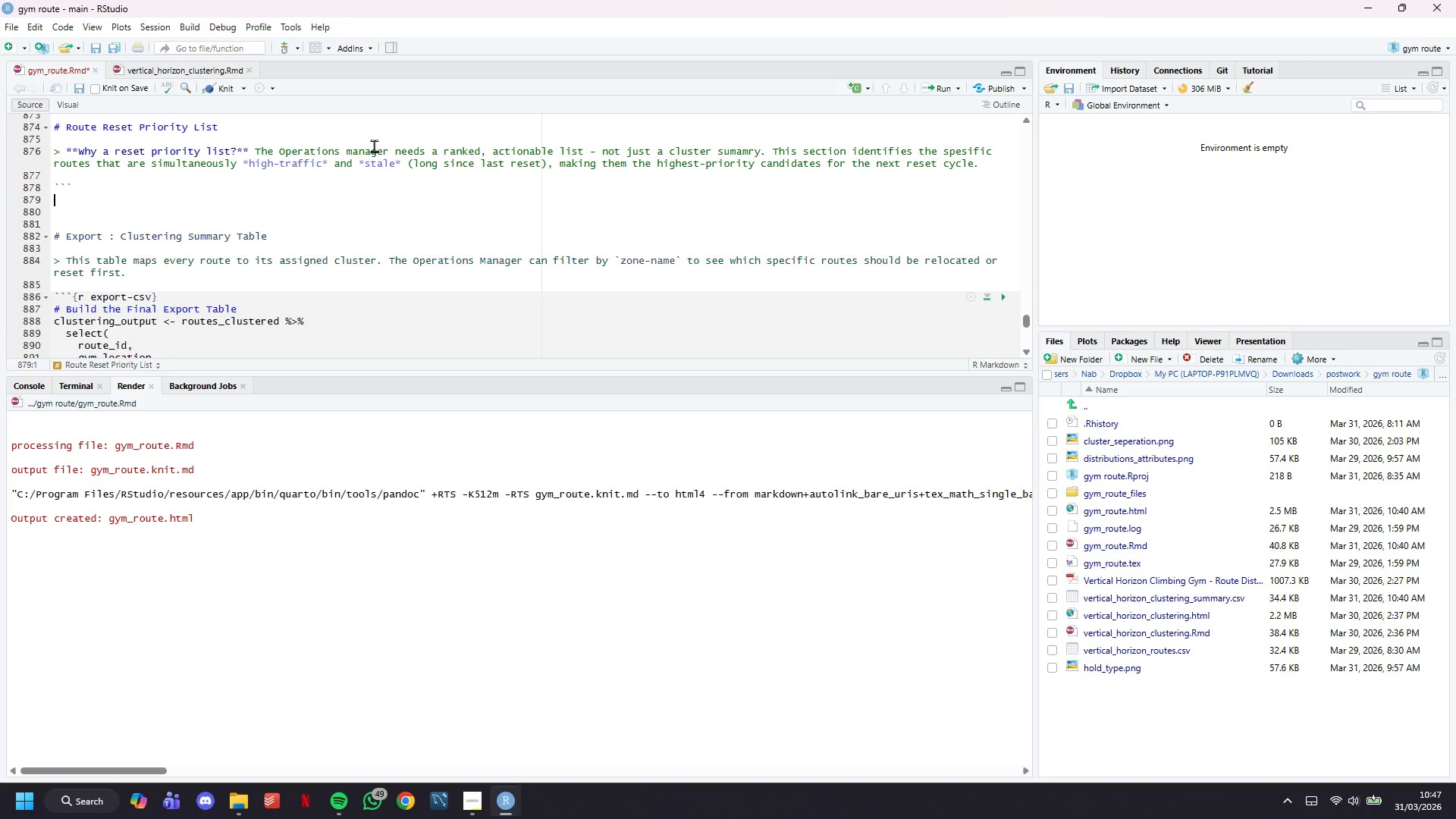 
key(Enter)
 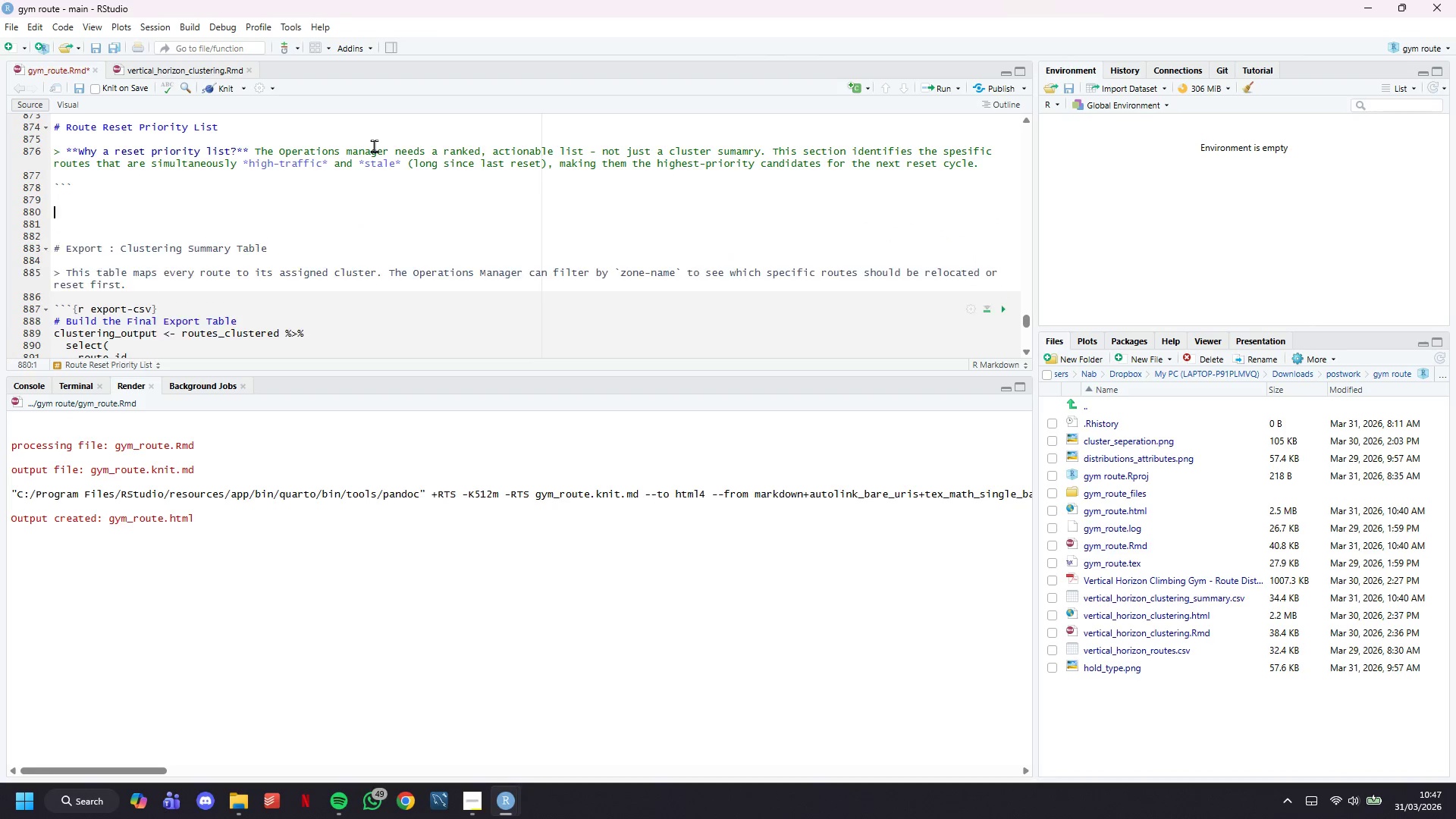 
key(Enter)
 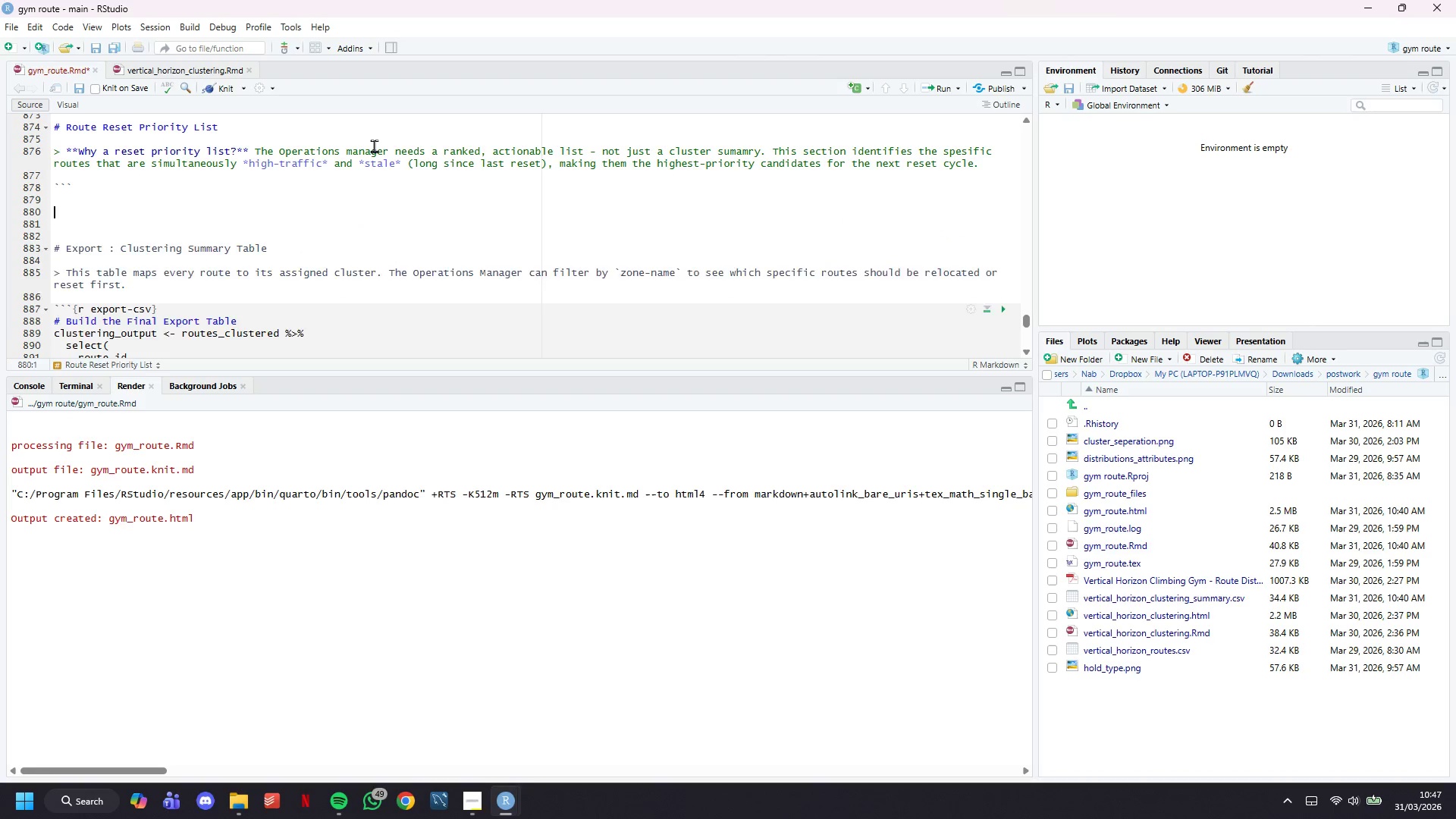 
key(Enter)
 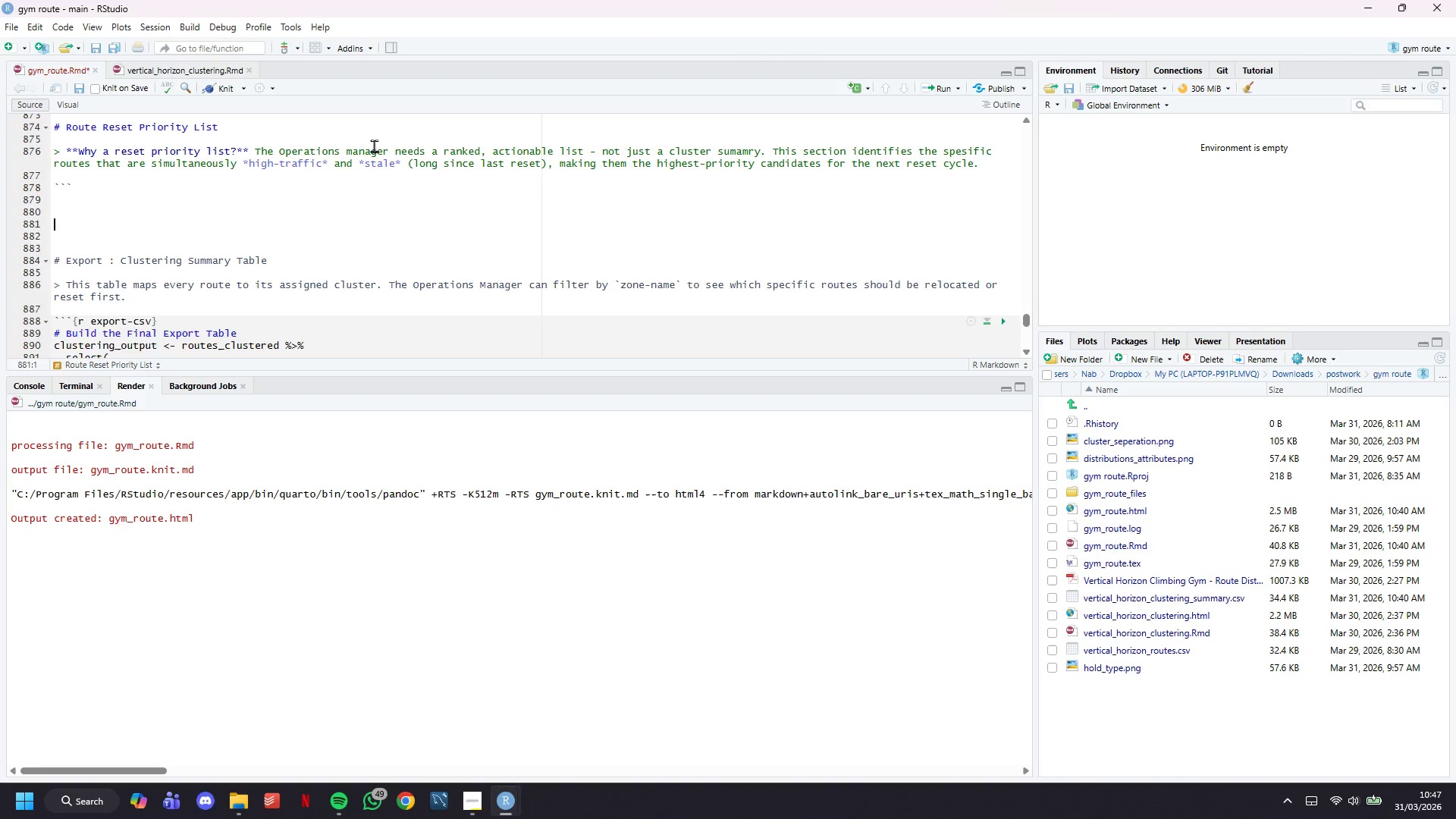 
key(Enter)
 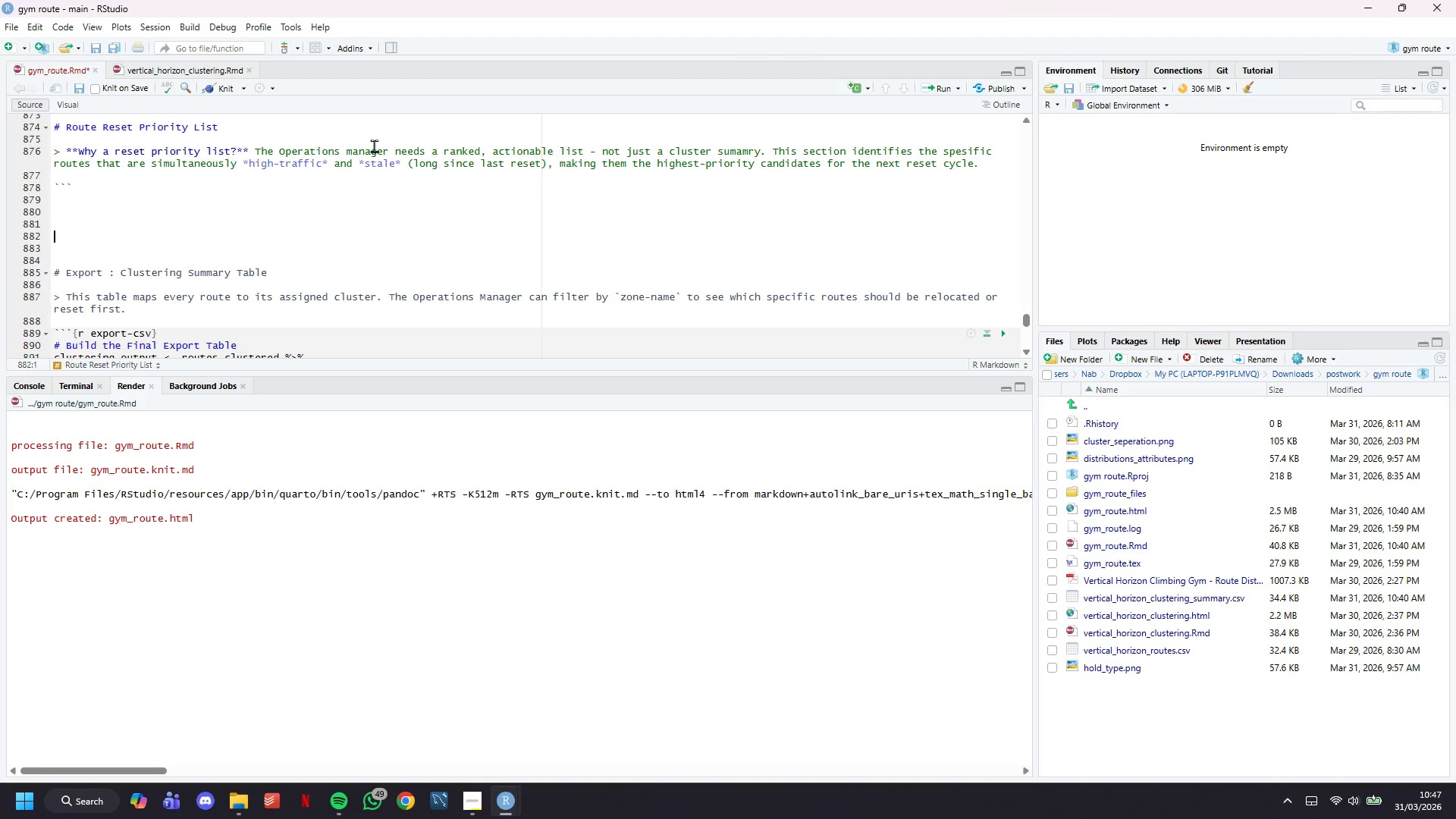 
key(Backquote)
 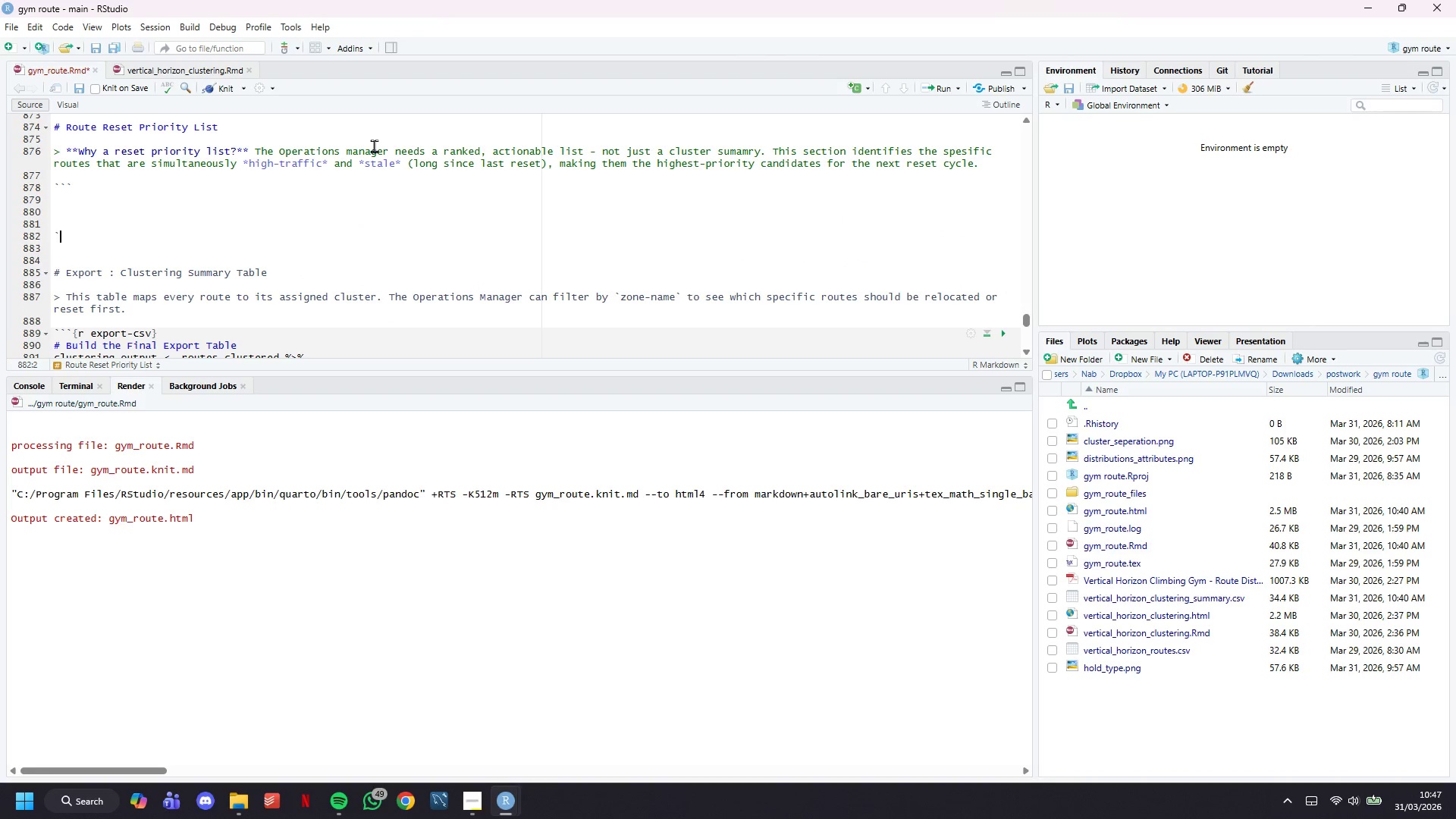 
key(Backquote)
 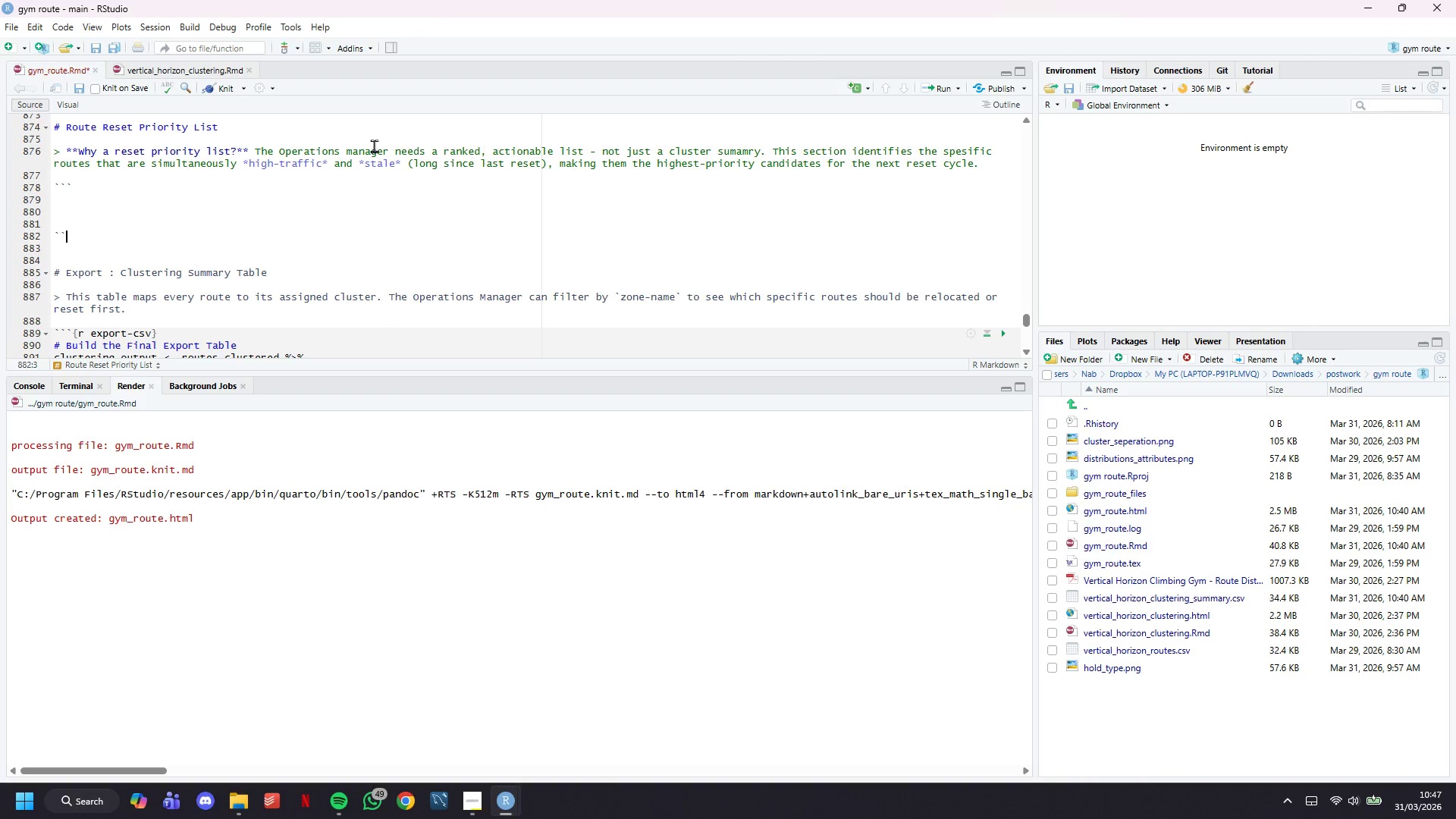 
key(Backquote)
 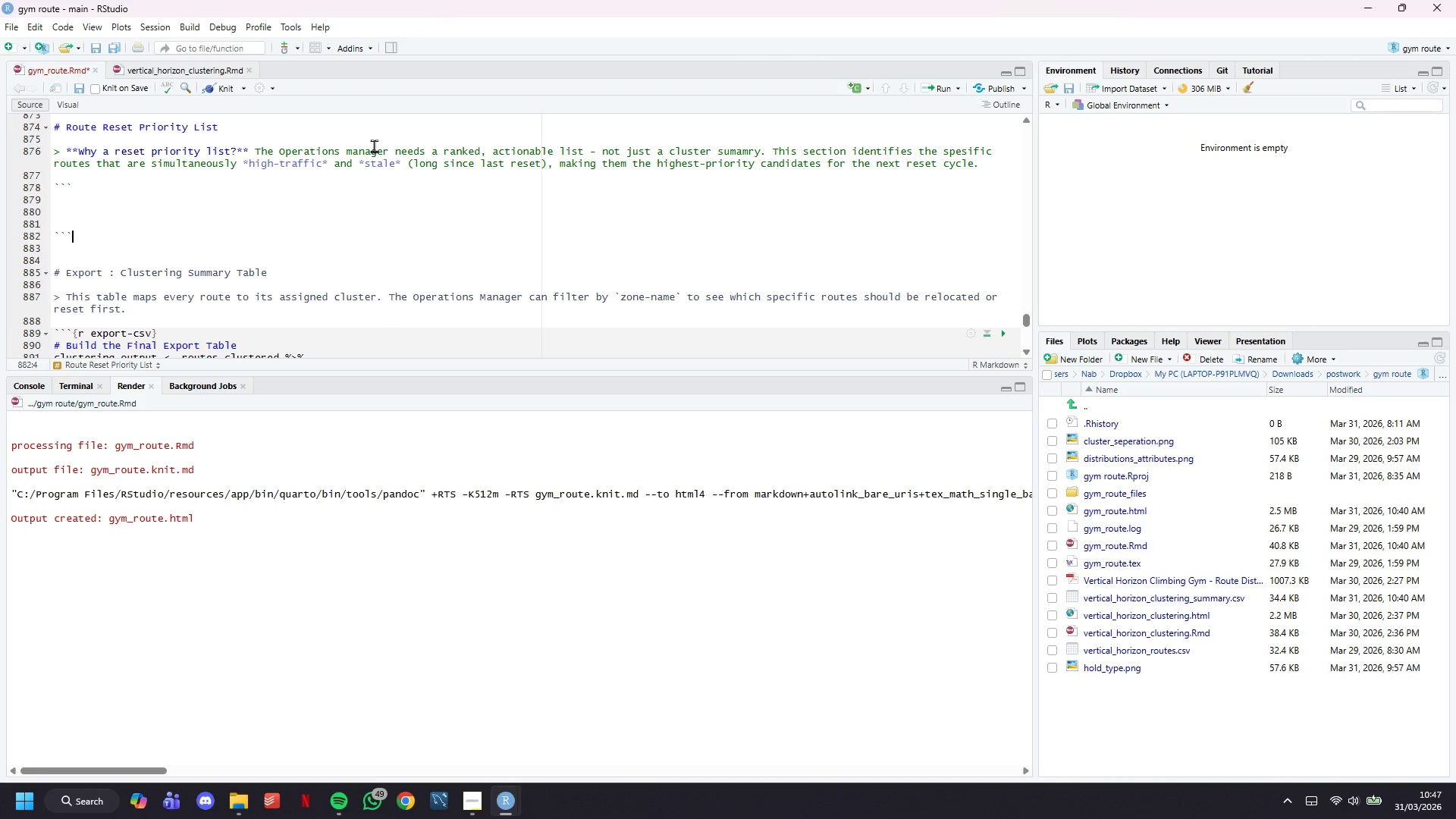 
key(ArrowUp)
 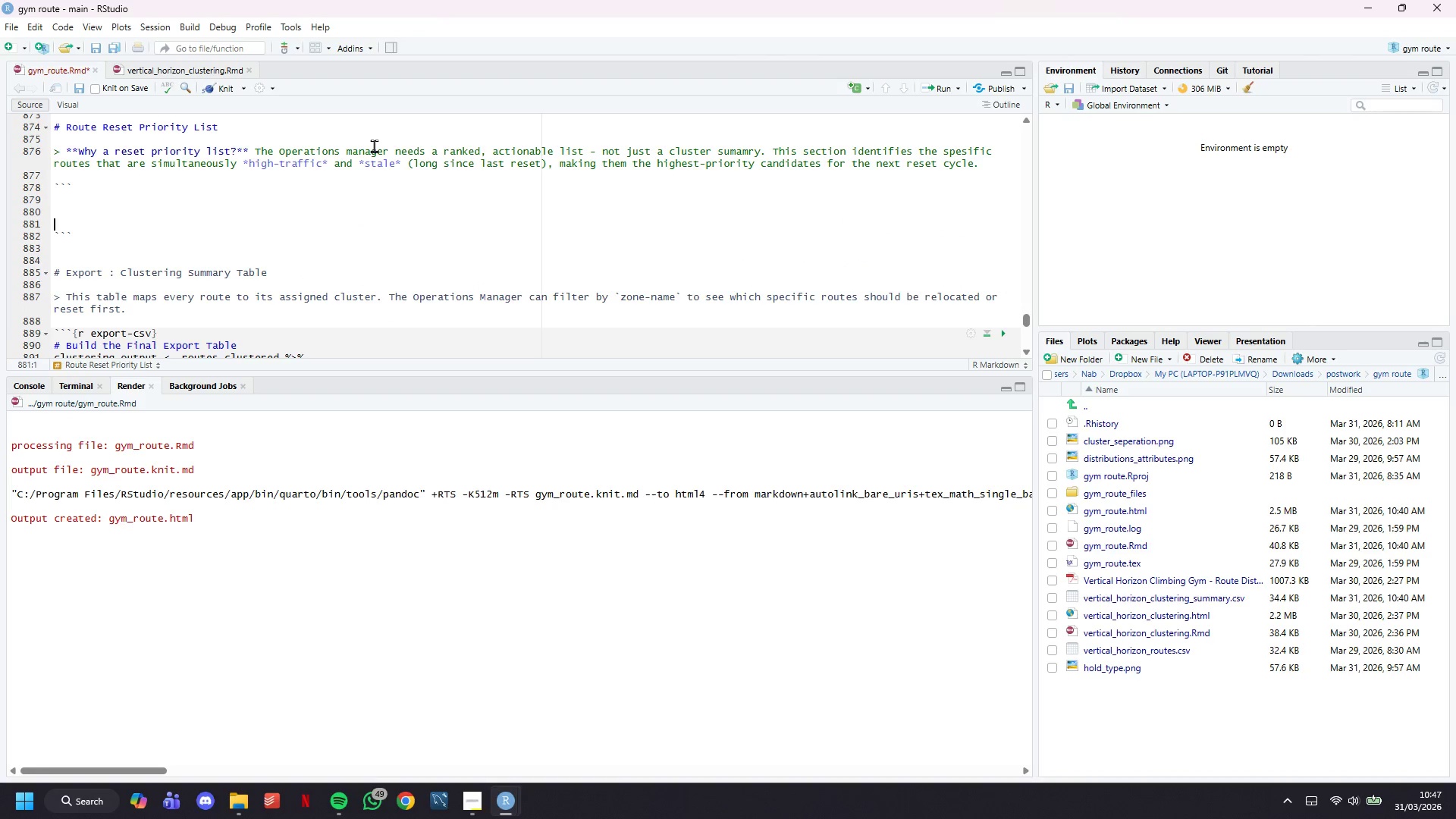 
key(ArrowUp)
 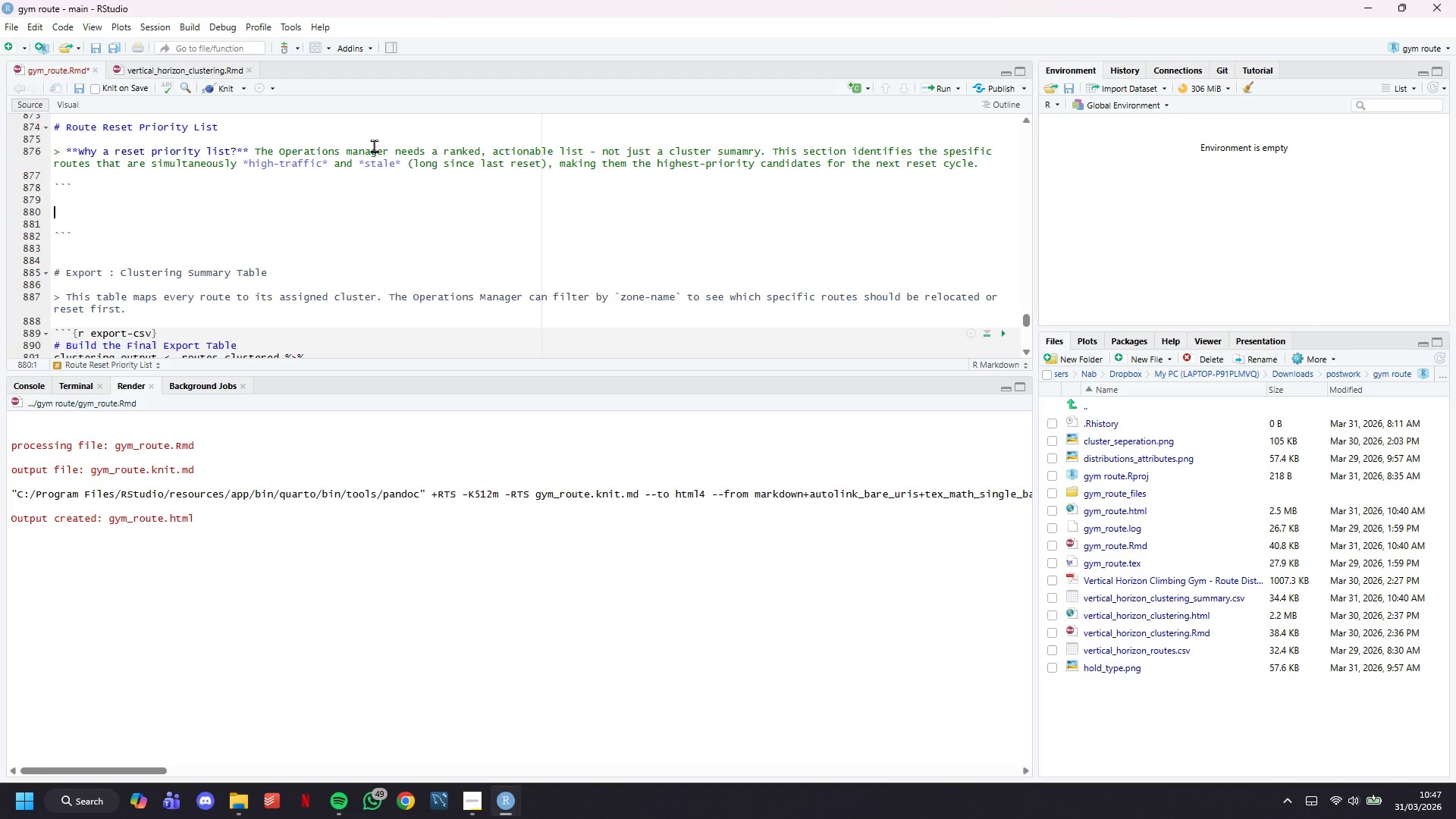 
key(ArrowUp)
 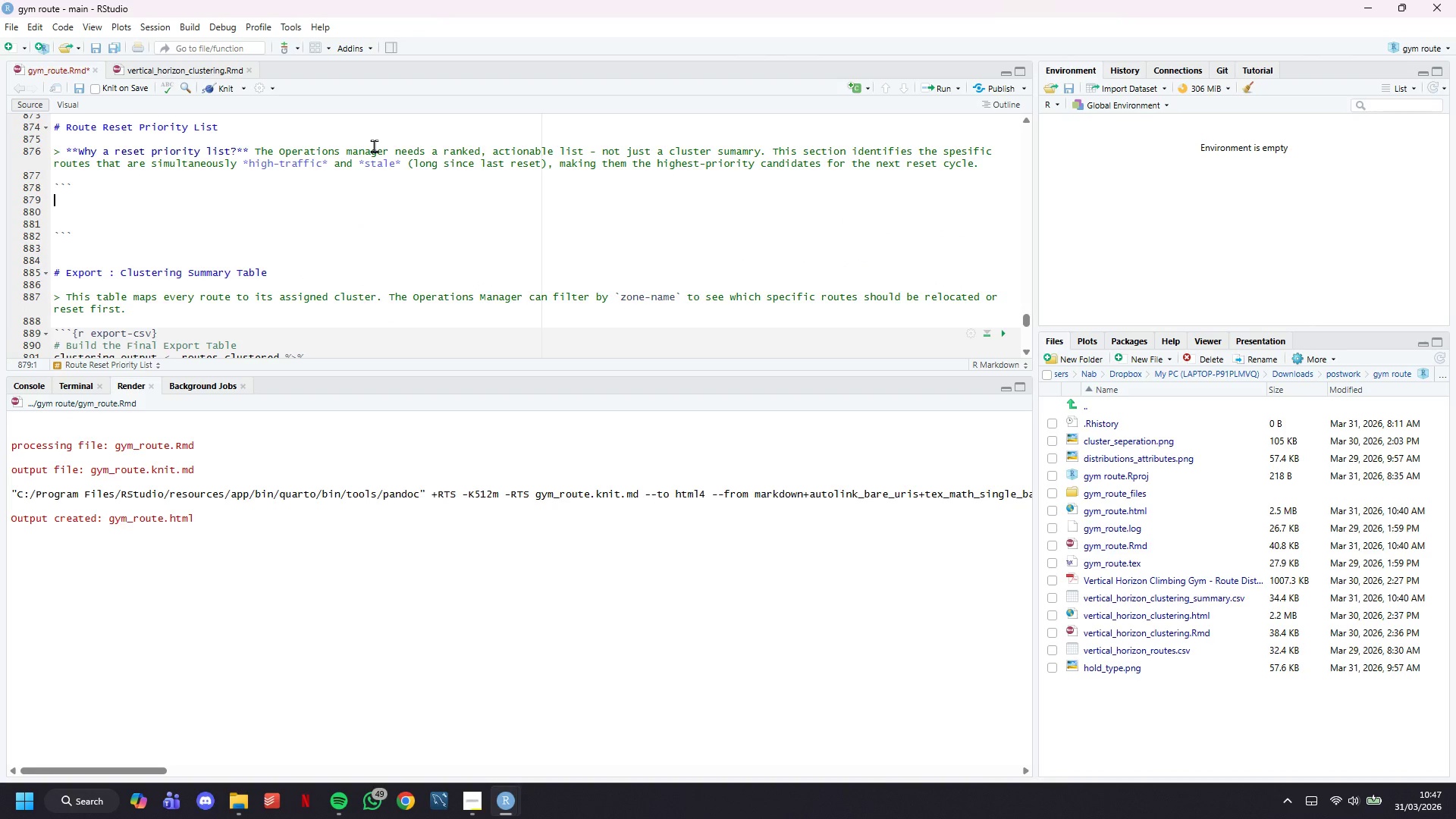 
key(Shift+ShiftLeft)
 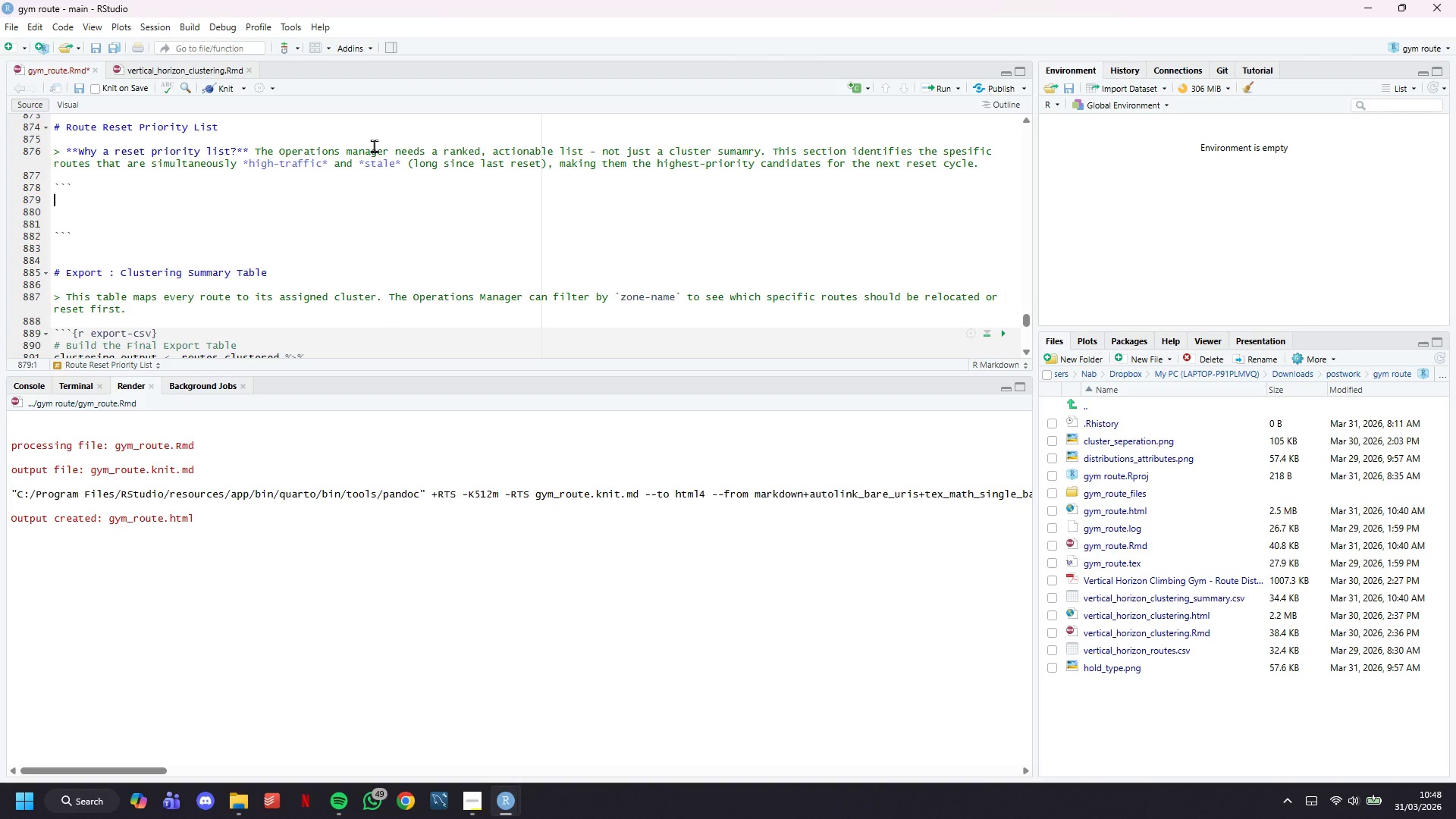 
key(ArrowUp)
 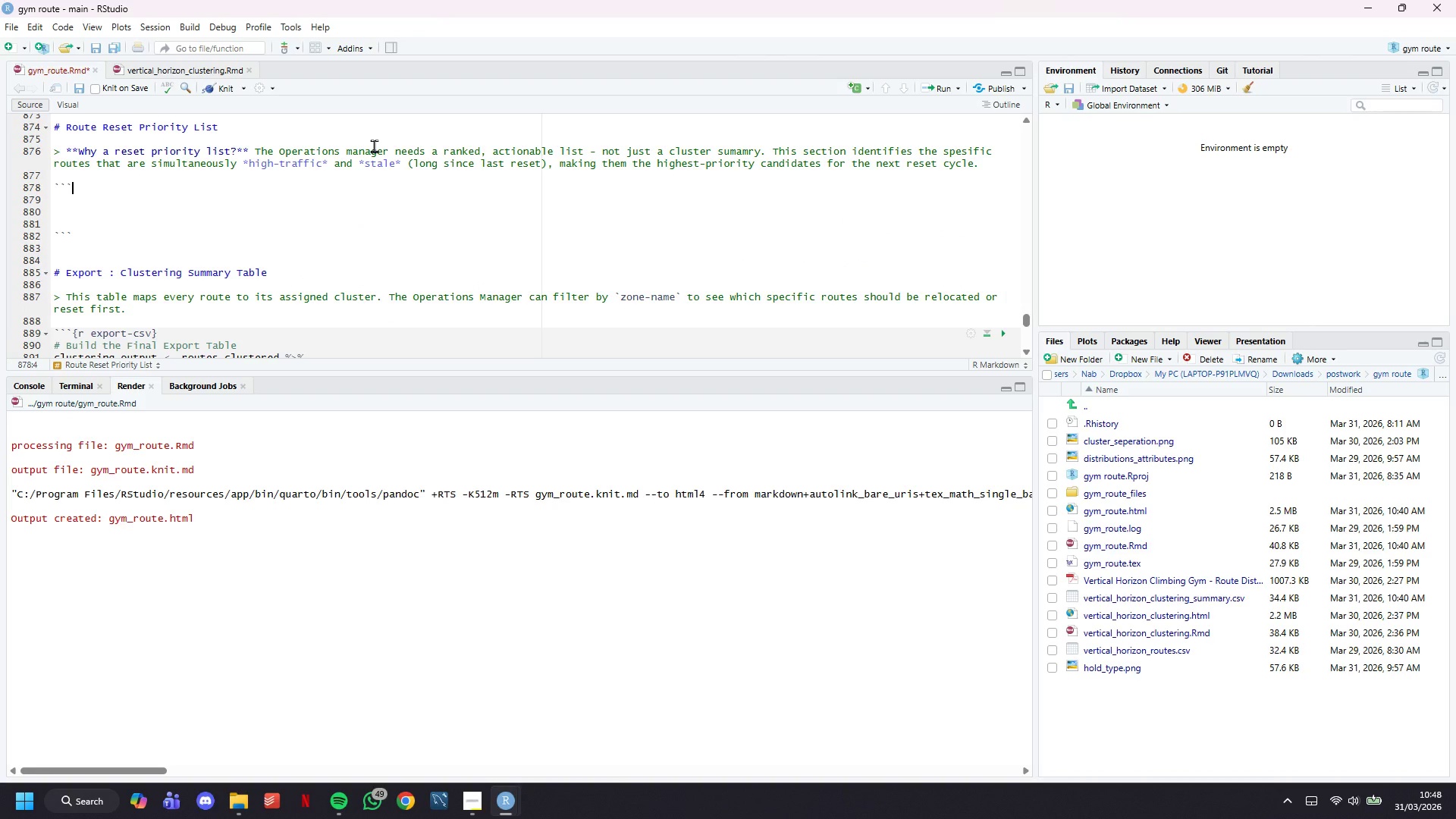 
key(Shift+BracketLeft)
 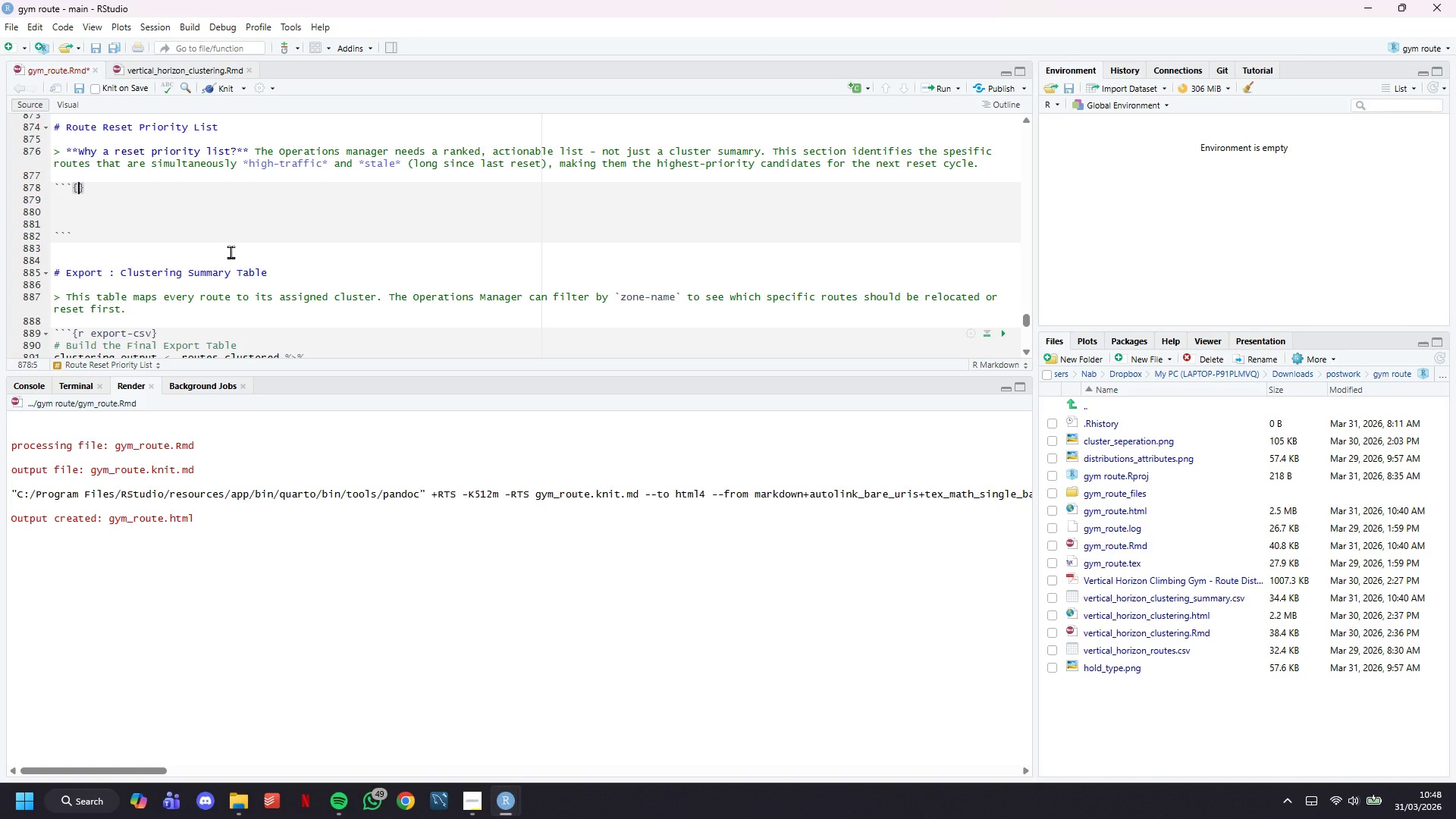 
wait(32.05)
 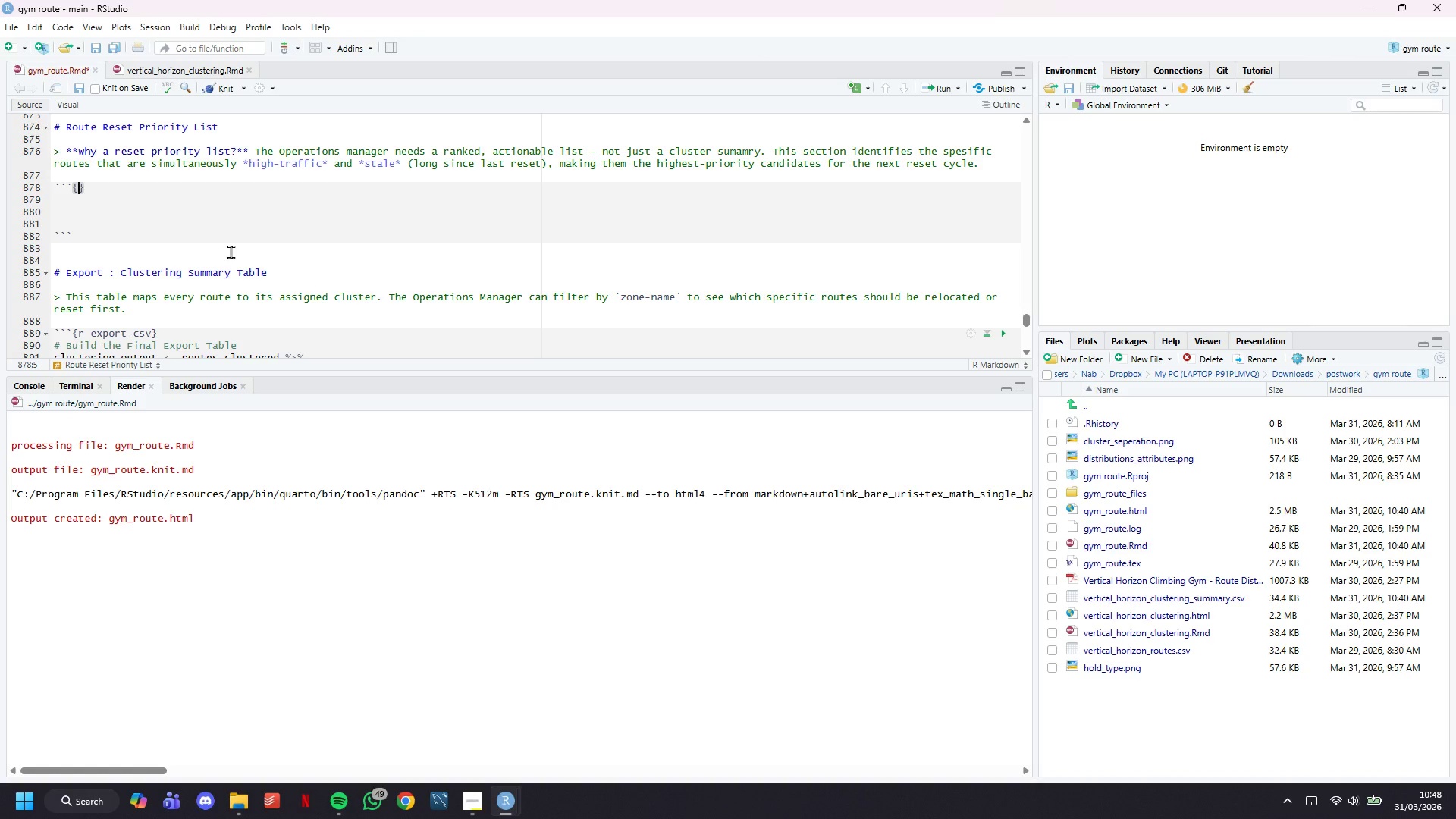 
type(re)
key(Backspace)
type( reset-prioru)
key(Backspace)
type(ity)
 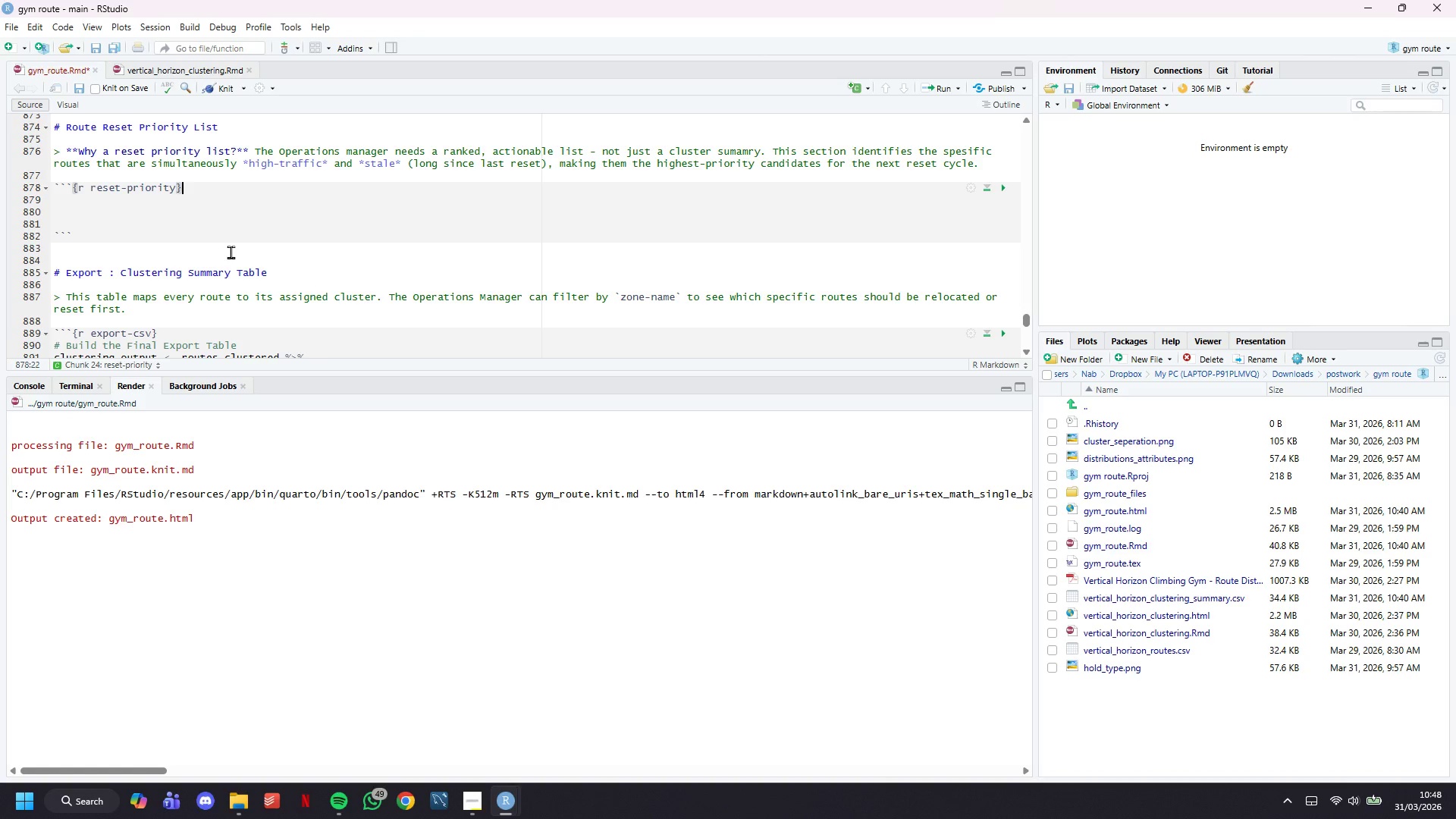 
key(ArrowRight)
 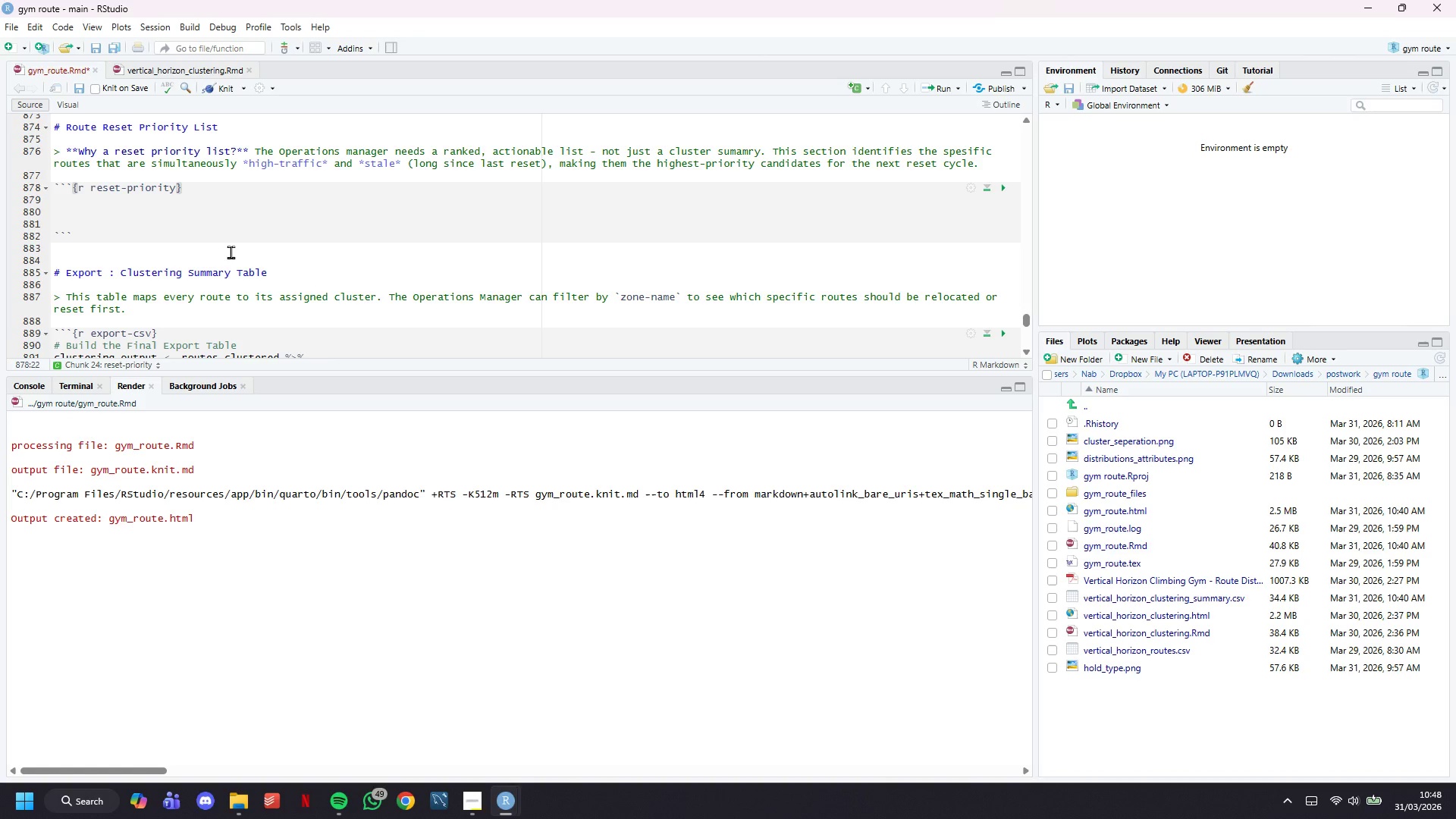 
key(Enter)
 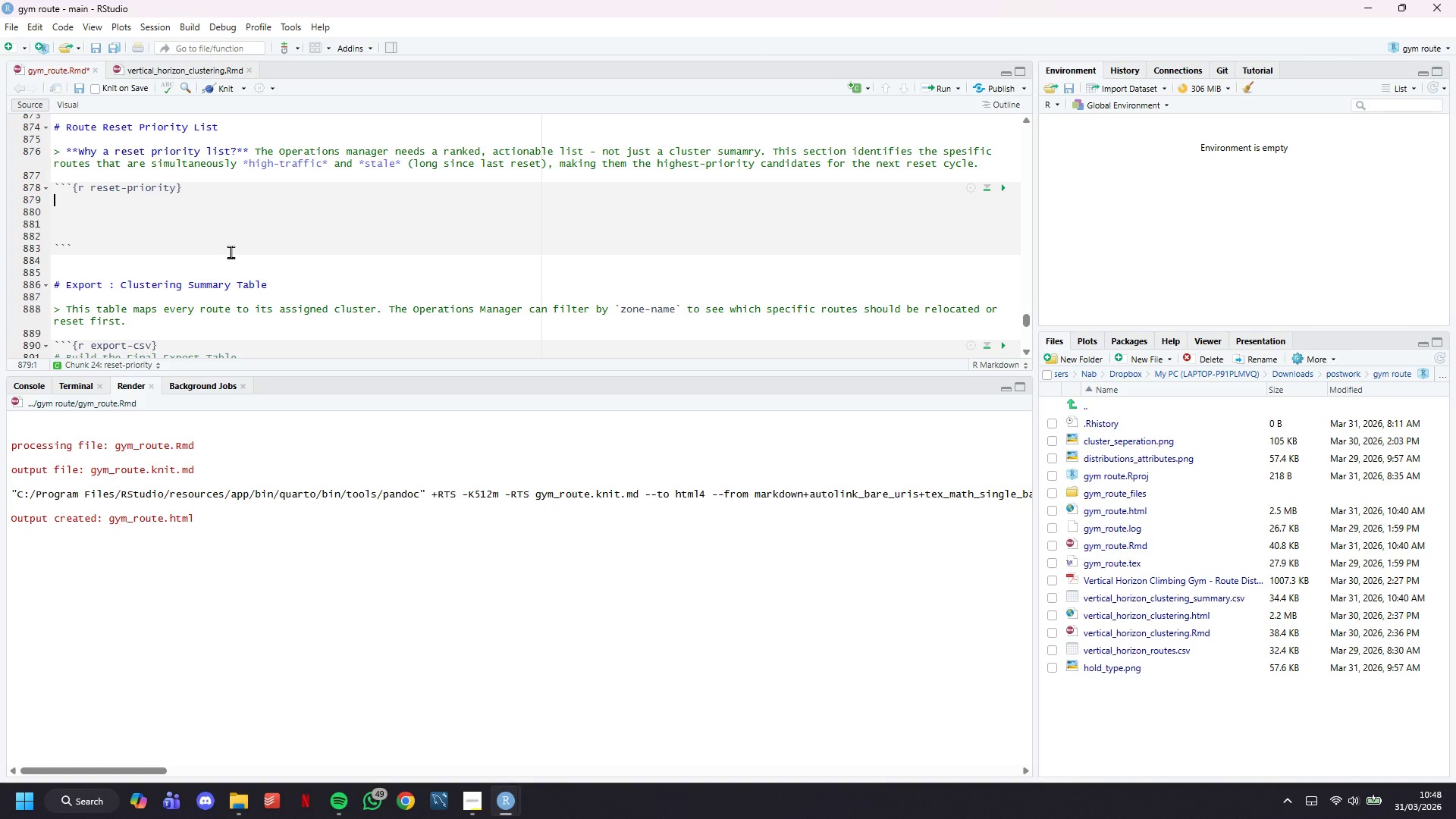 
type(# Reset Pi)
key(Backspace)
type(riory)
key(Backspace)
type(ity Score)
 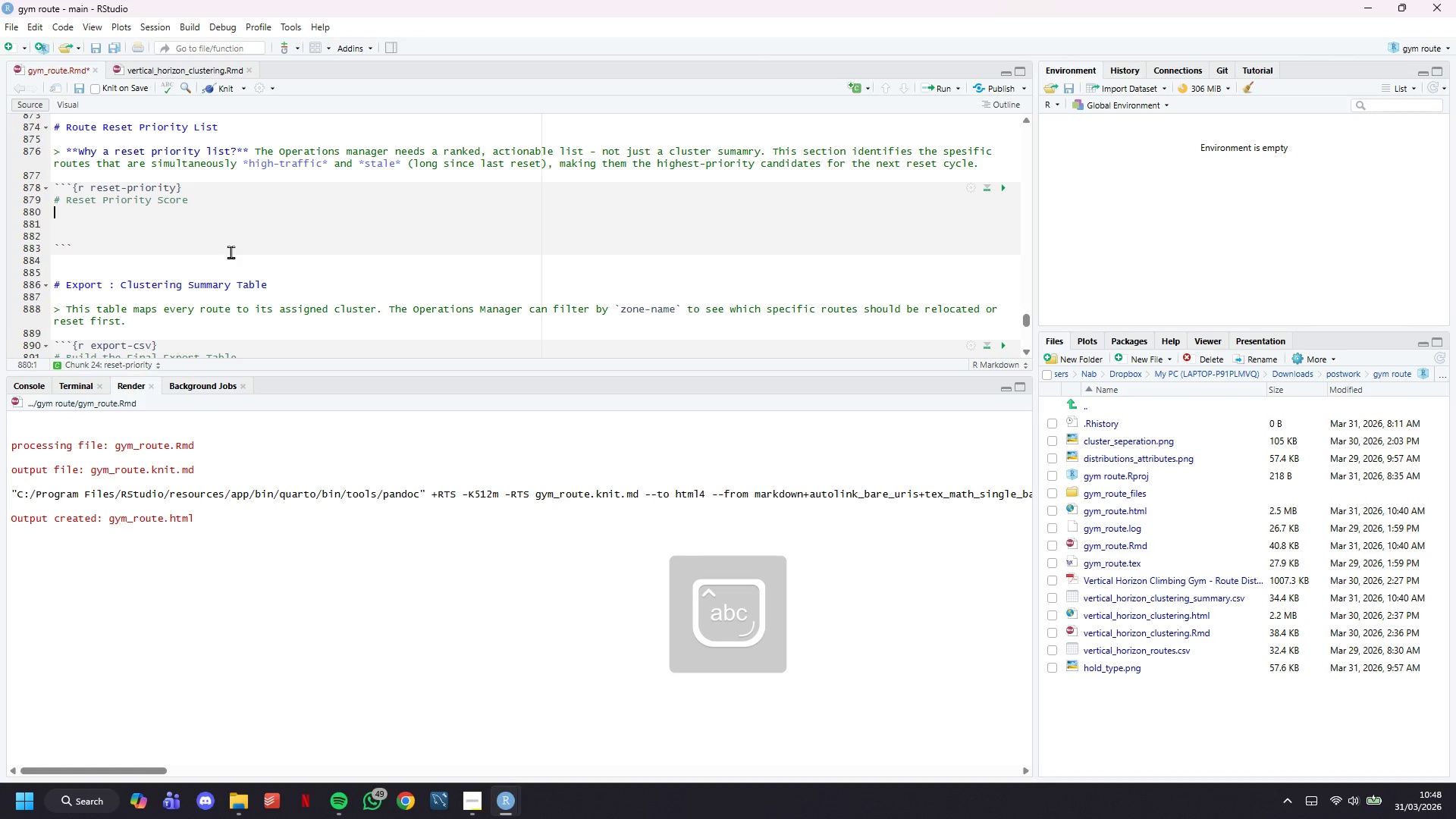 
key(ArrowRight)
 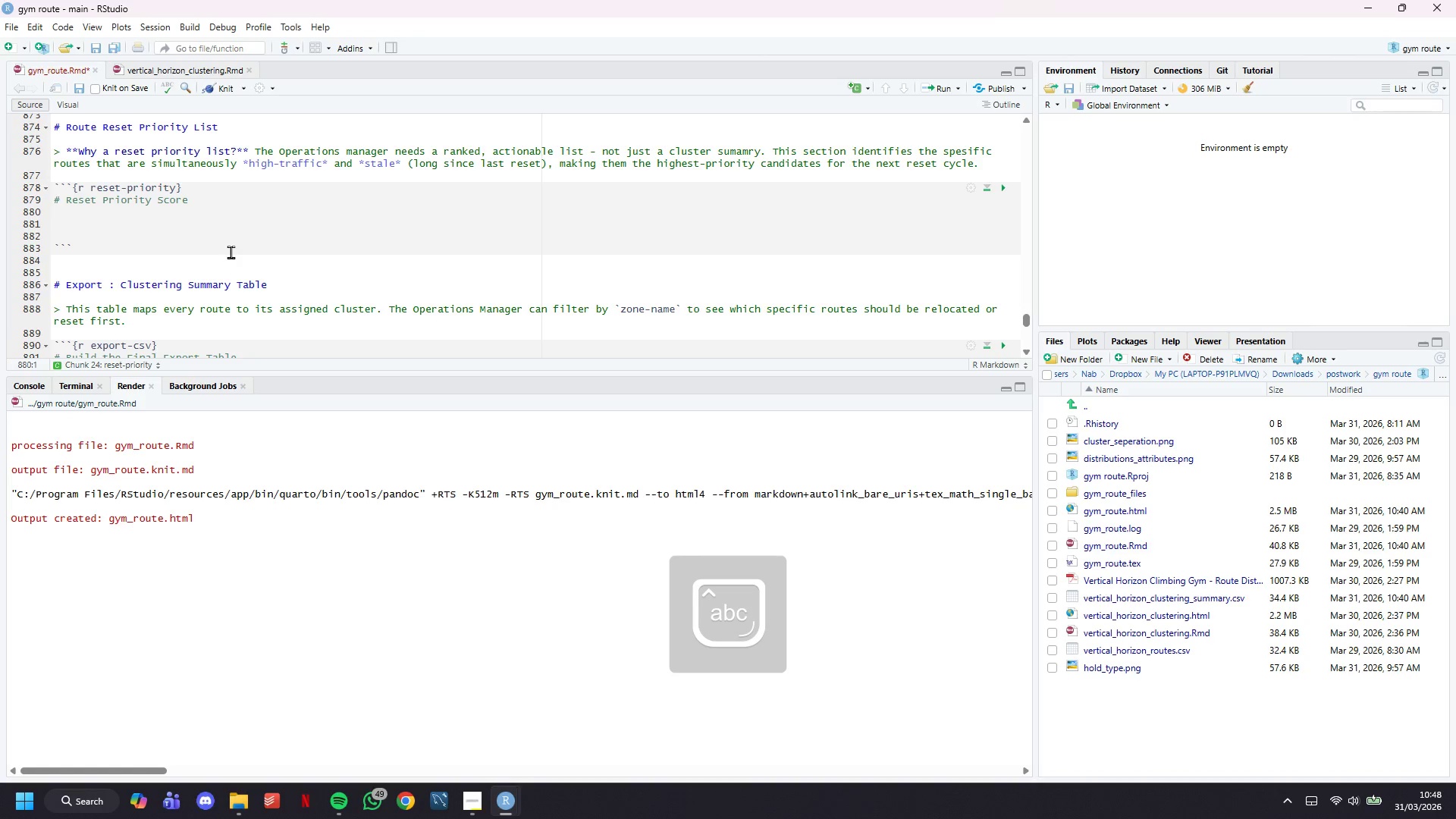 
type(# Prop)
key(Backspace)
key(Backspace)
type(ipr)
key(Backspace)
key(Backspace)
type(o)
 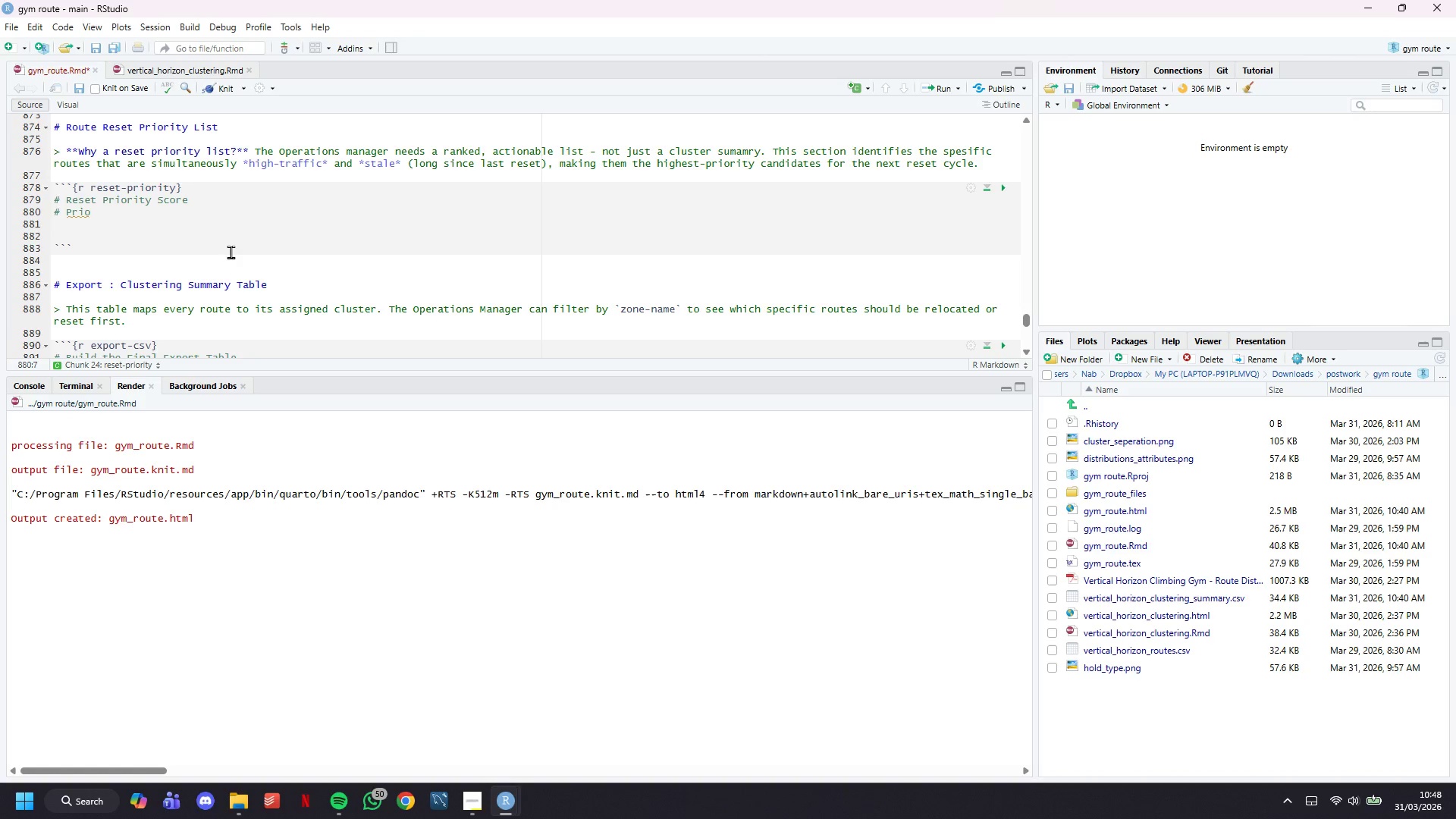 
type(rity = weekly_attempst x (1 - freshenss)
key(Backspace)
key(Backspace)
key(Backspace)
key(Backspace)
type(e)
key(Backspace)
type(nnes)
key(Backspace)
key(Backspace)
key(Backspace)
type(ess_score)
 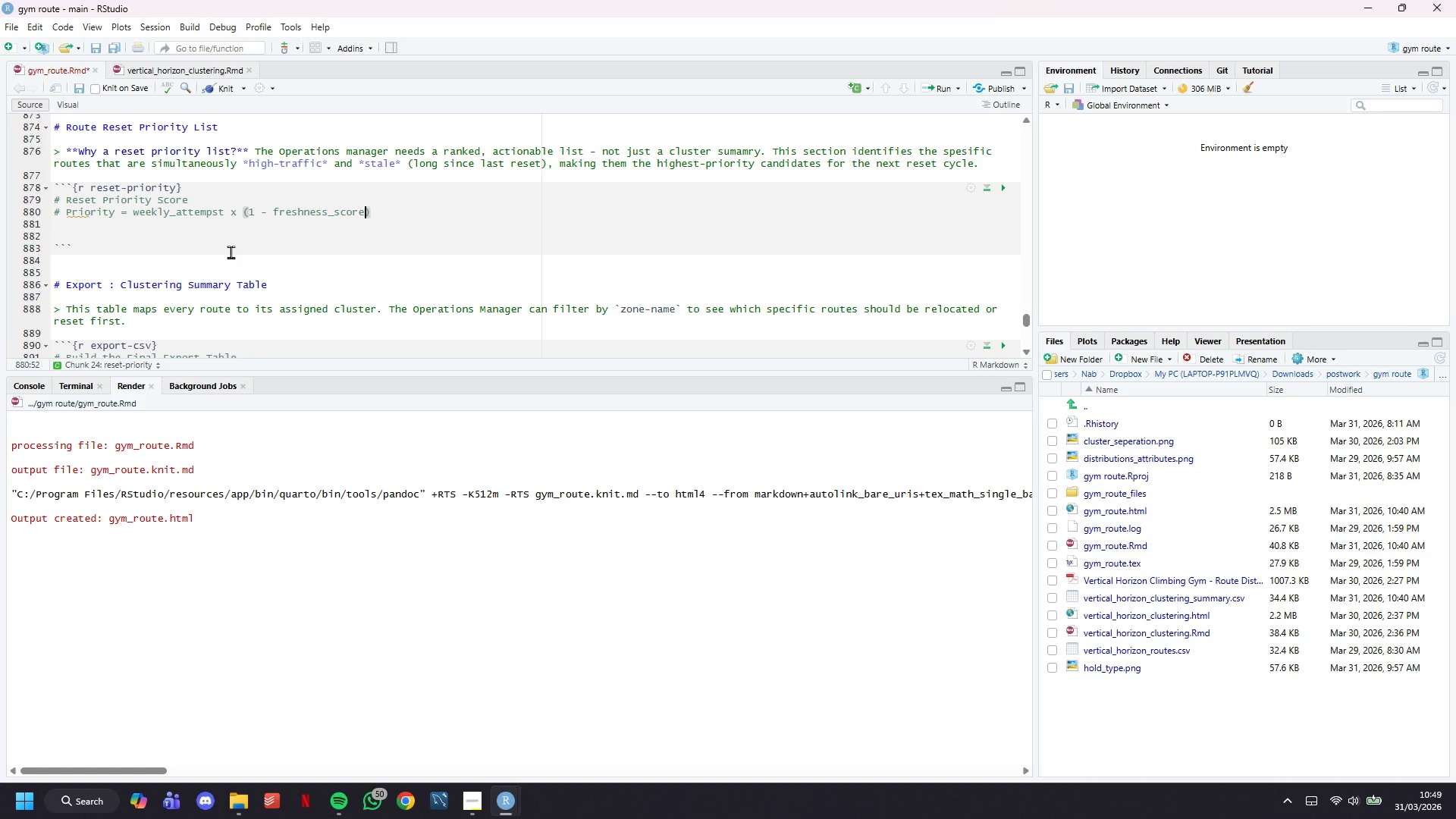 
key(ArrowRight)
 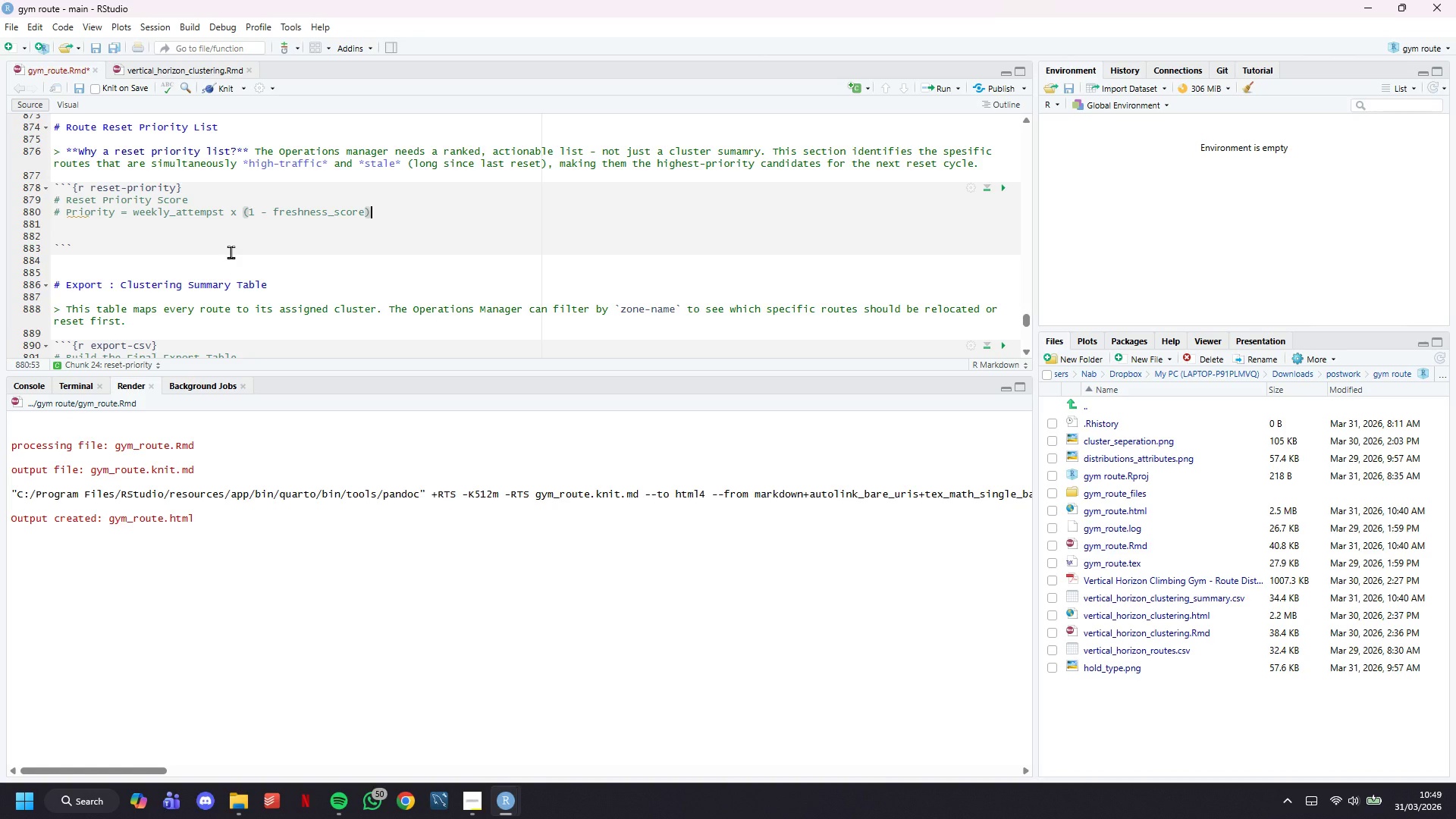 
key(Enter)
 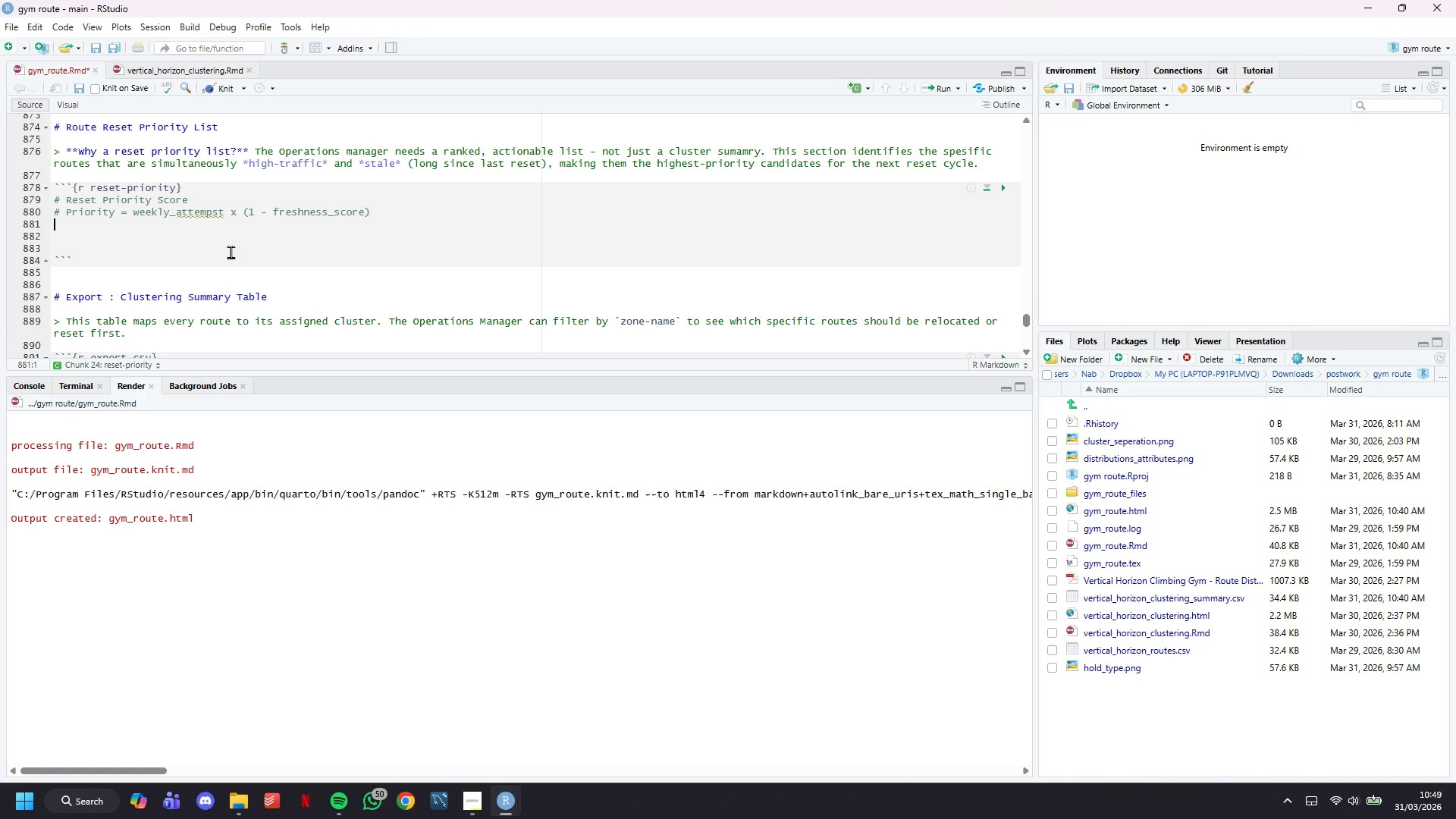 
wait(14.66)
 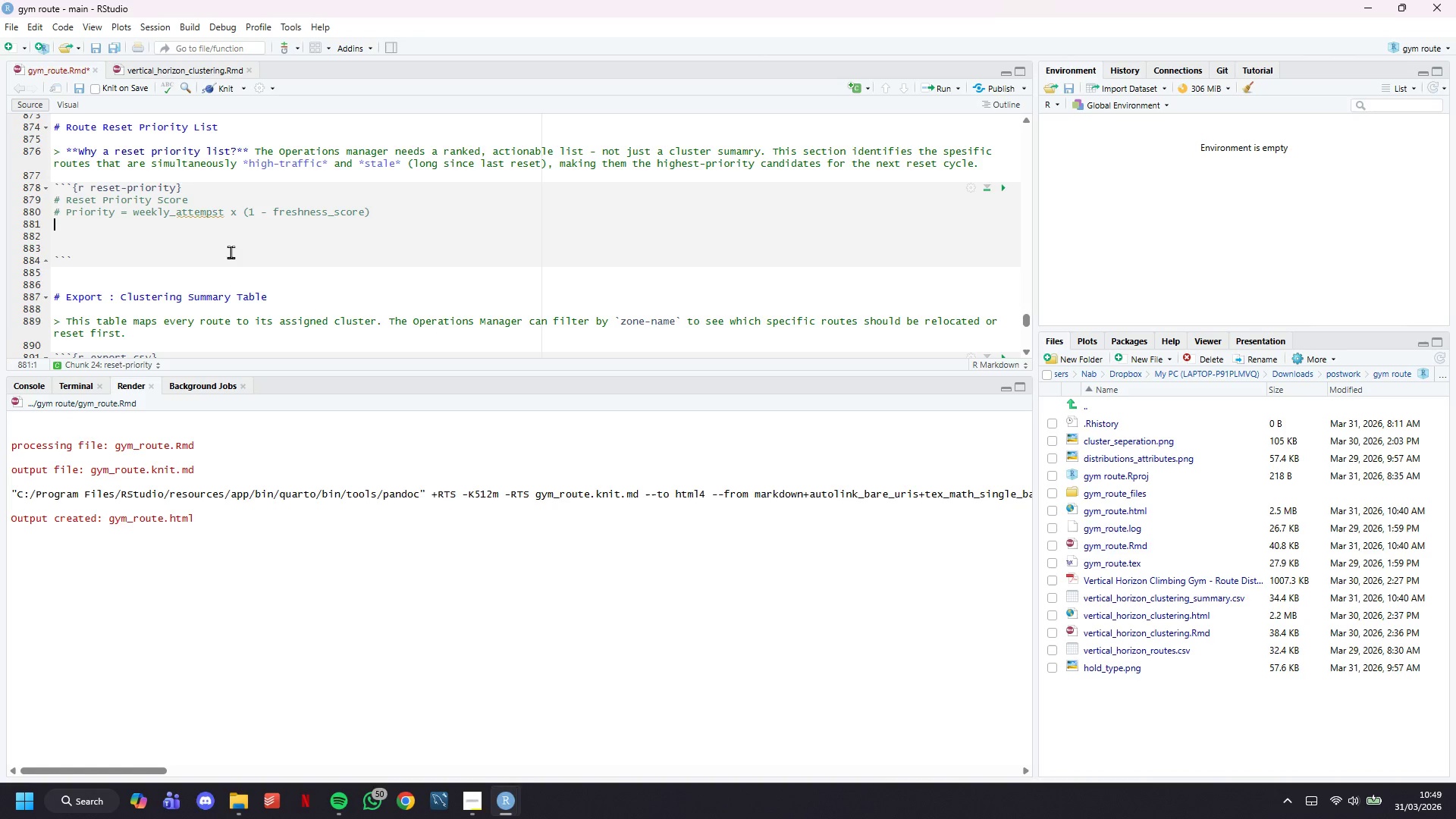 
type(# High weekly attempts + low freshness = most urgently need resetting)
 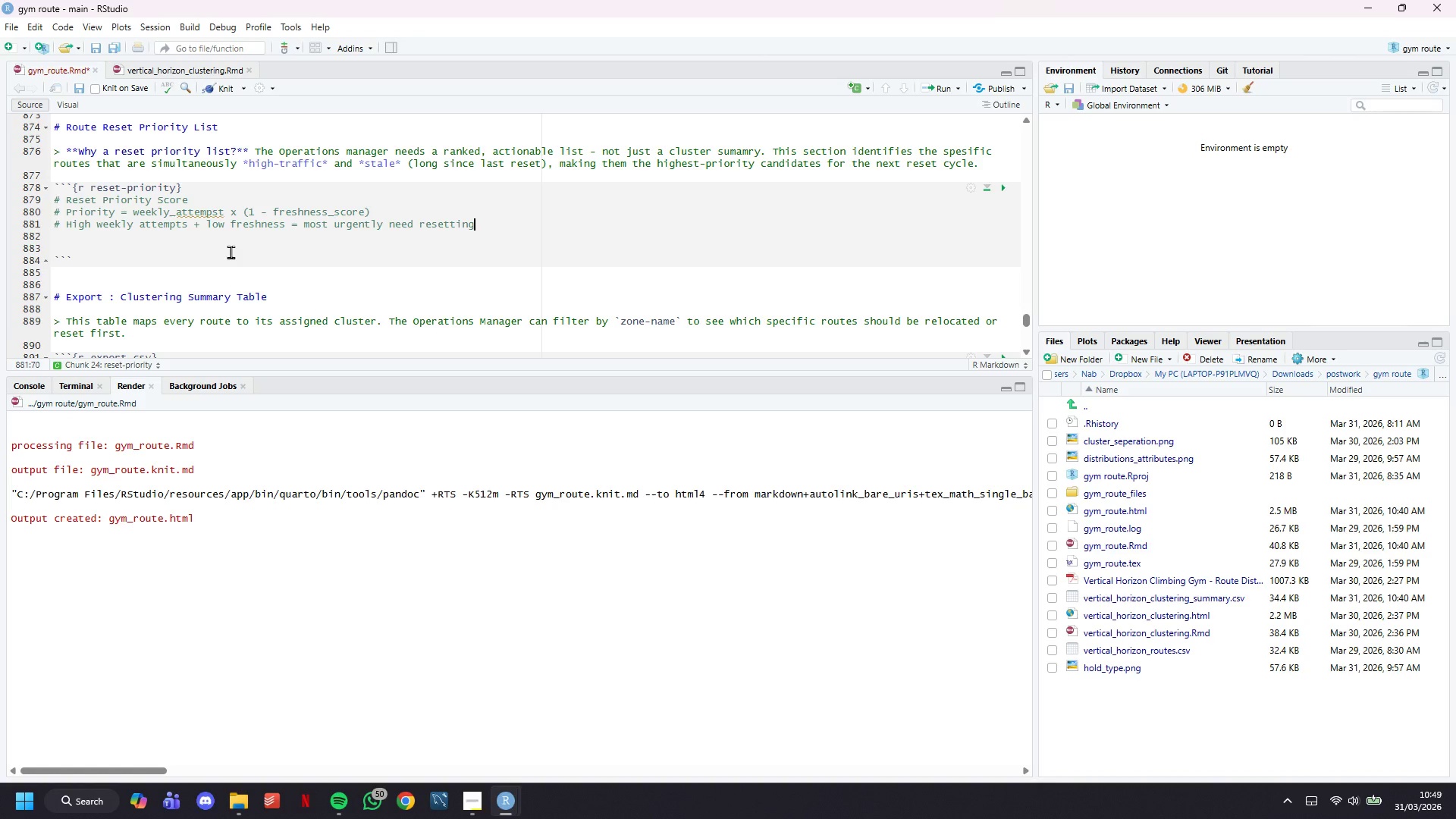 
key(Enter)
 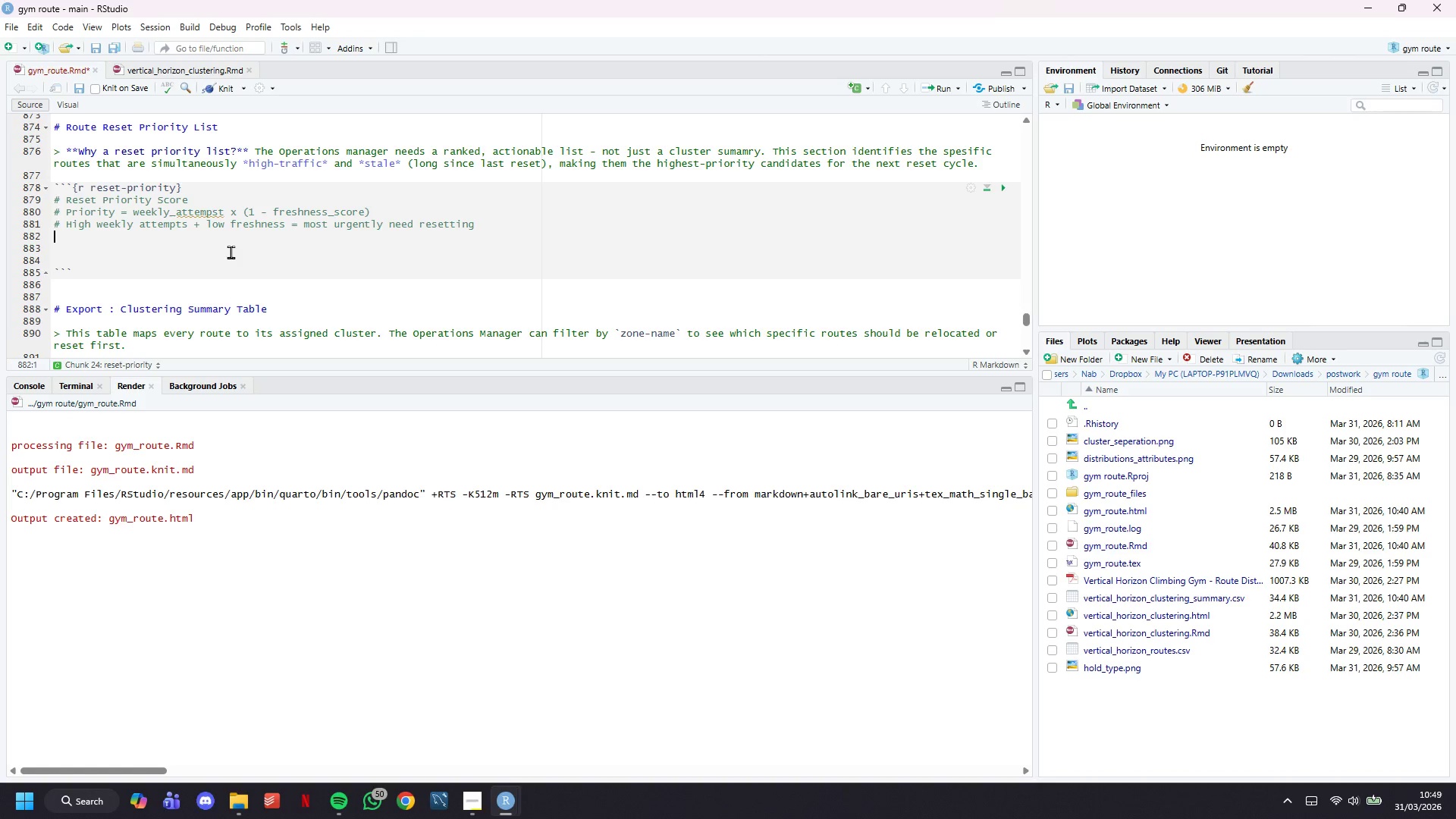 
type(# Nomr)
key(Backspace)
key(Backspace)
type(rmalize -)
key(Backspace)
type(0-100 )
 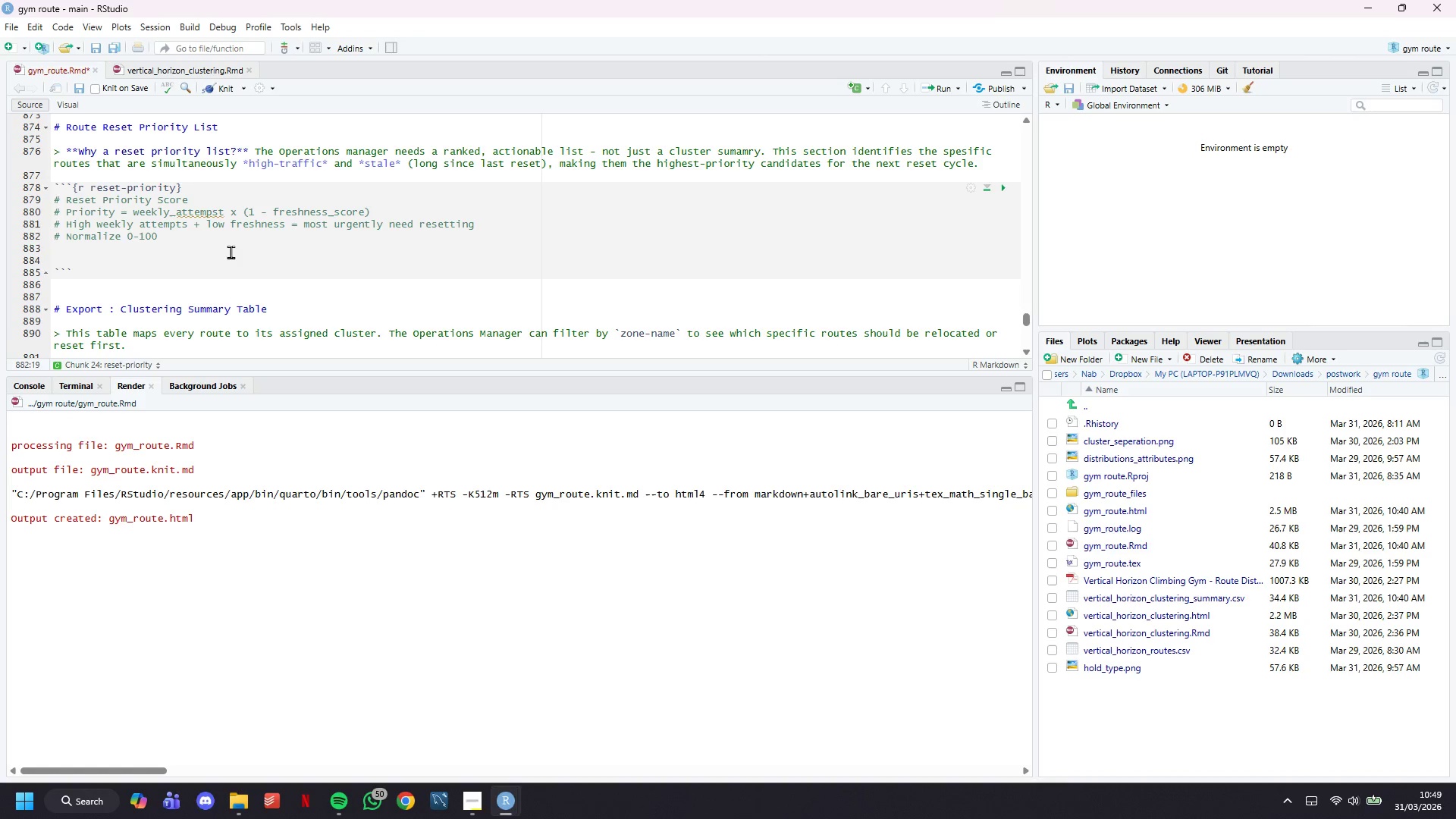 
key(ArrowLeft)
 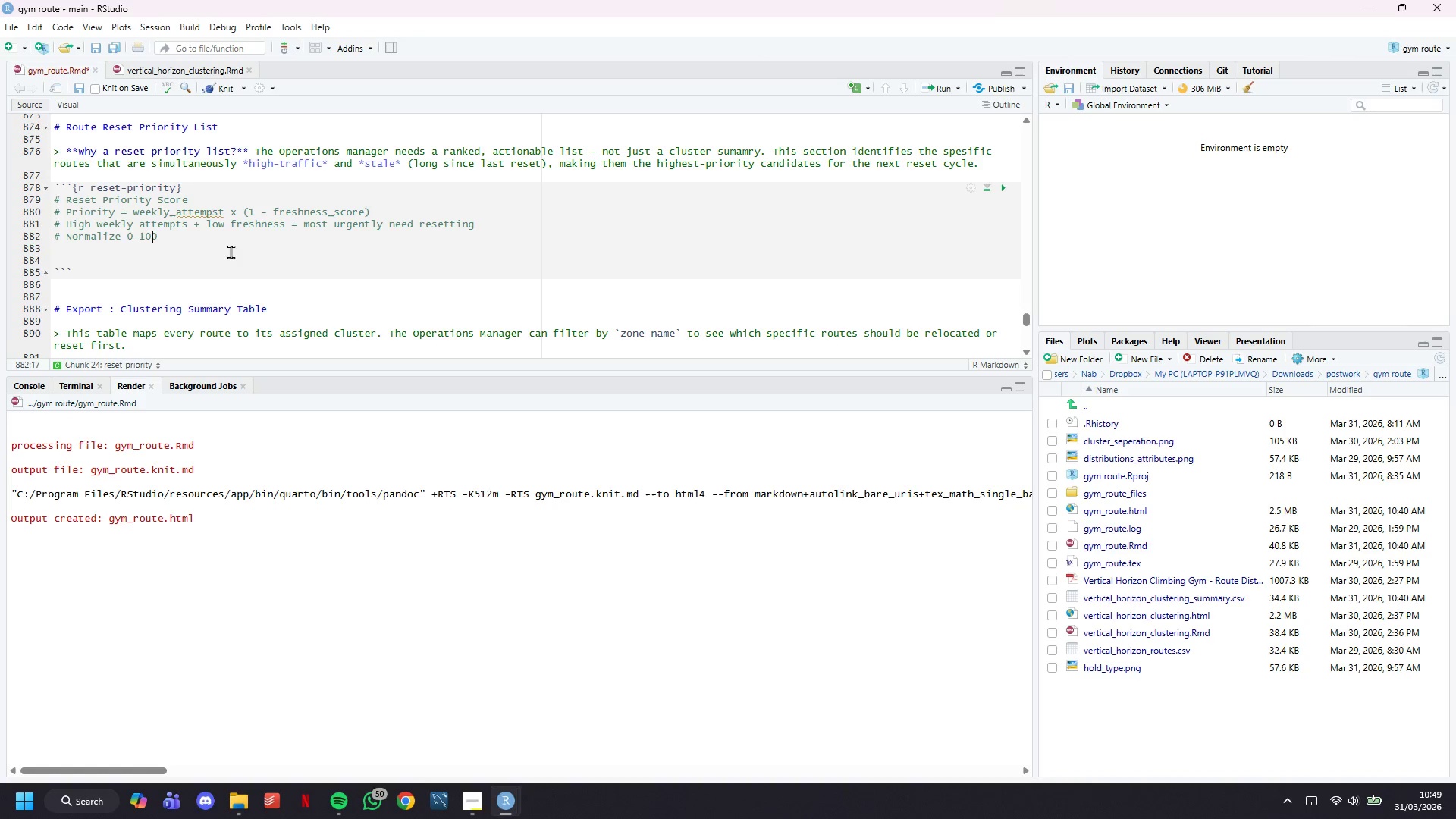 
key(ArrowLeft)
 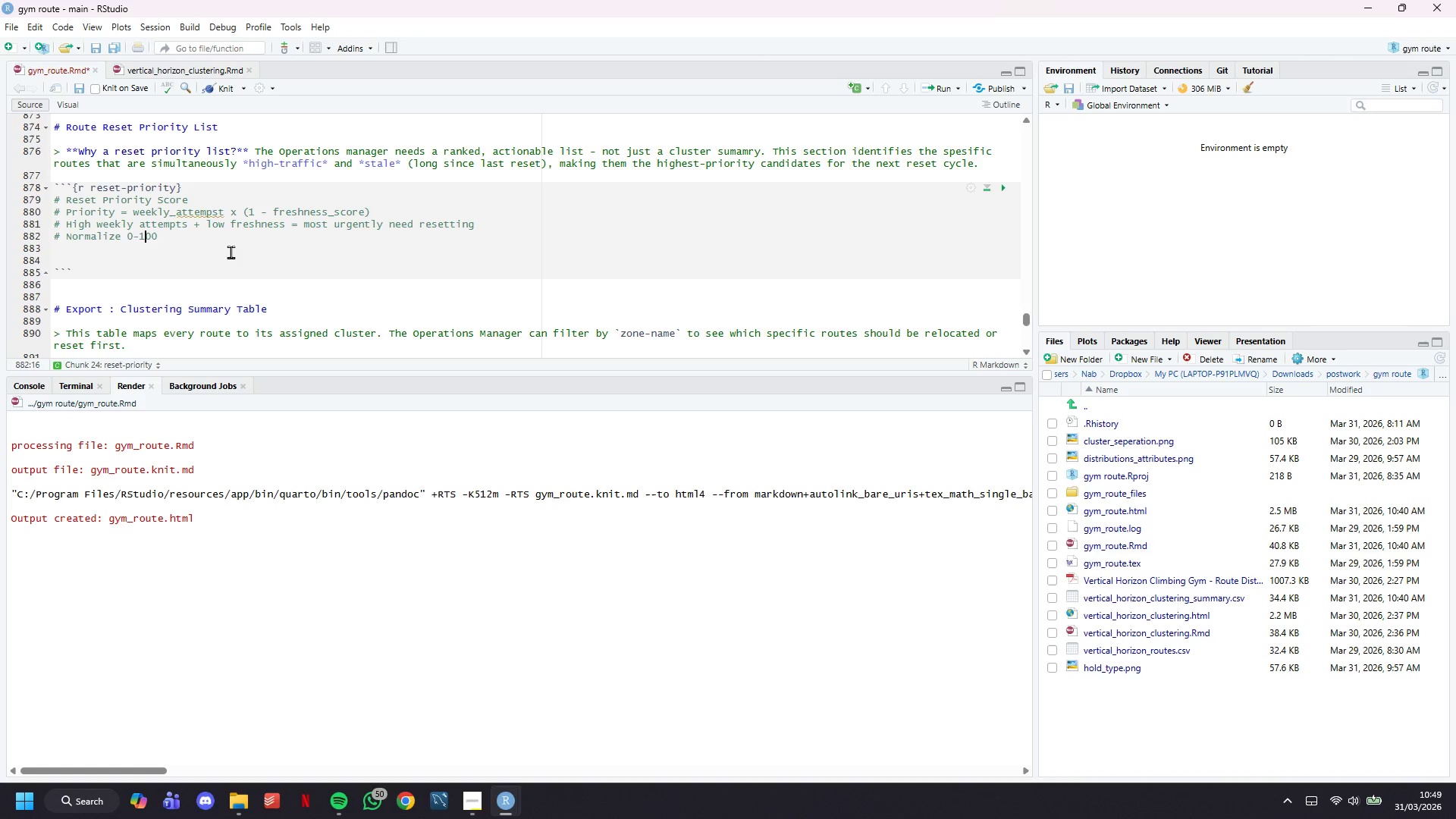 
key(ArrowLeft)
 